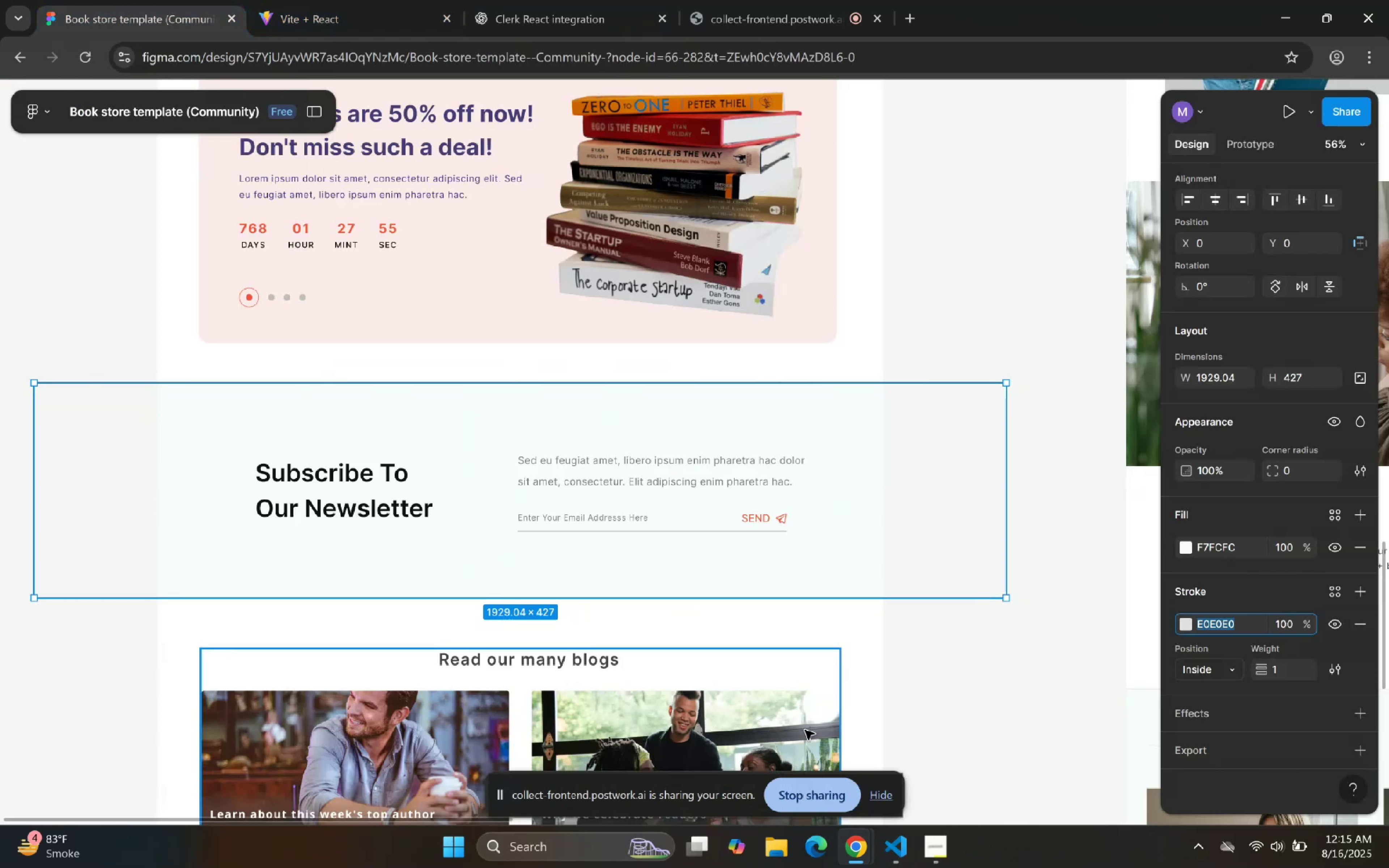 
wait(7.14)
 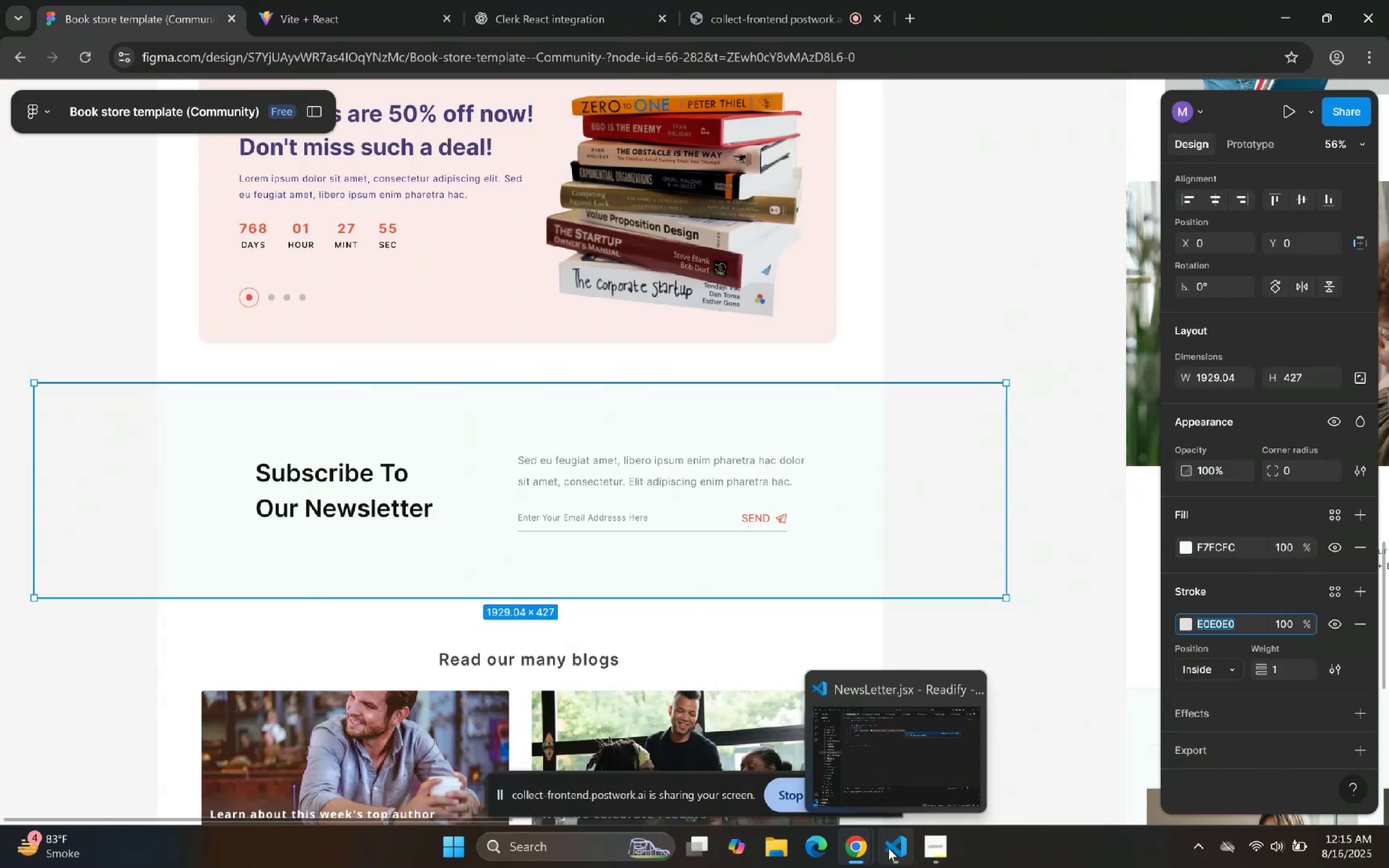 
left_click_drag(start_coordinate=[901, 847], to_coordinate=[902, 848])
 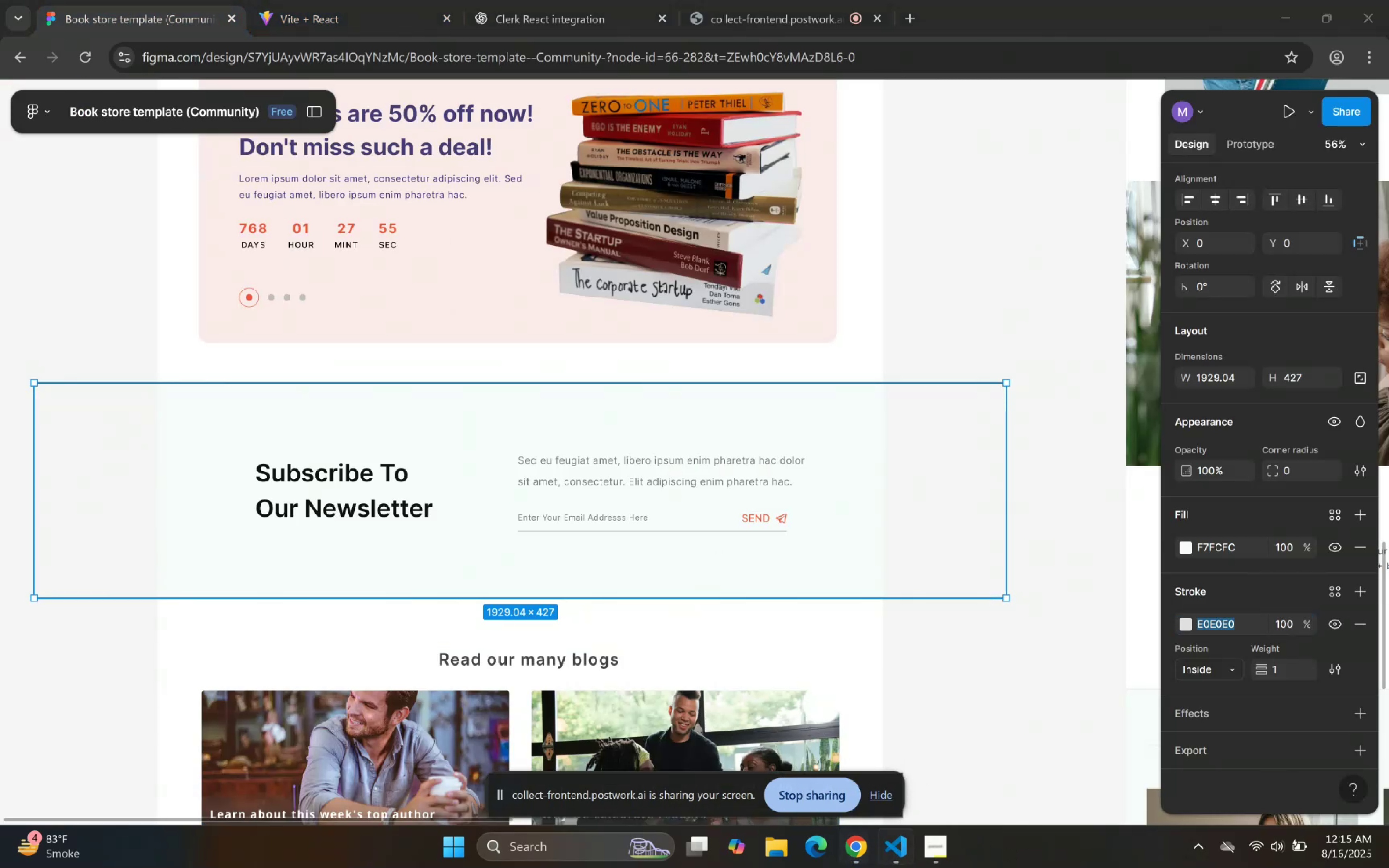 
left_click_drag(start_coordinate=[891, 855], to_coordinate=[893, 856])
 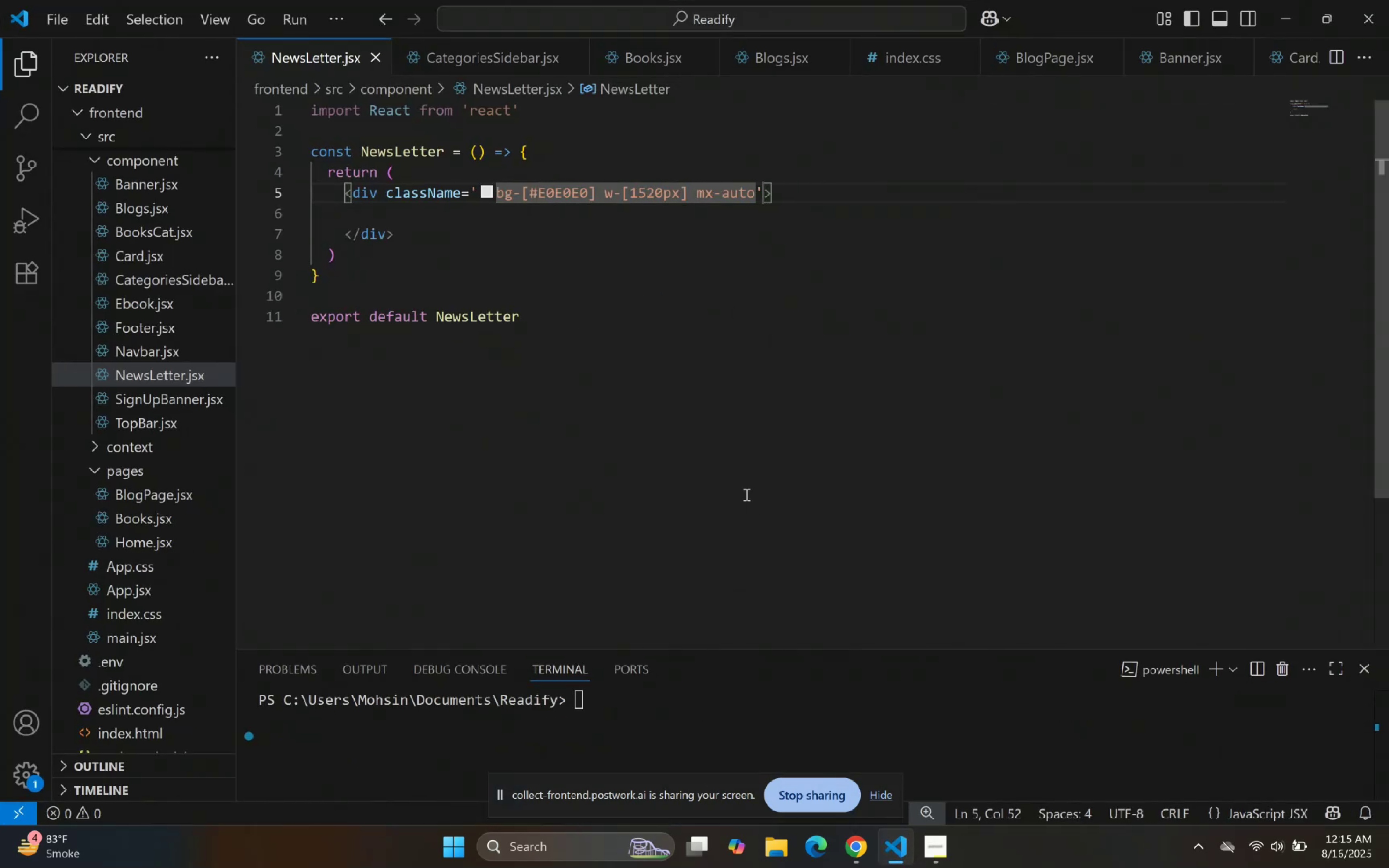 
key(Space)
 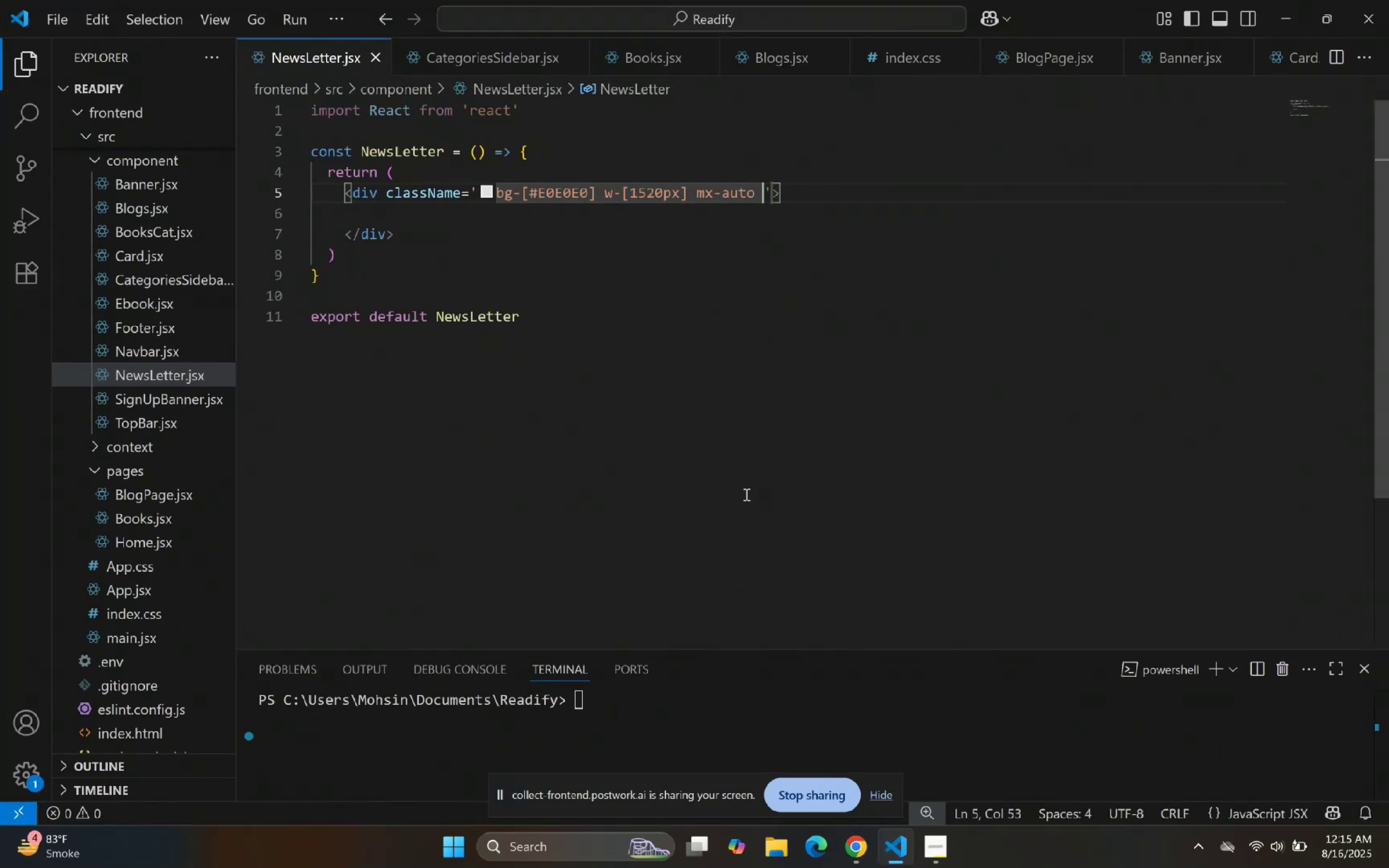 
key(H)
 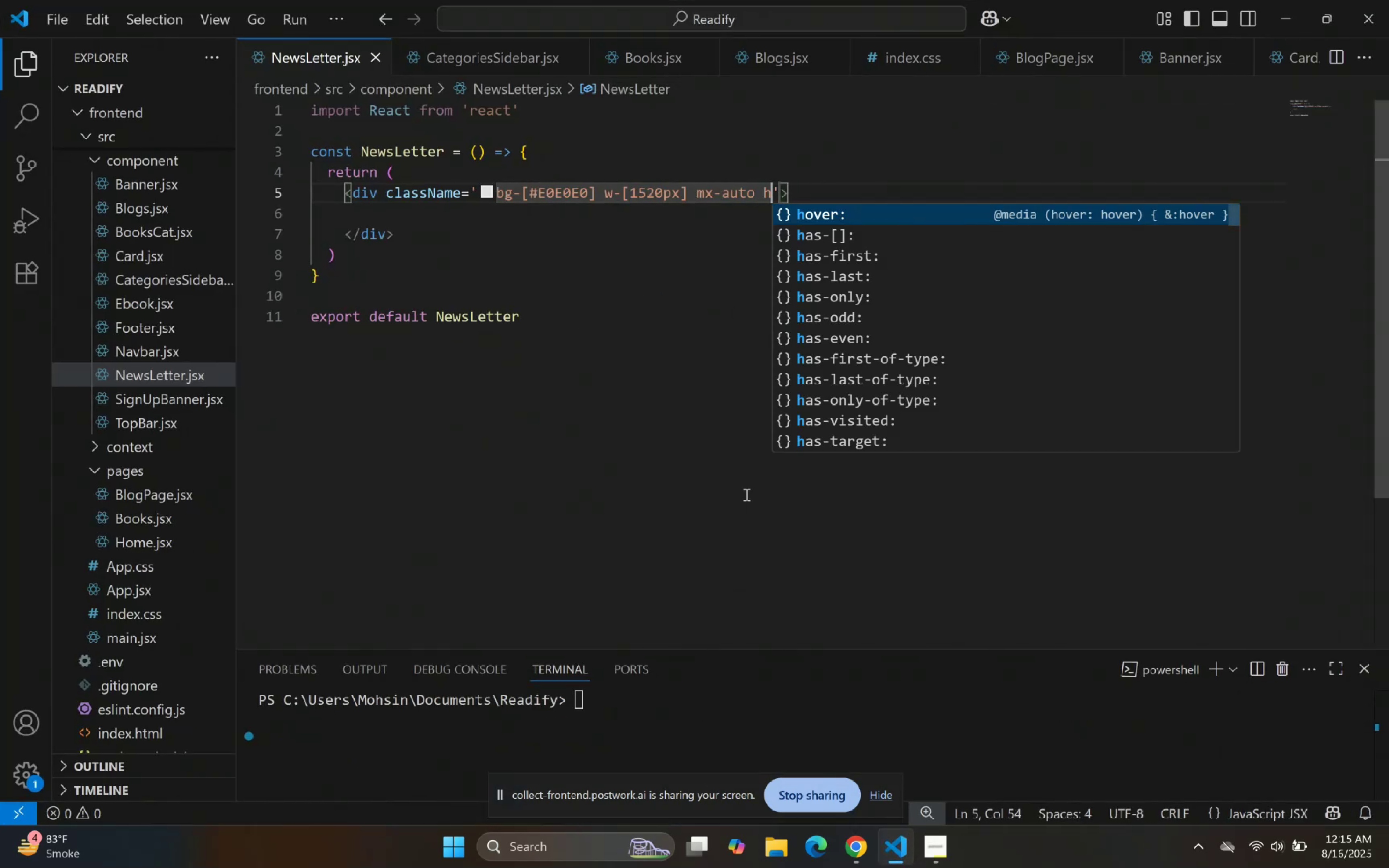 
key(Minus)
 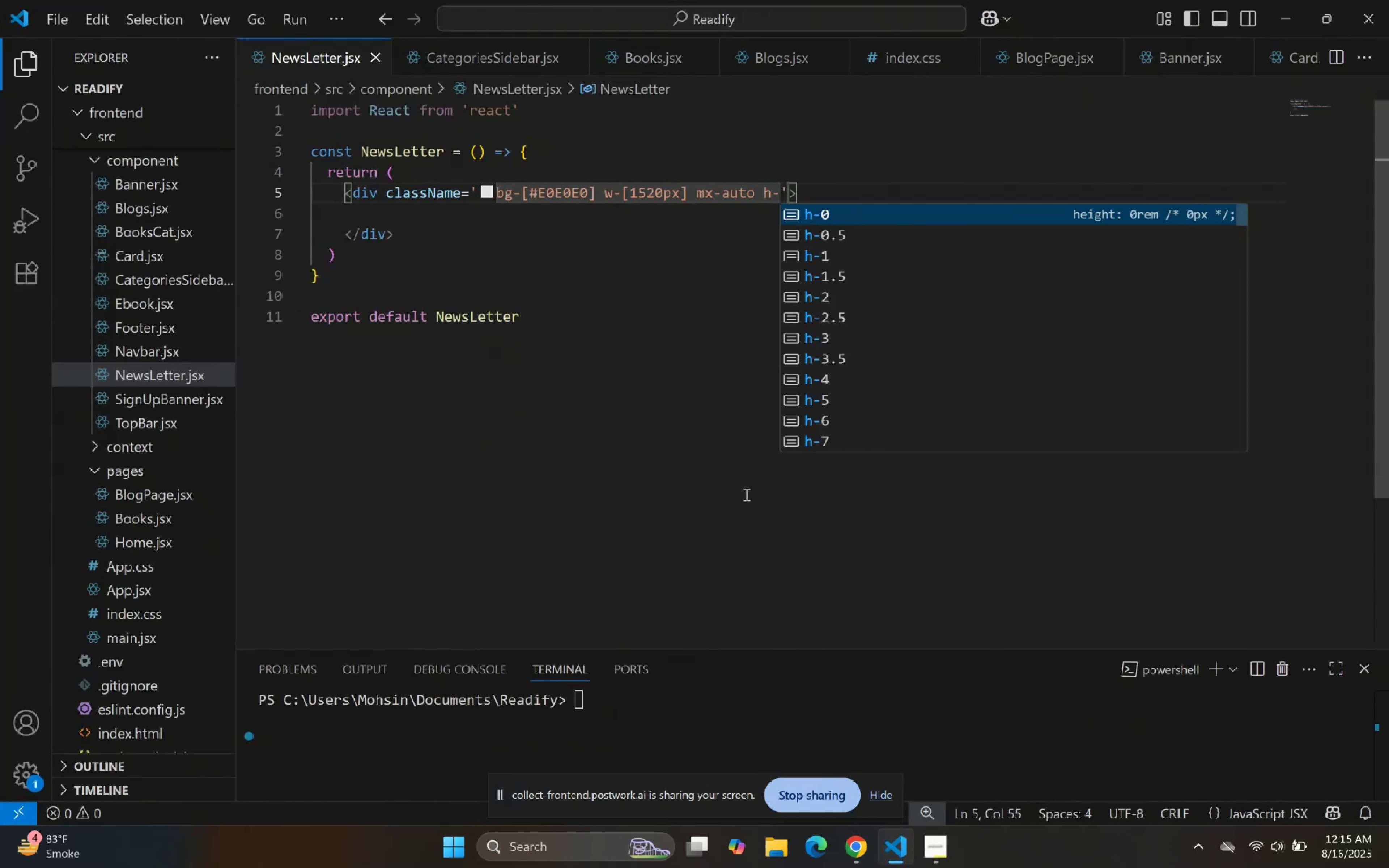 
key(BracketLeft)
 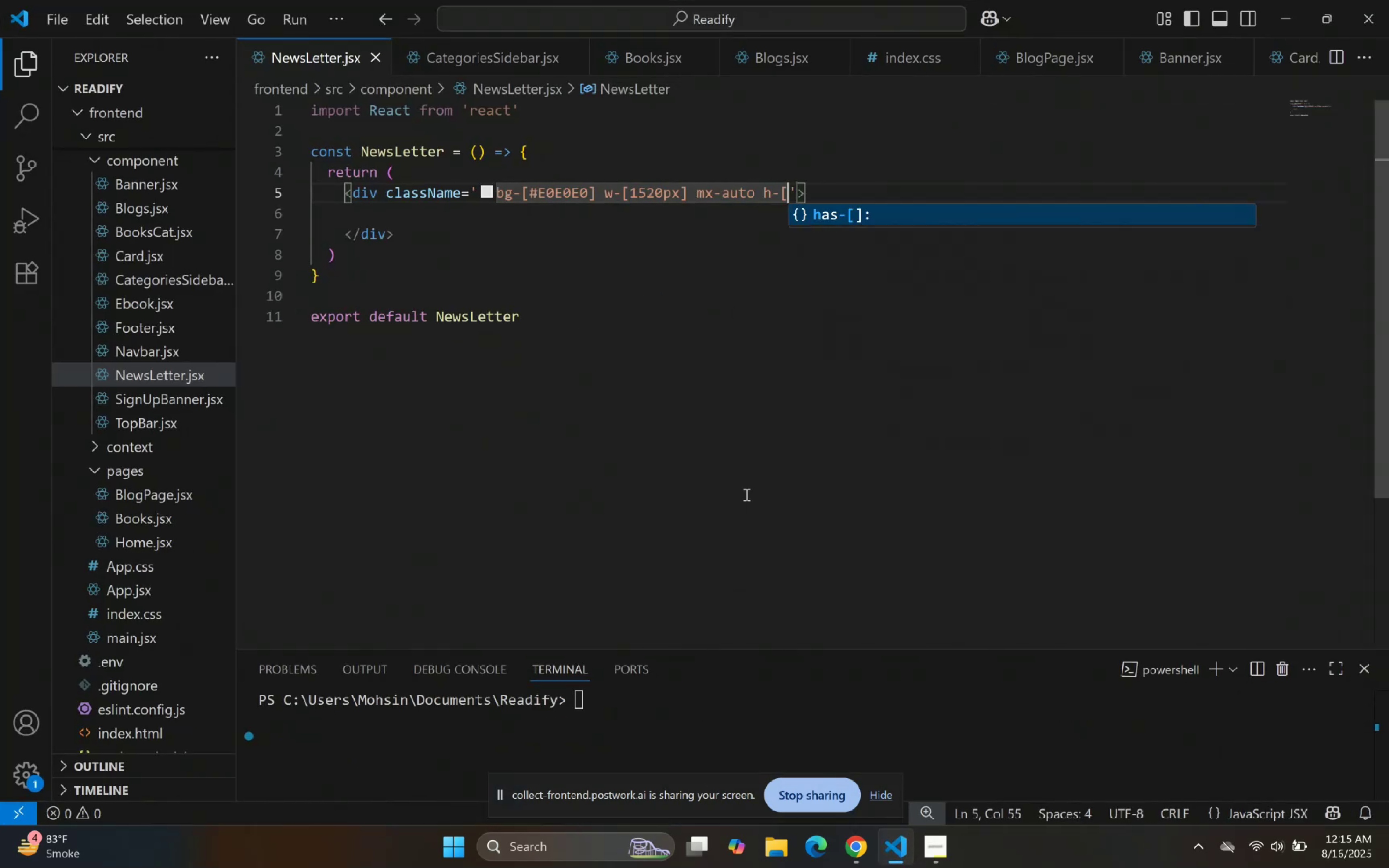 
key(BracketRight)
 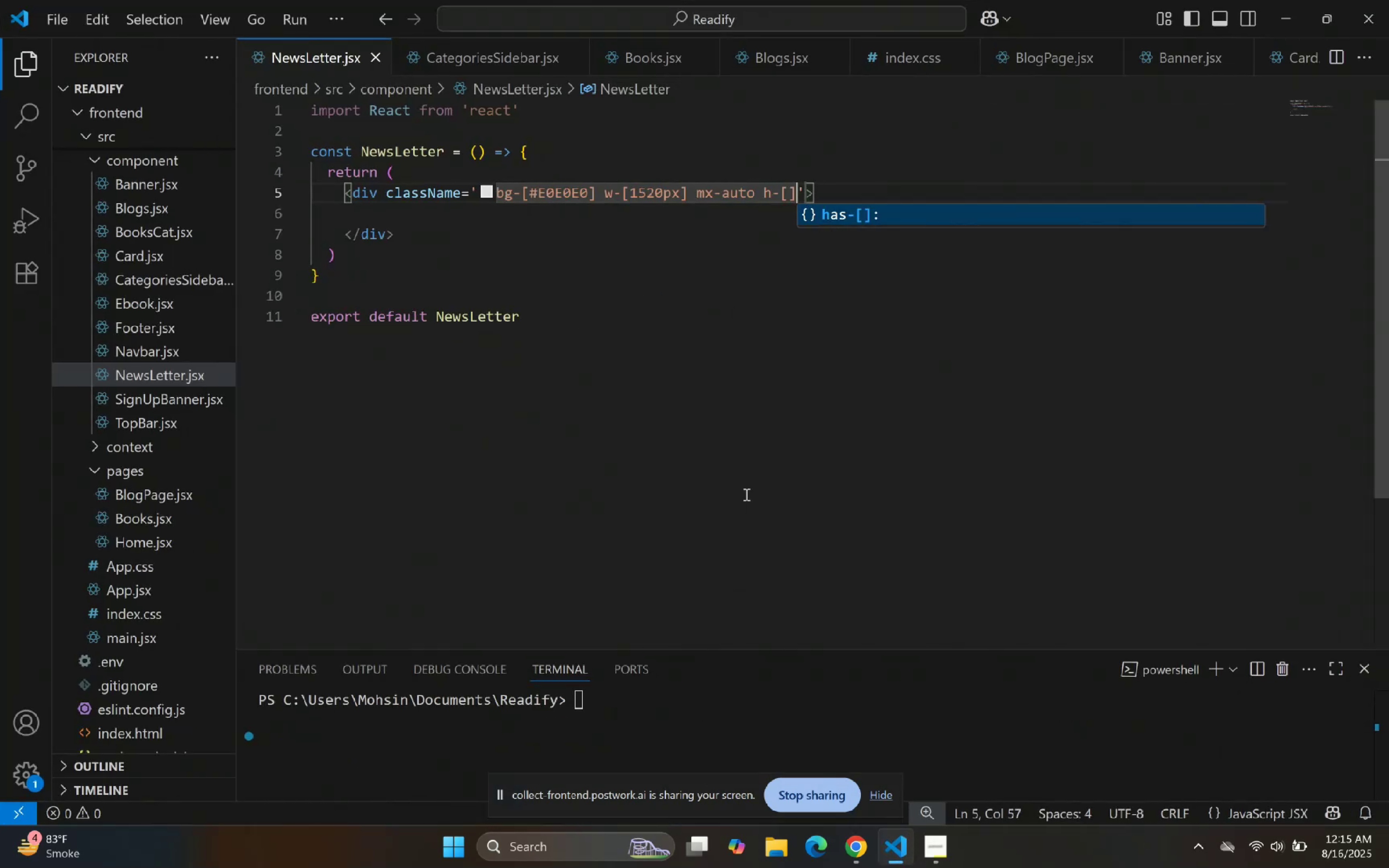 
key(ArrowLeft)
 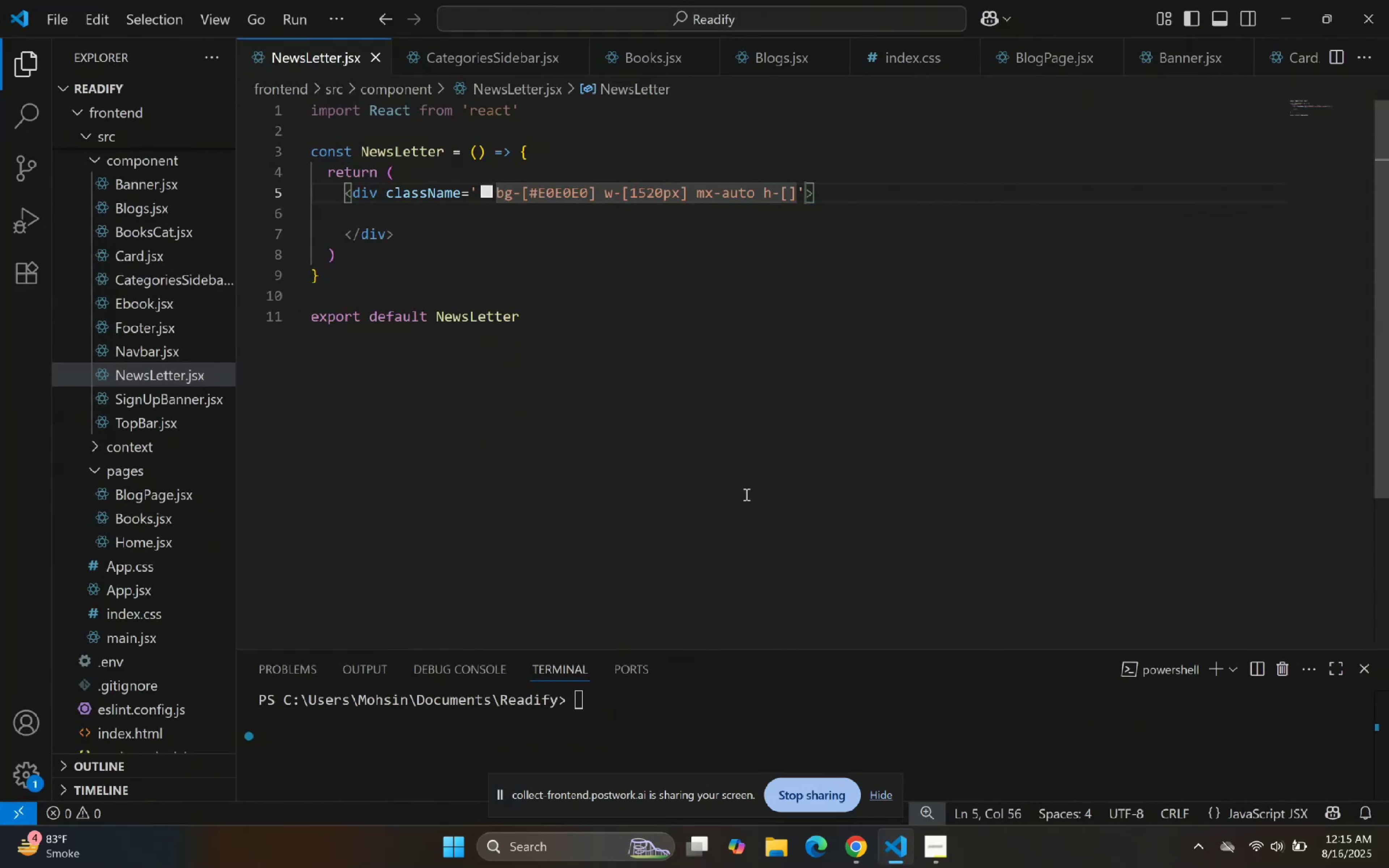 
type(427px)
 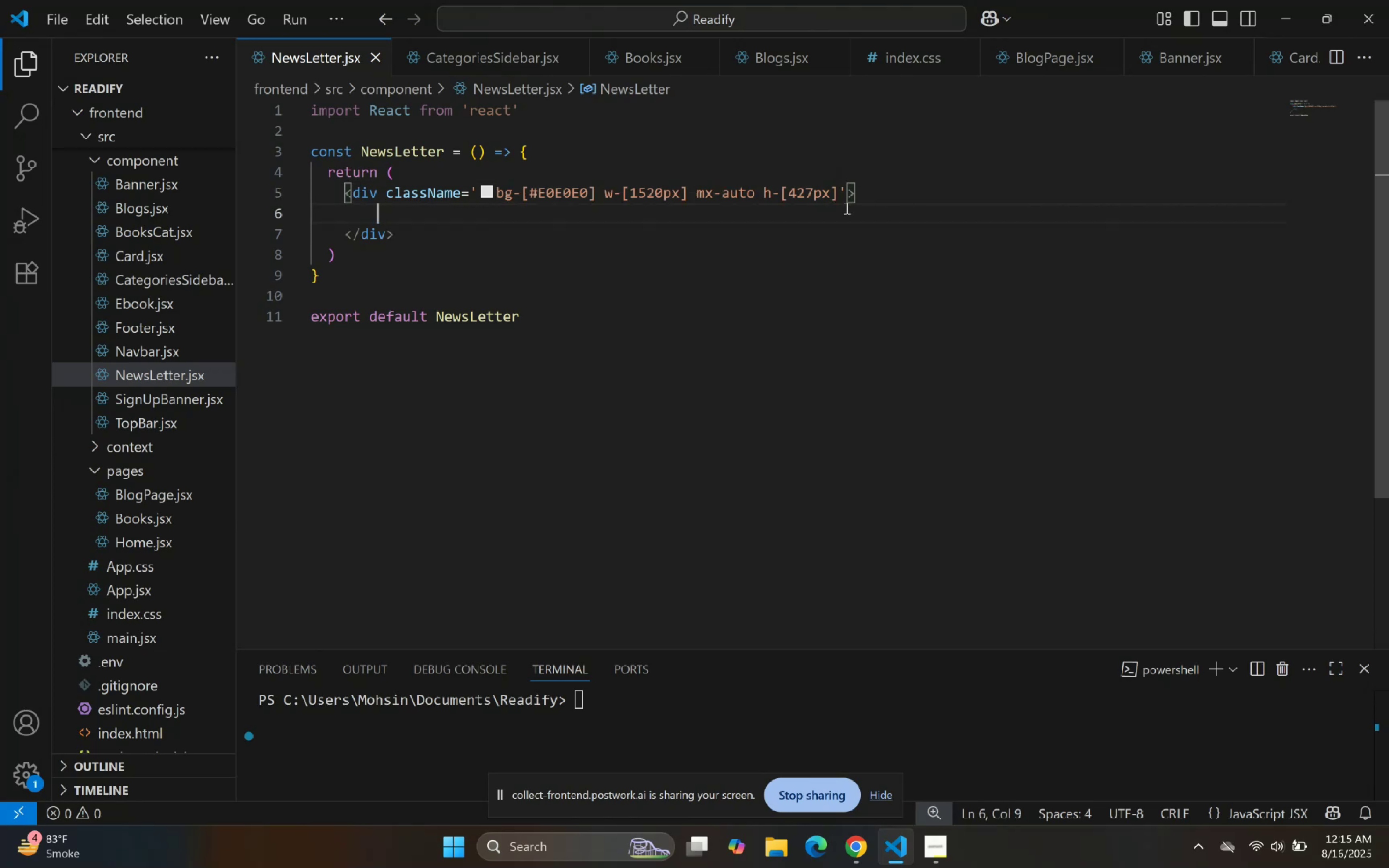 
type(div)
 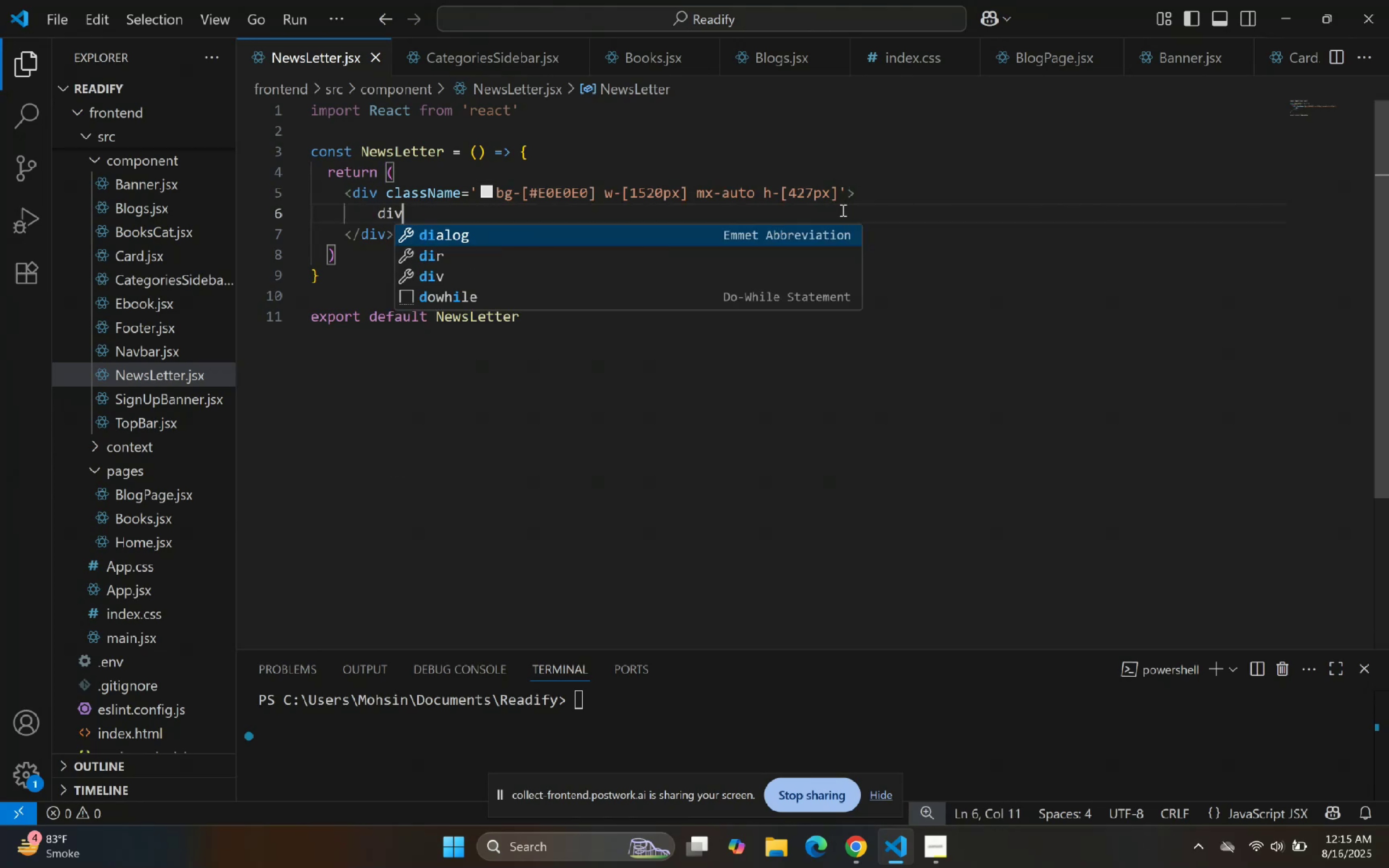 
key(Enter)
 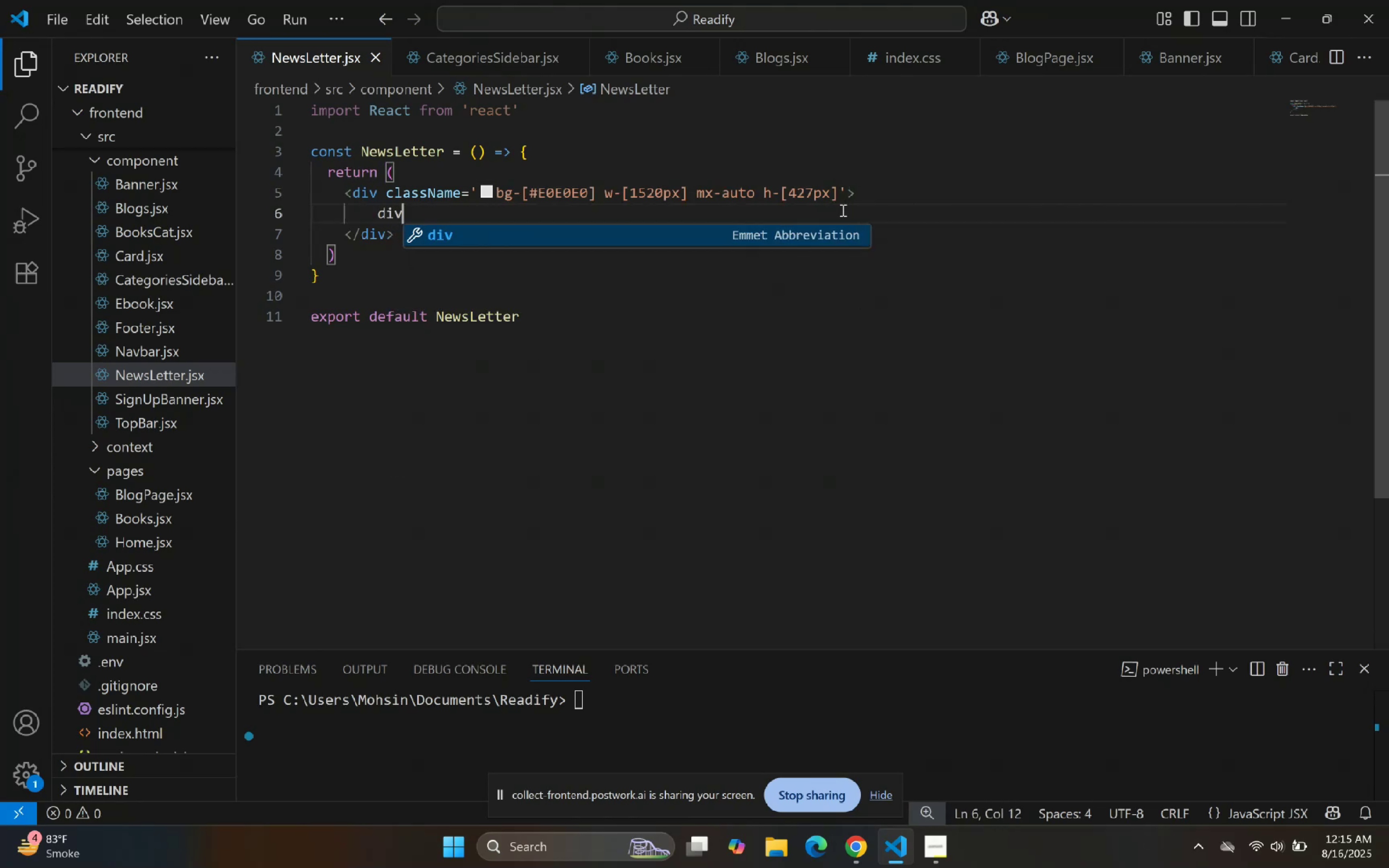 
key(Enter)
 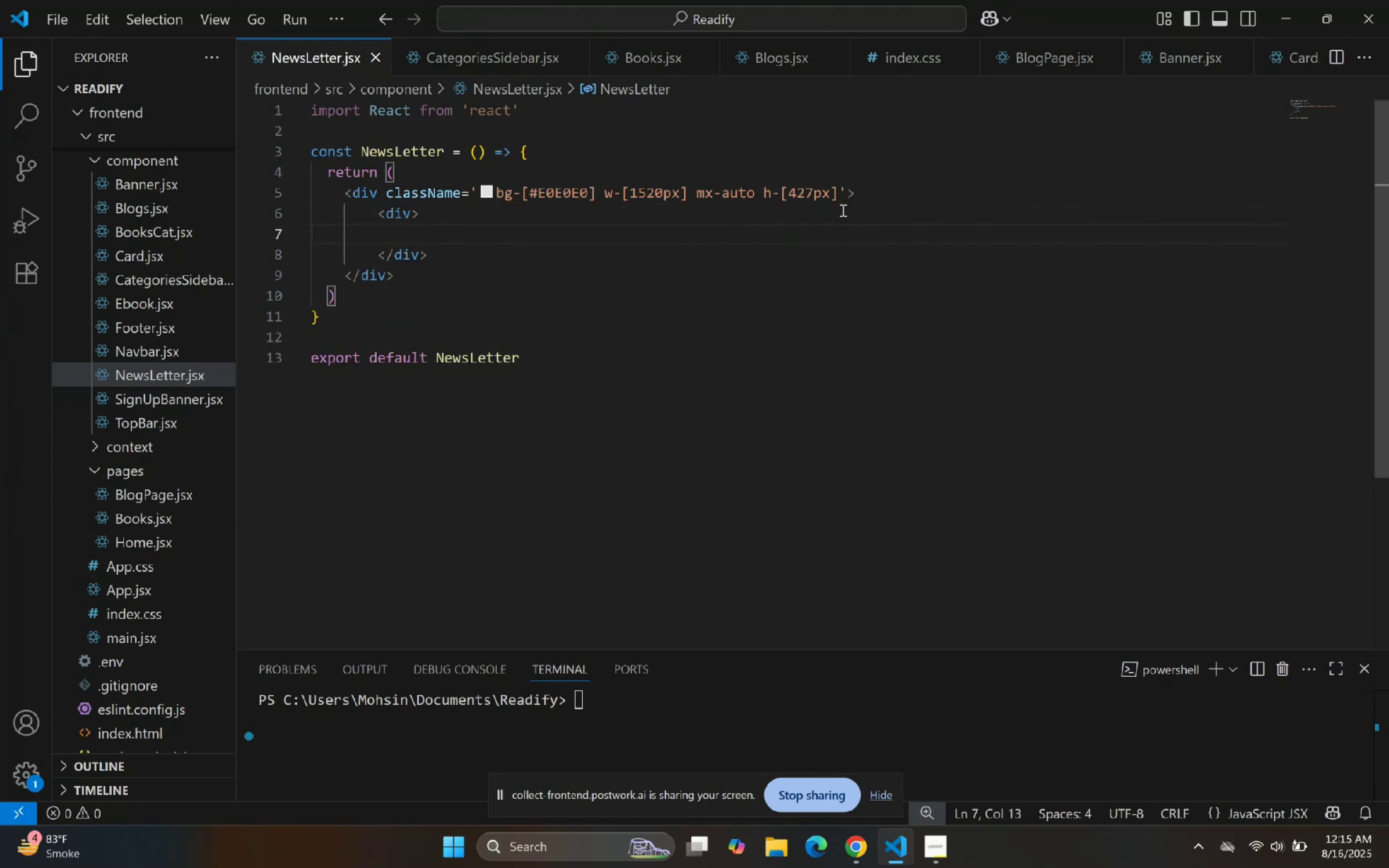 
key(ArrowRight)
 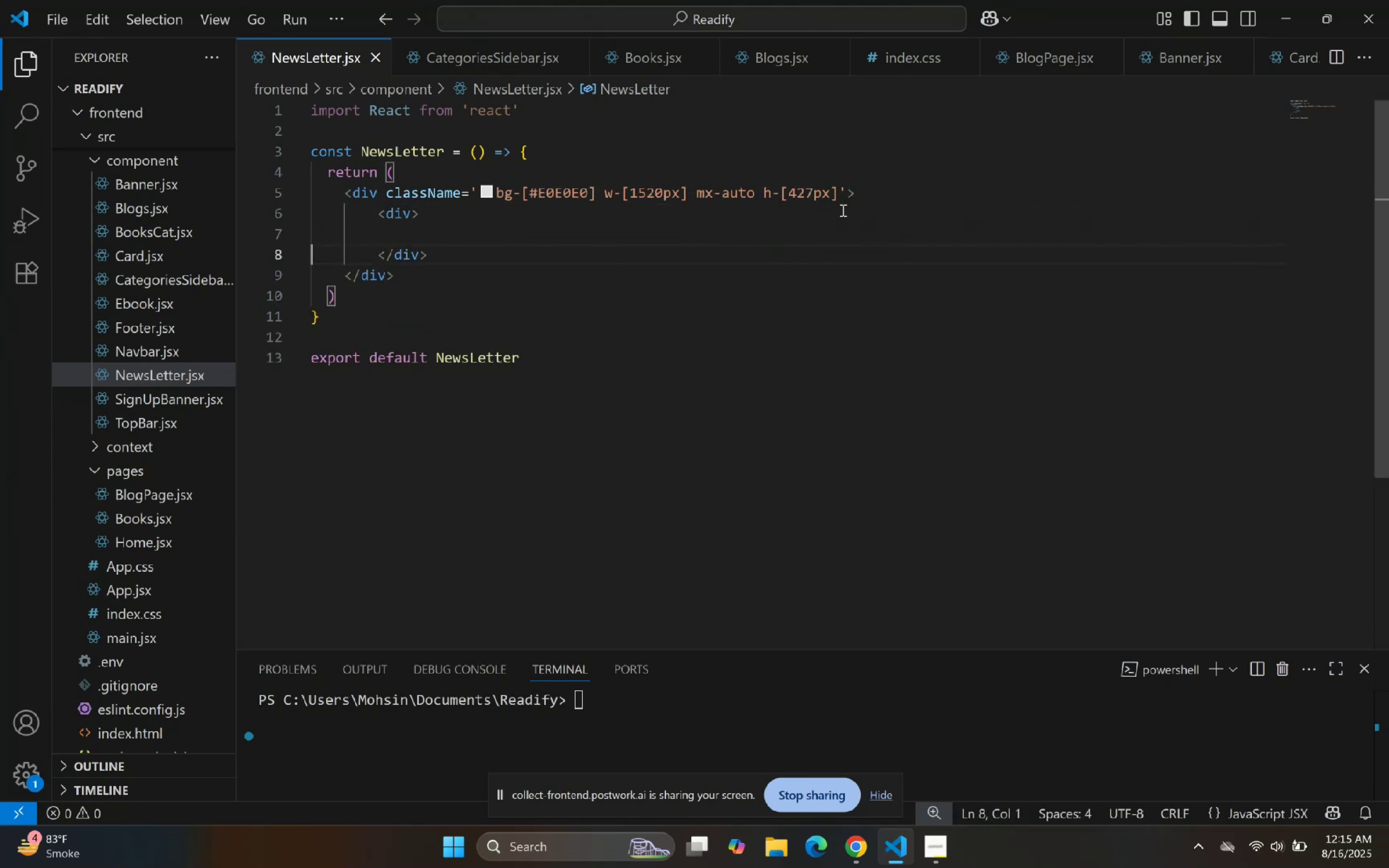 
key(ArrowDown)
 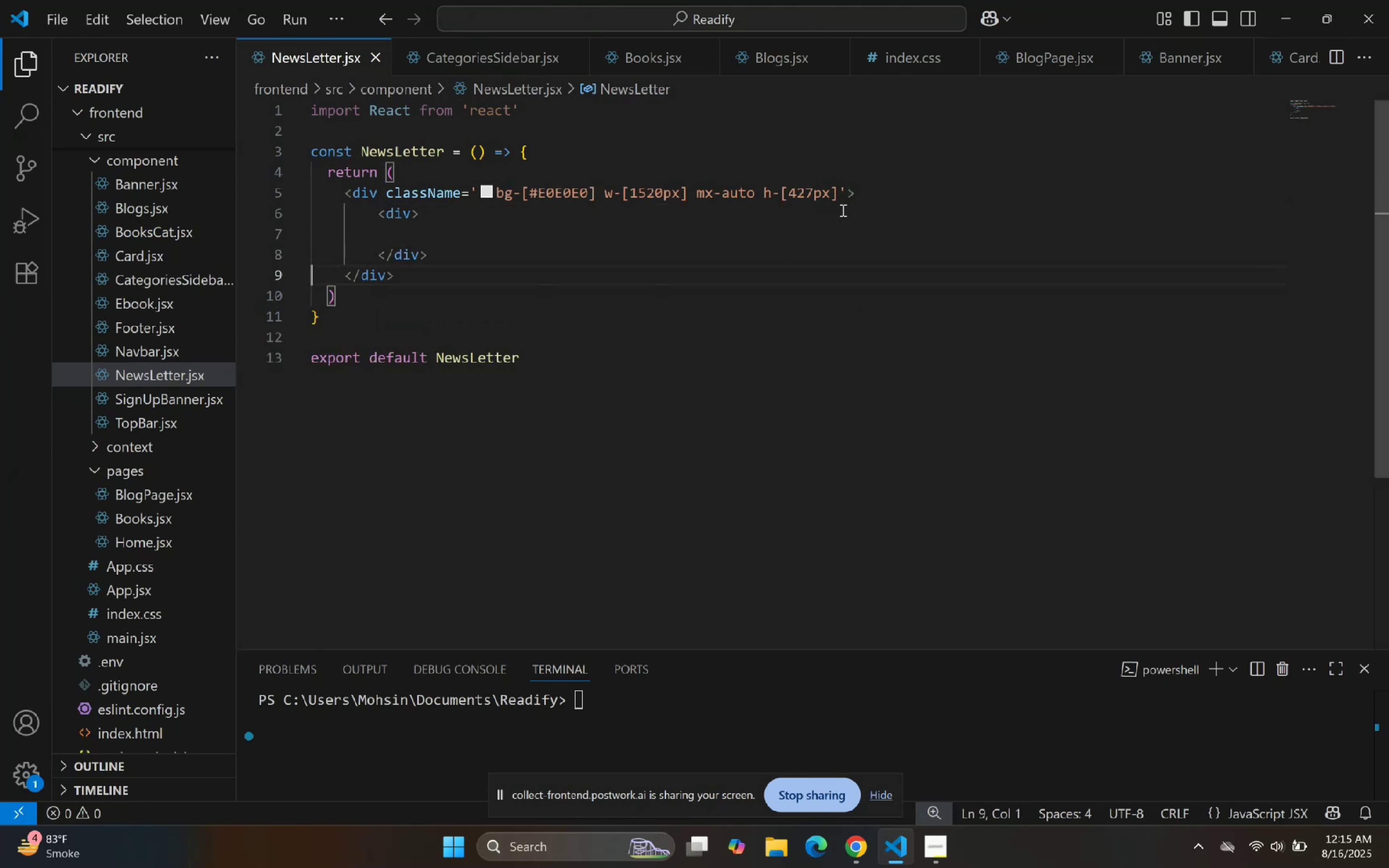 
key(ArrowLeft)
 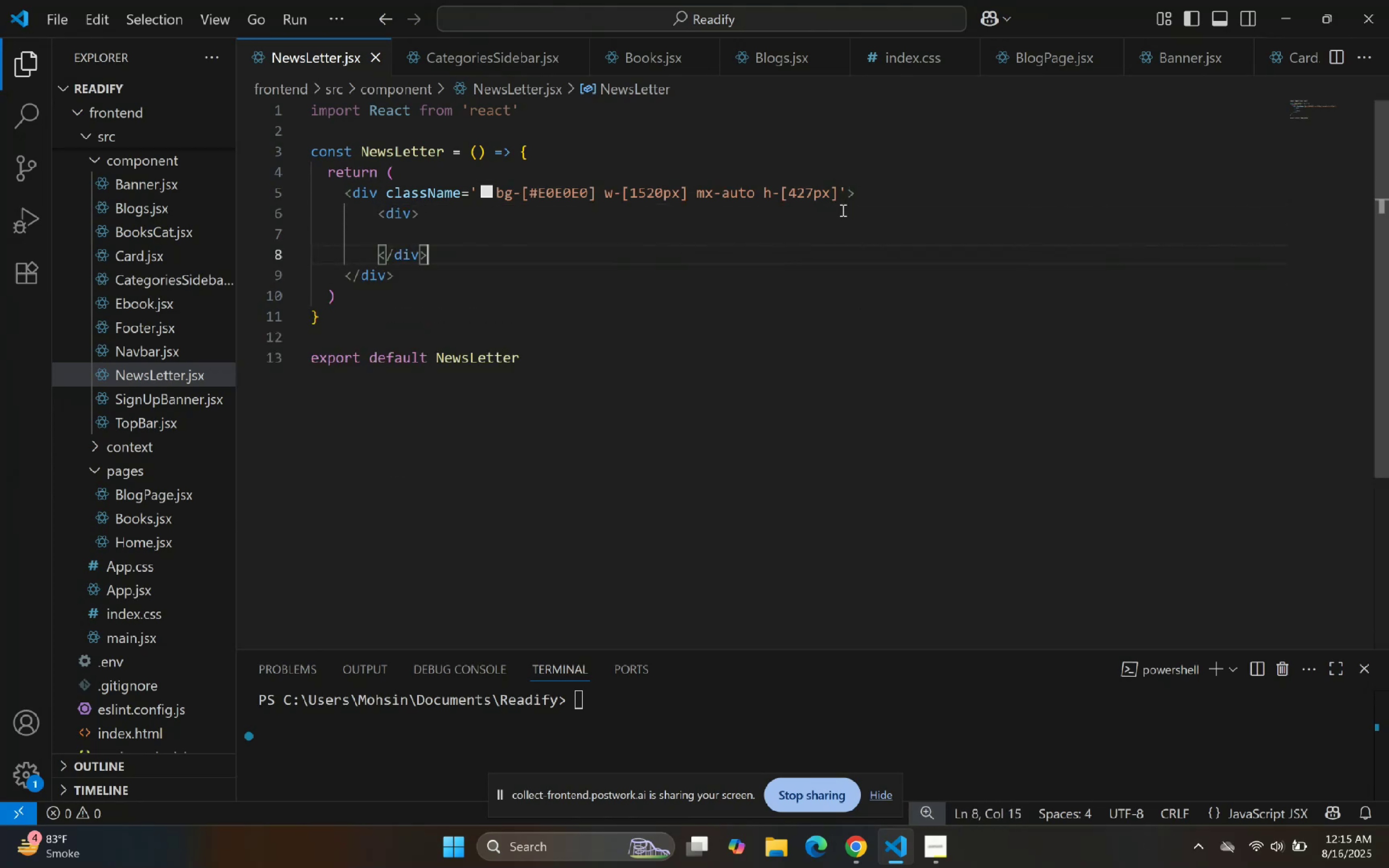 
key(Enter)
 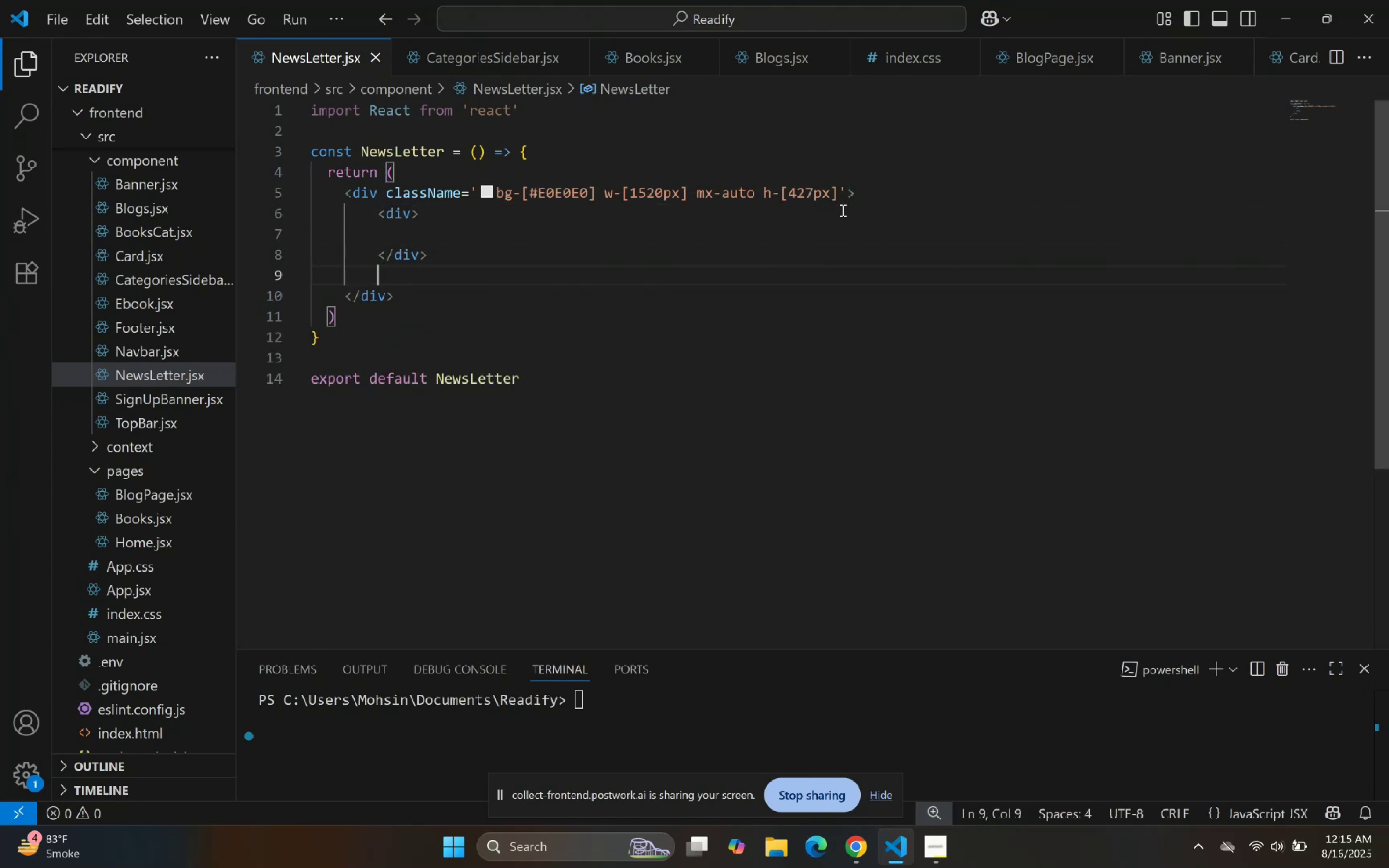 
type(div)
 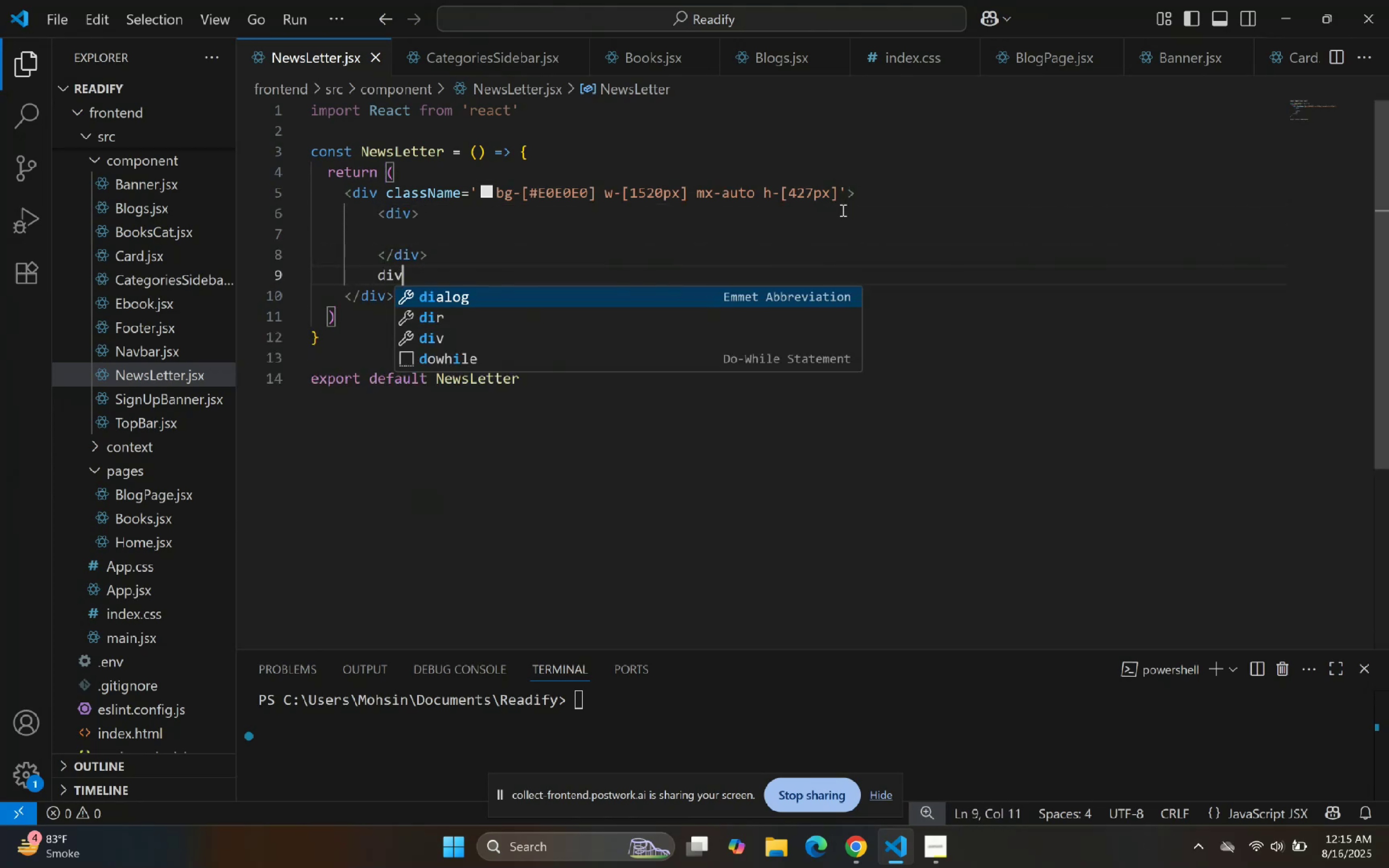 
key(Enter)
 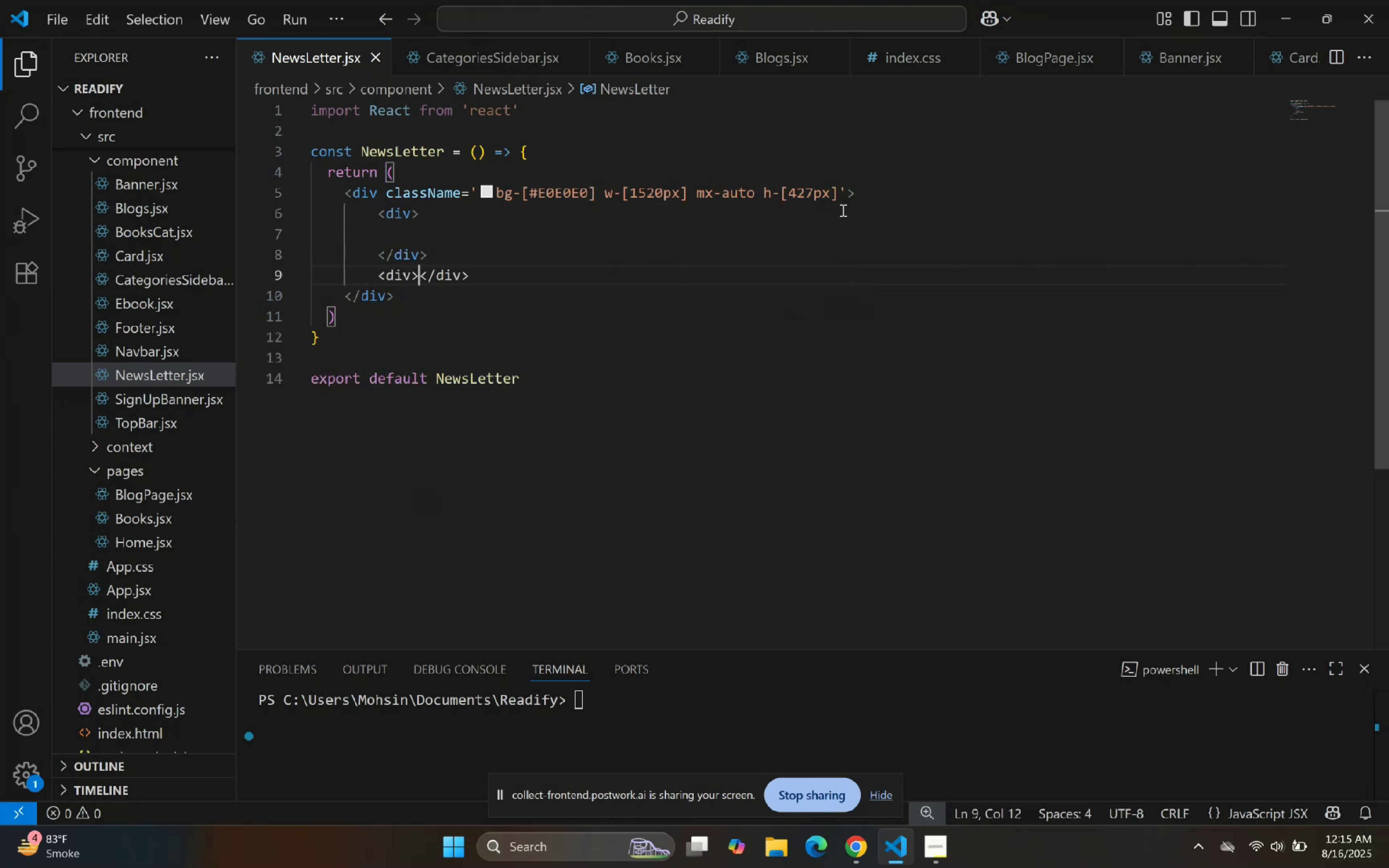 
key(Enter)
 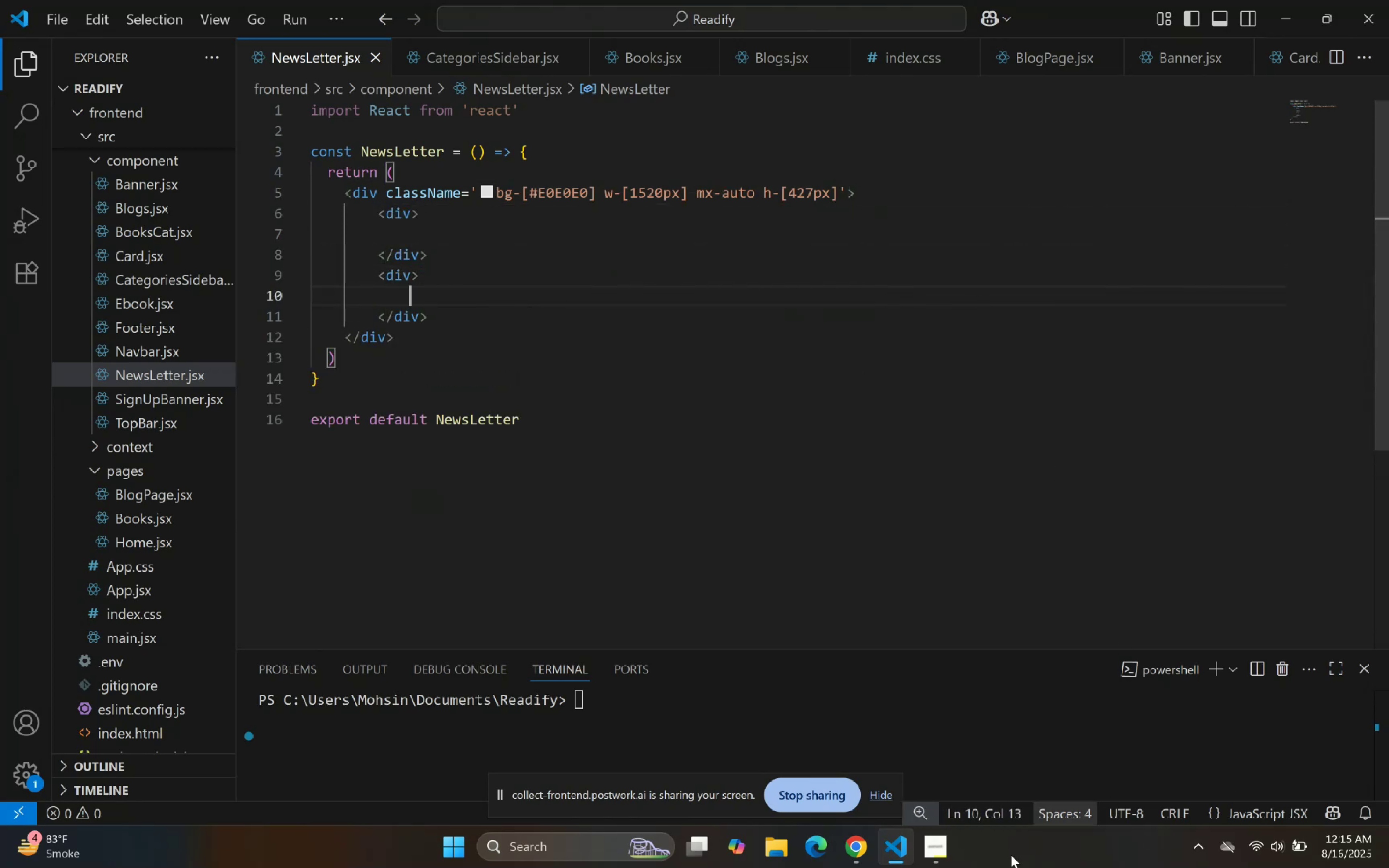 
left_click([886, 839])
 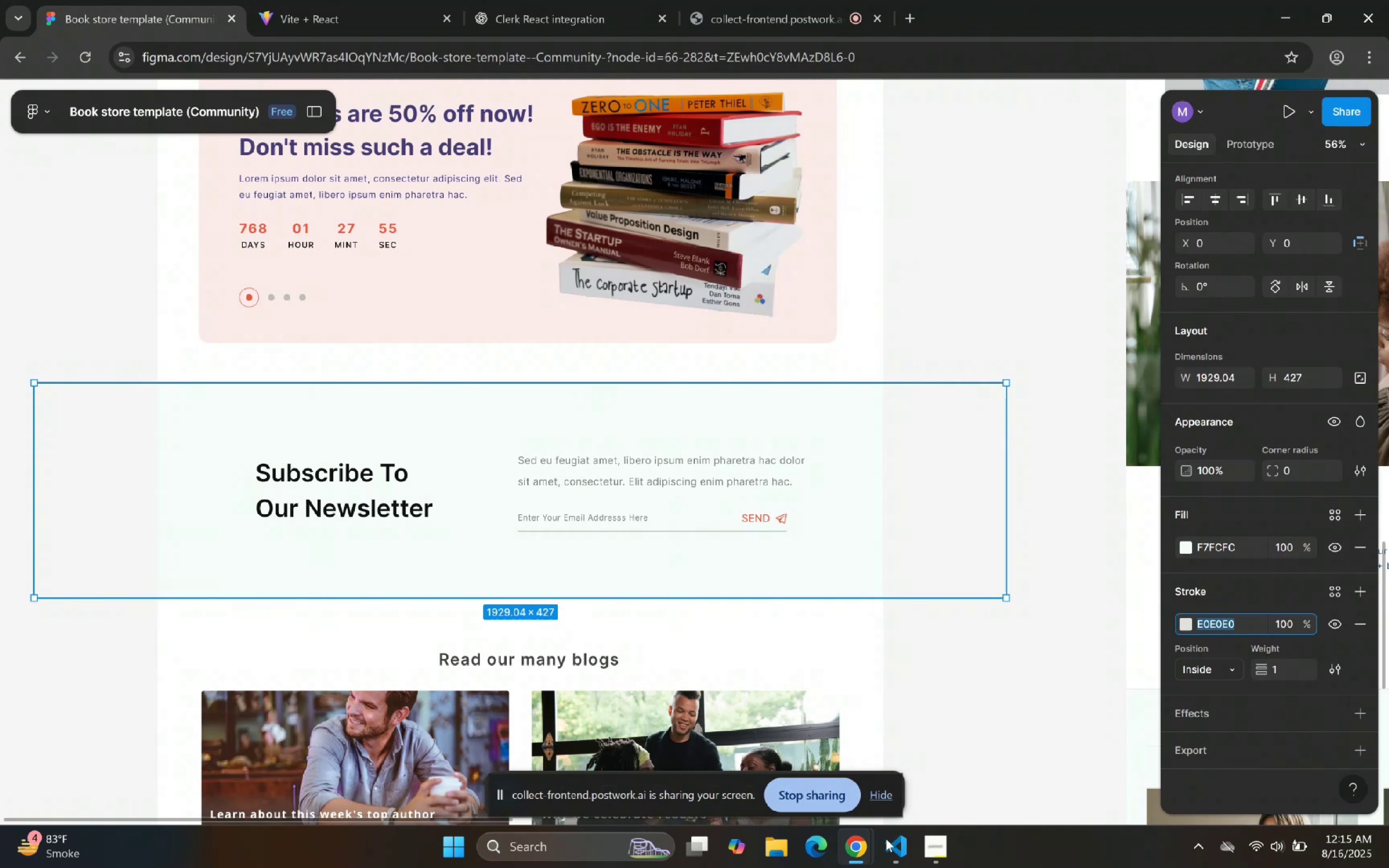 
hold_key(key=ControlLeft, duration=1.5)
 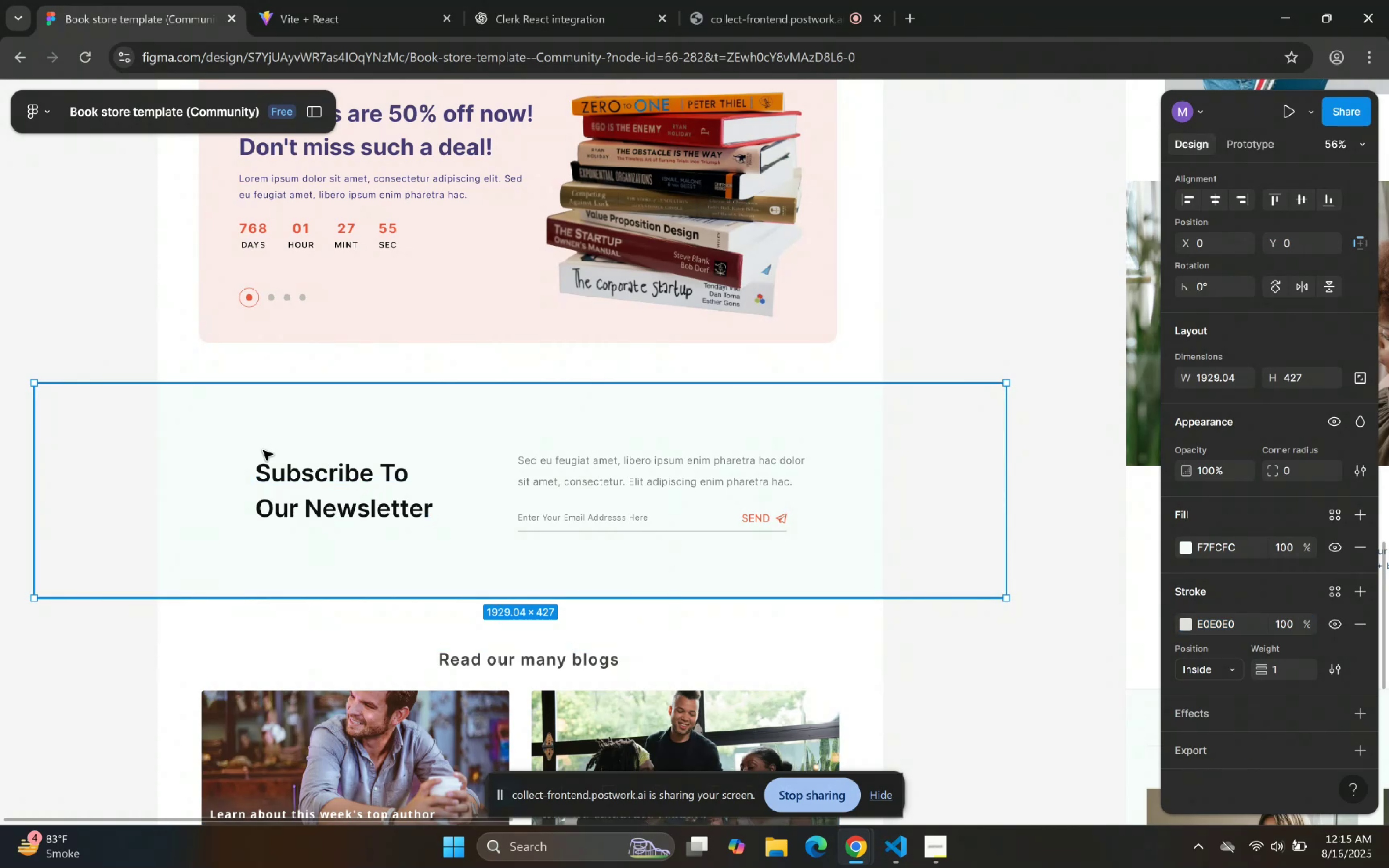 
hold_key(key=ControlLeft, duration=0.98)
 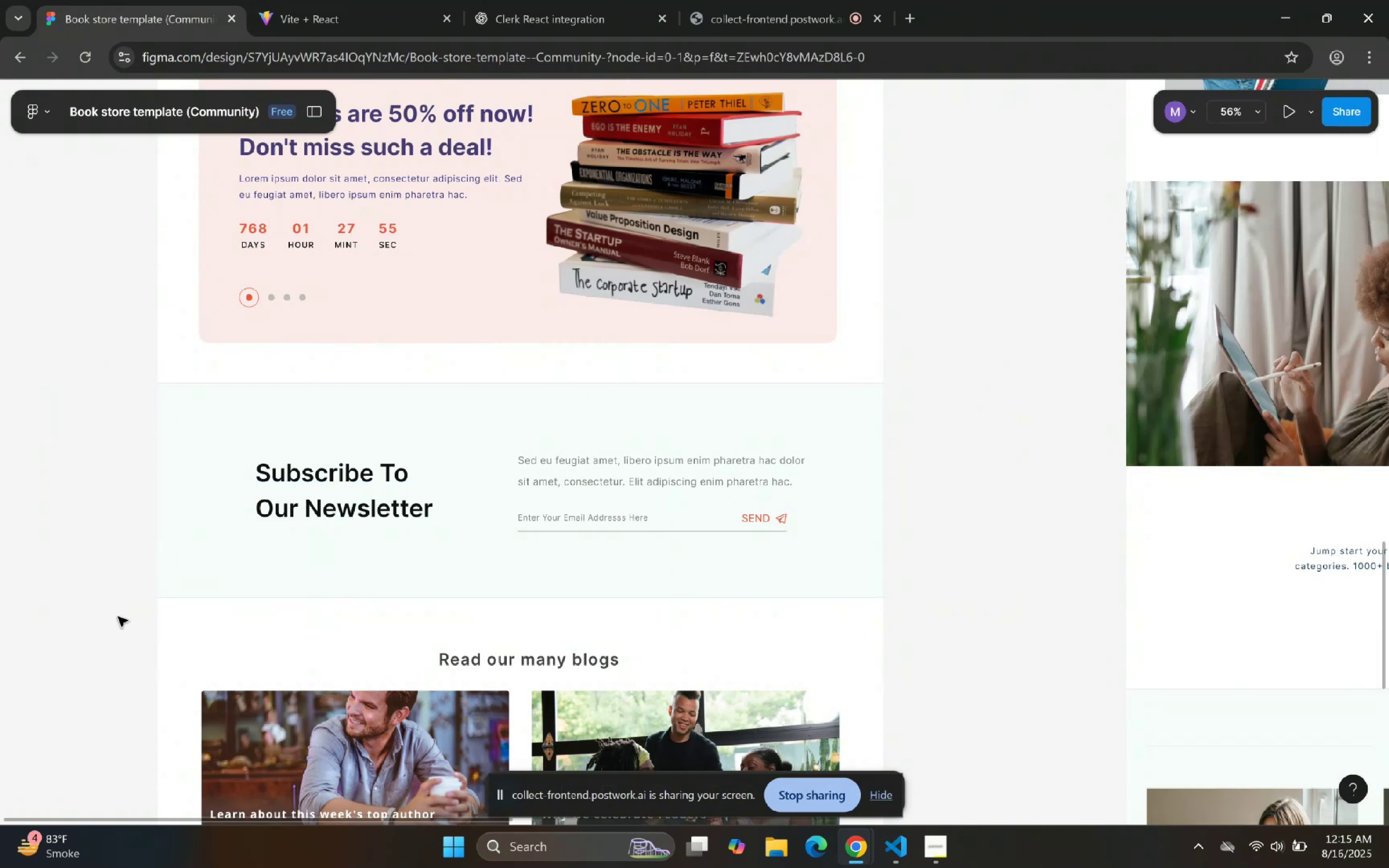 
hold_key(key=ControlLeft, duration=1.5)
 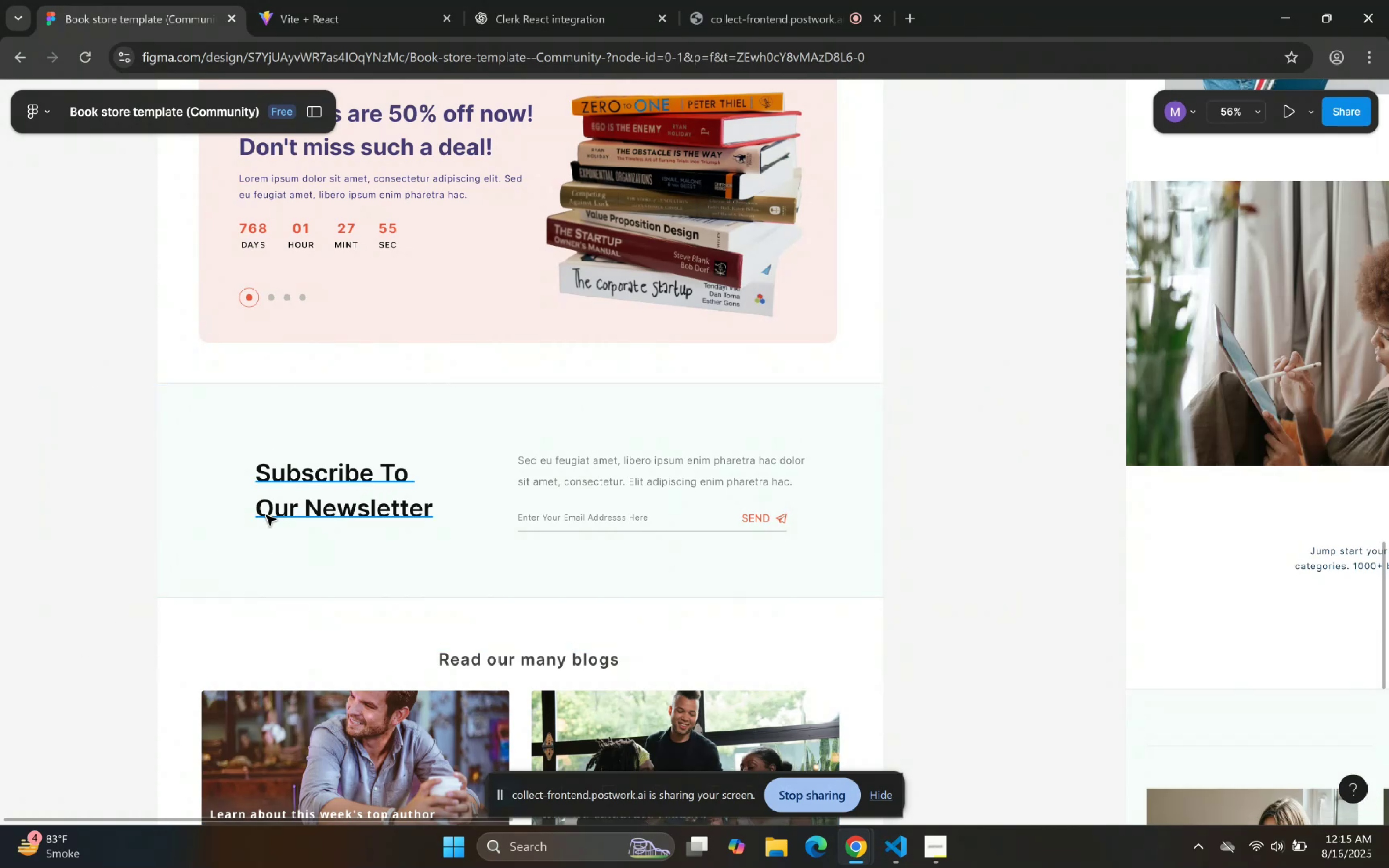 
hold_key(key=ControlLeft, duration=1.5)
 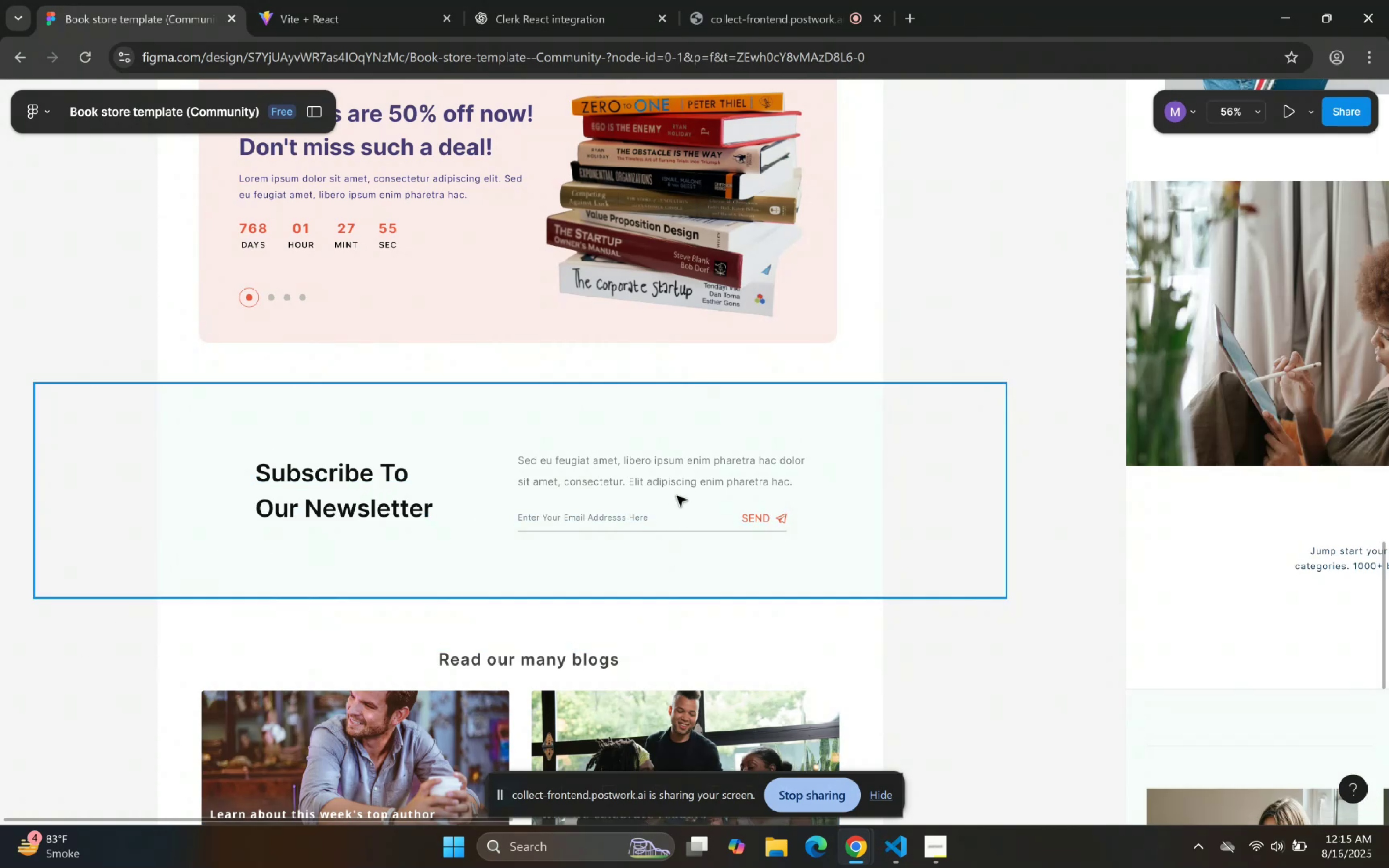 
hold_key(key=ControlLeft, duration=1.26)
 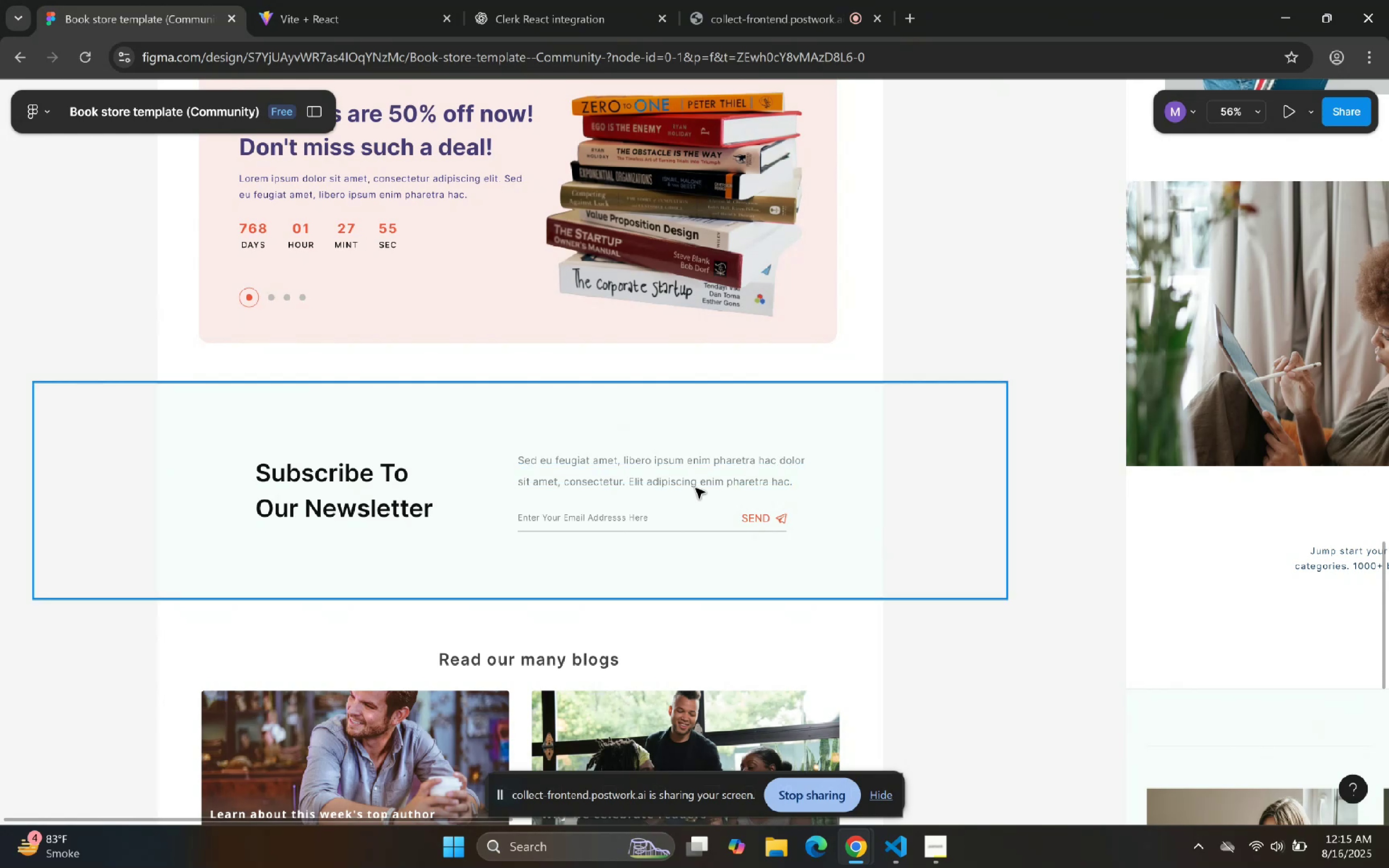 
hold_key(key=ControlLeft, duration=1.5)
 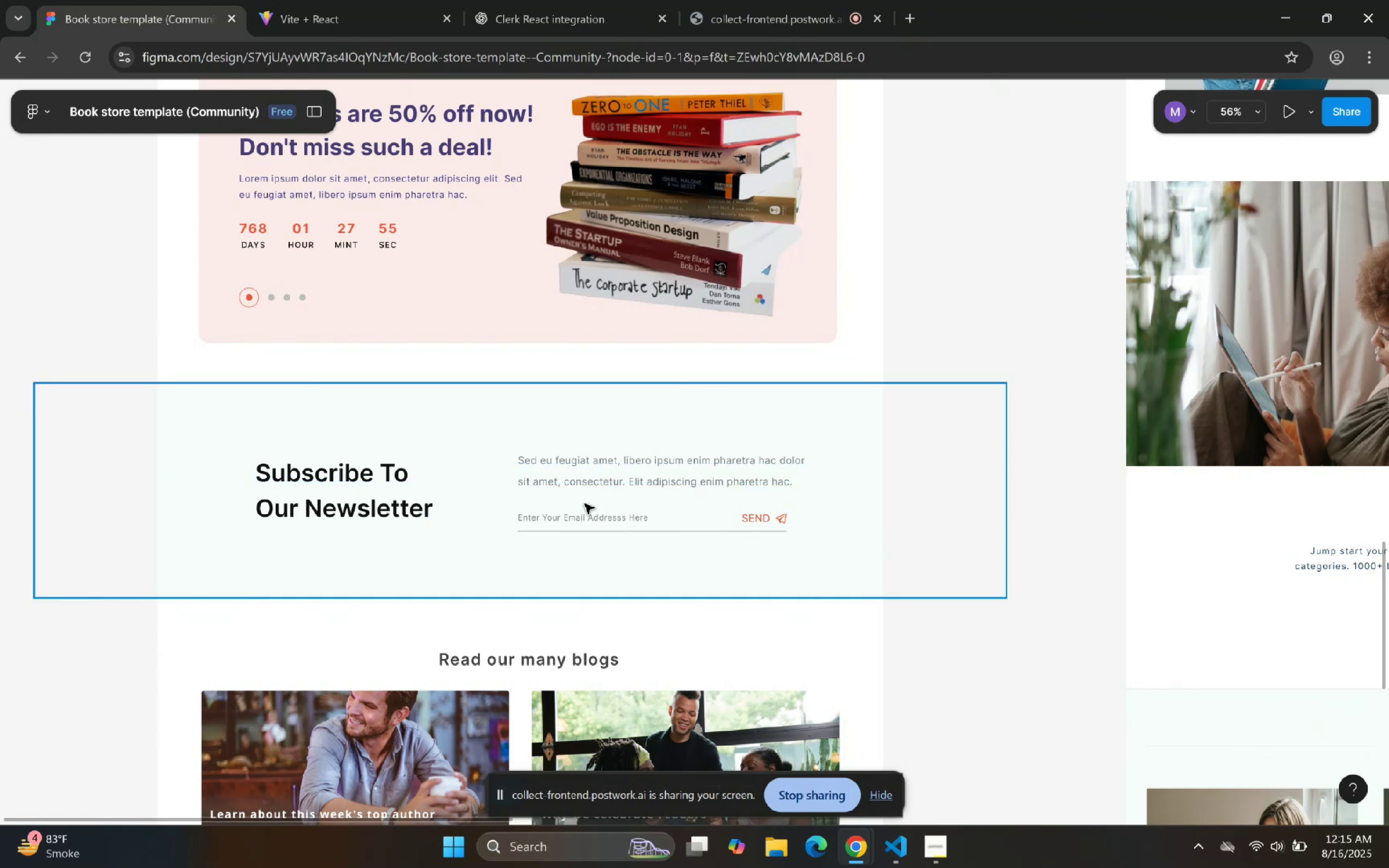 
hold_key(key=ControlLeft, duration=1.52)
 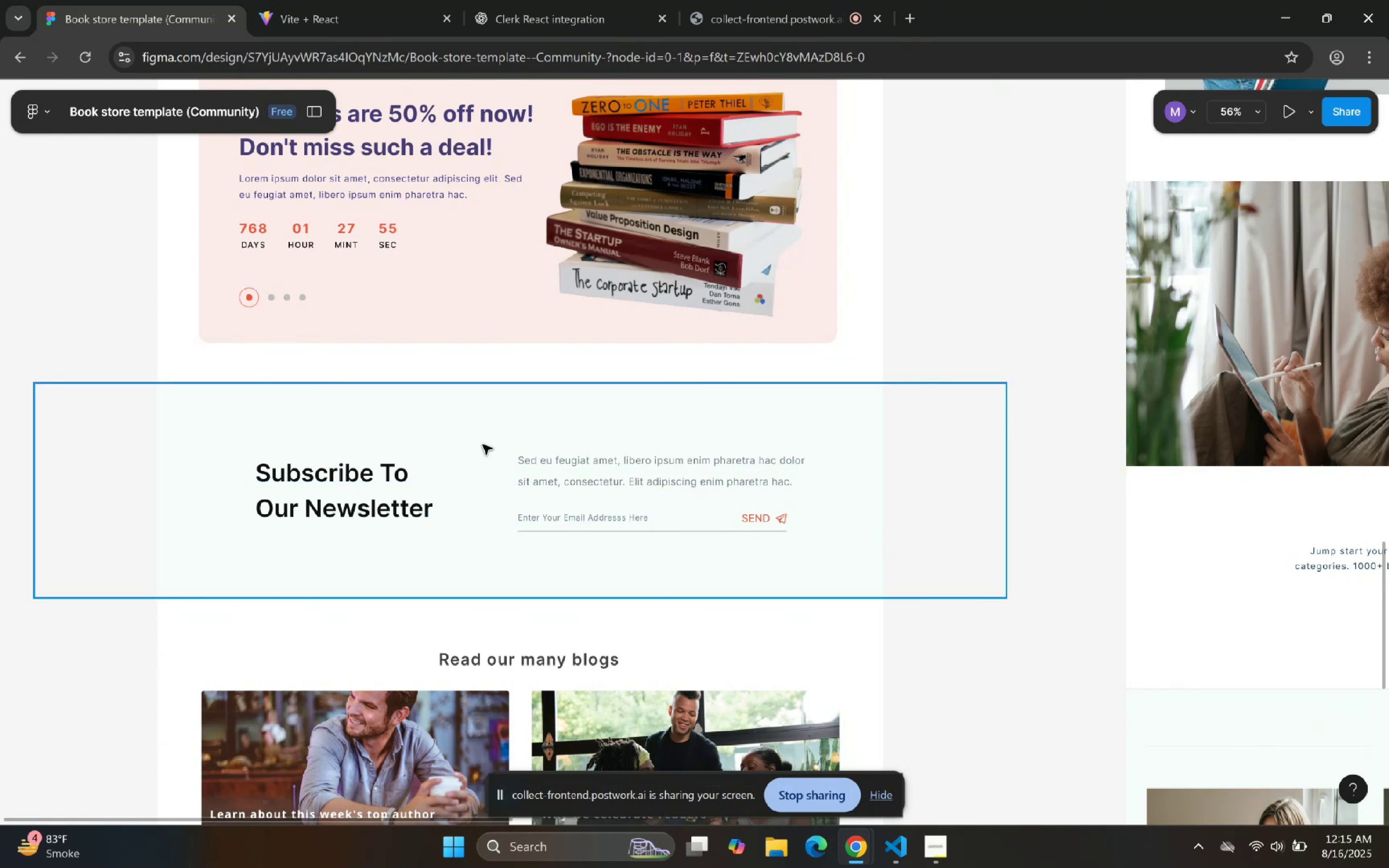 
left_click_drag(start_coordinate=[447, 457], to_coordinate=[445, 458])
 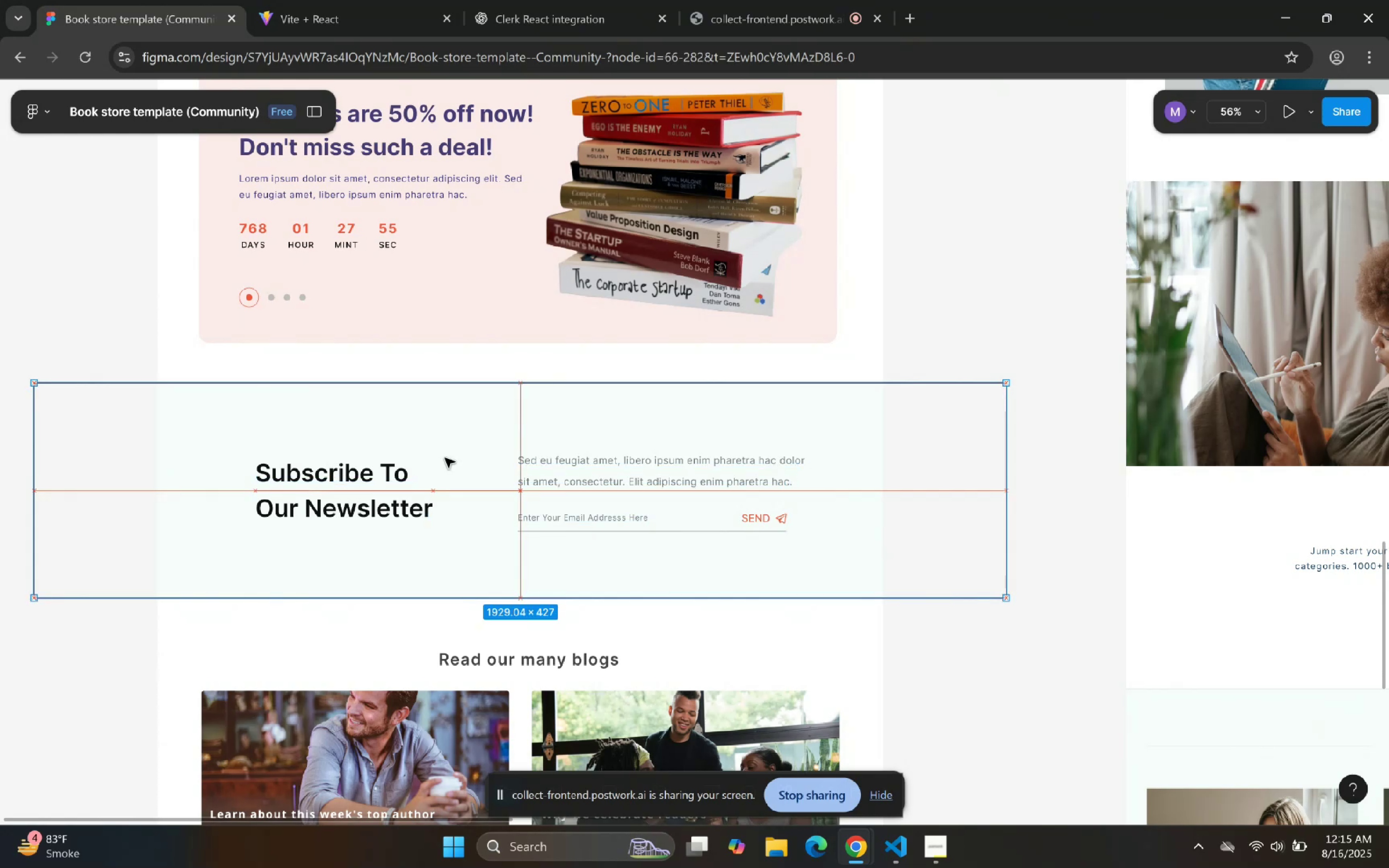 
double_click([445, 458])
 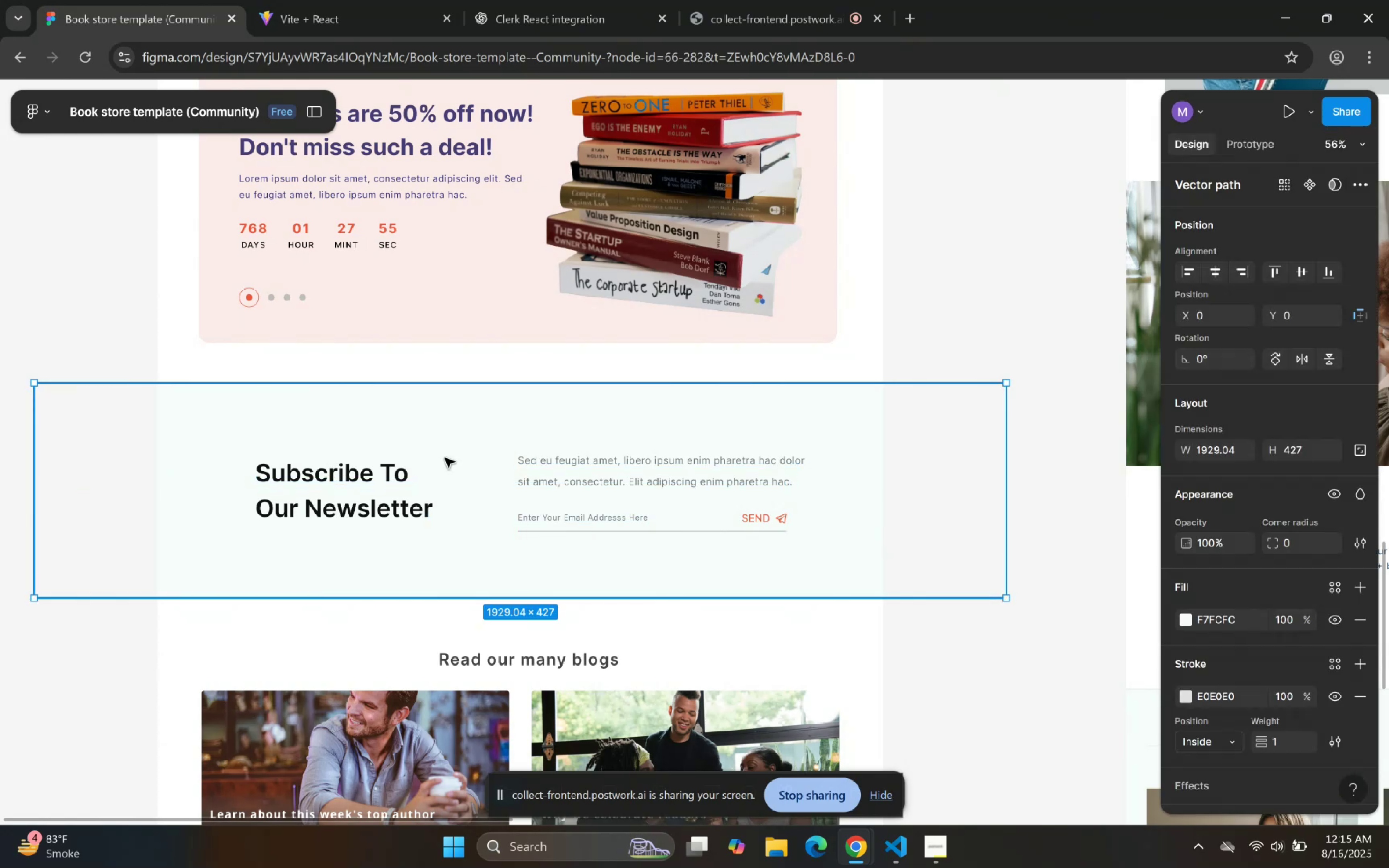 
triple_click([445, 458])
 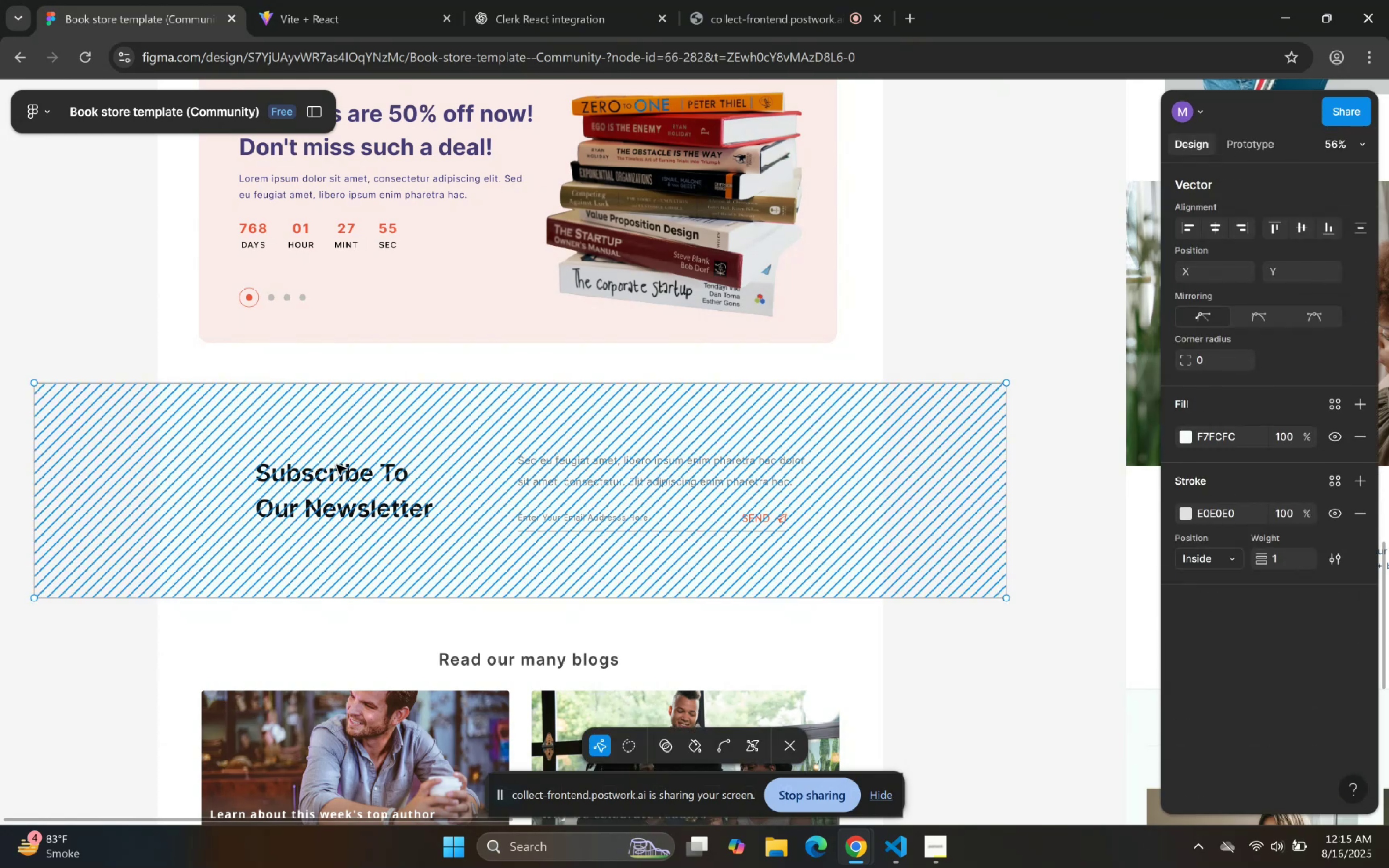 
triple_click([335, 485])
 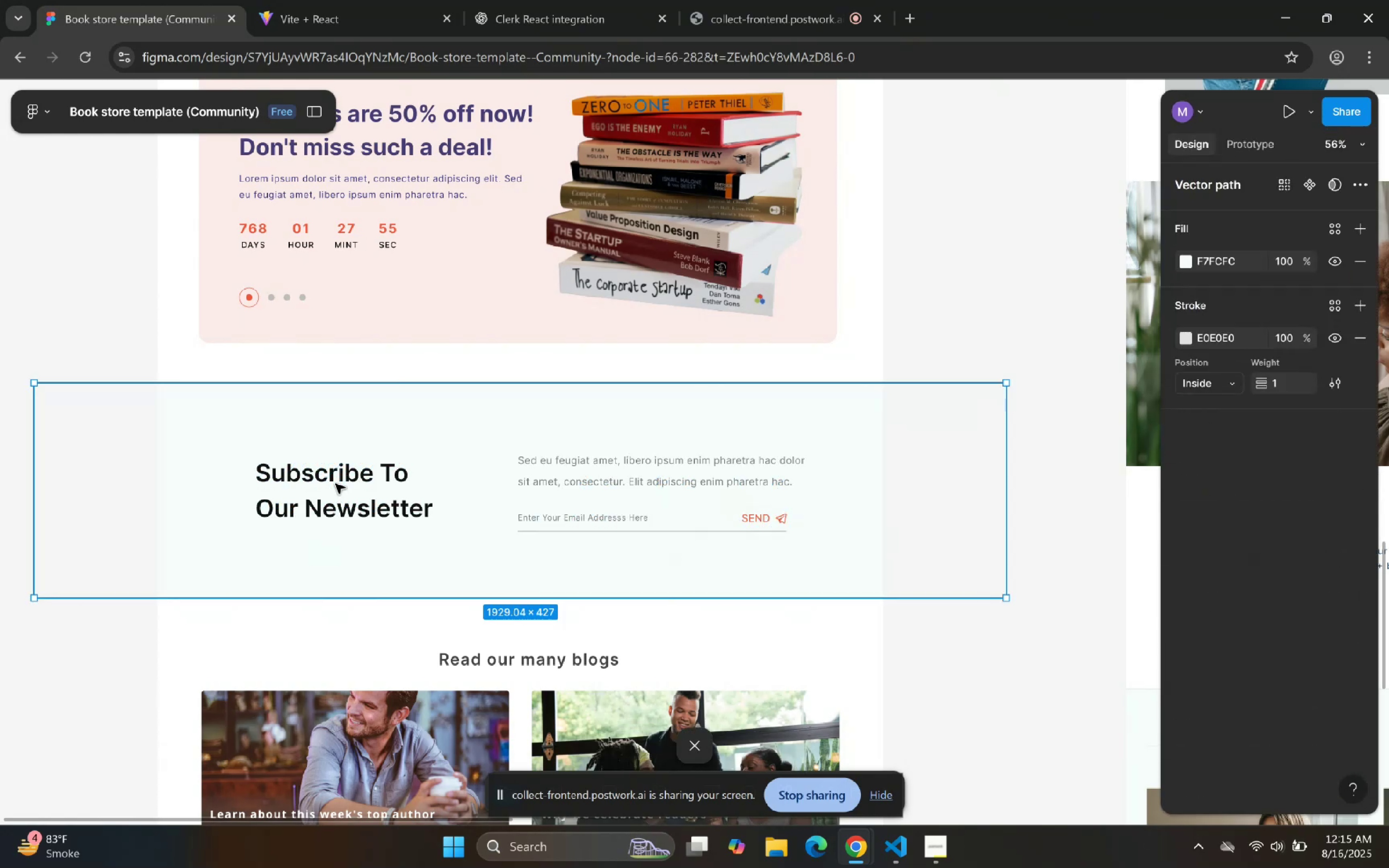 
triple_click([336, 483])
 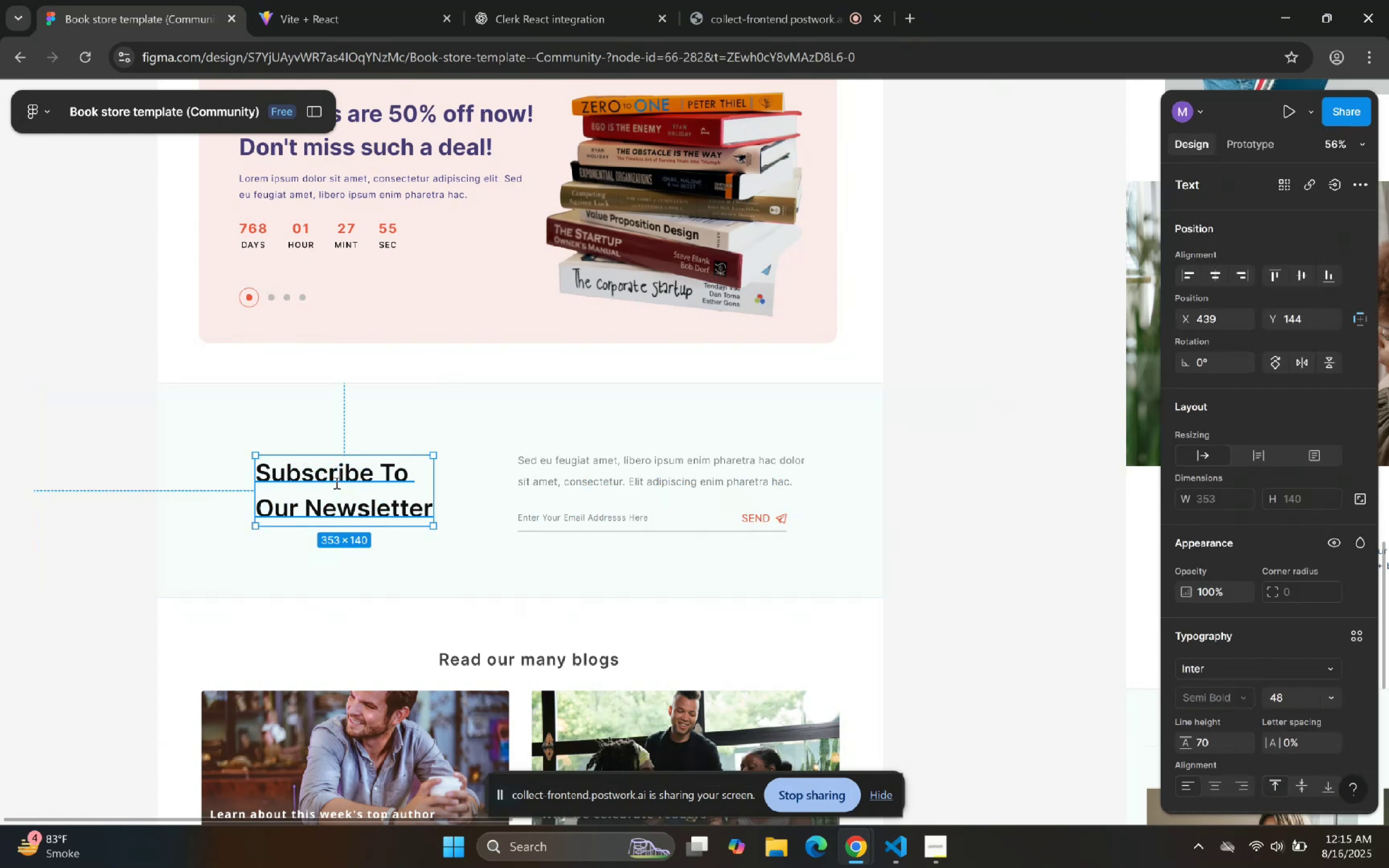 
triple_click([336, 482])
 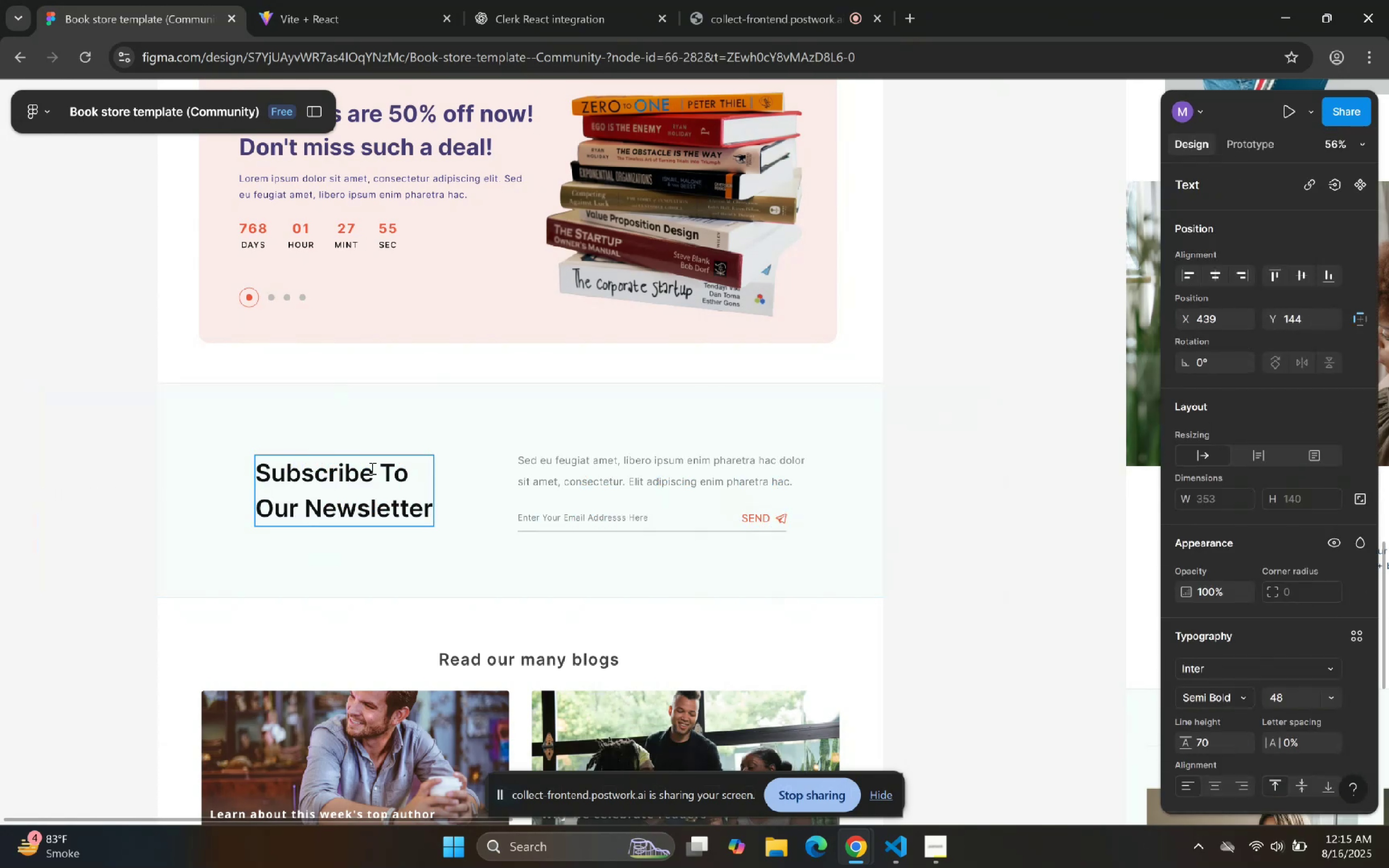 
hold_key(key=ControlLeft, duration=1.53)
 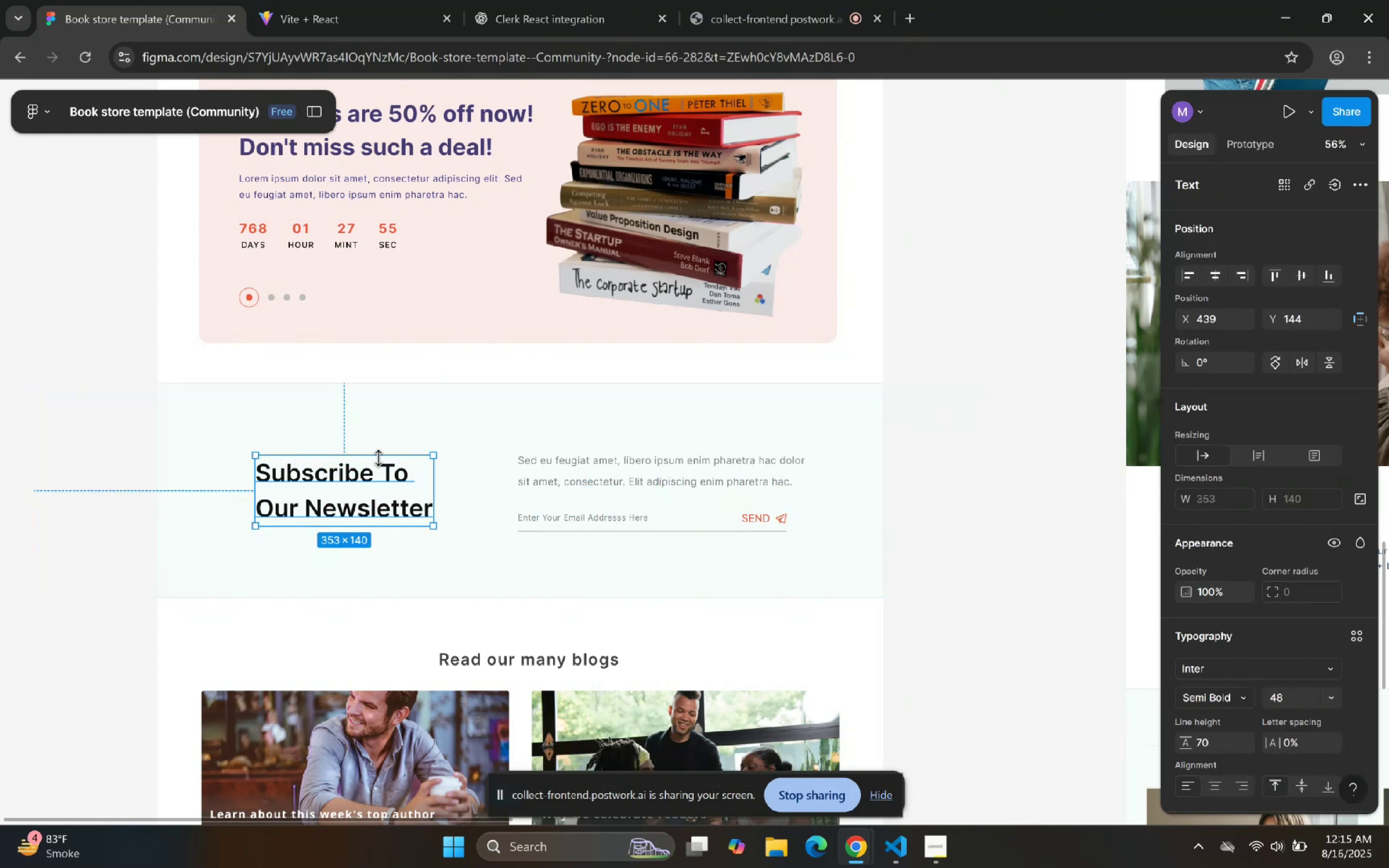 
hold_key(key=ControlLeft, duration=1.53)
 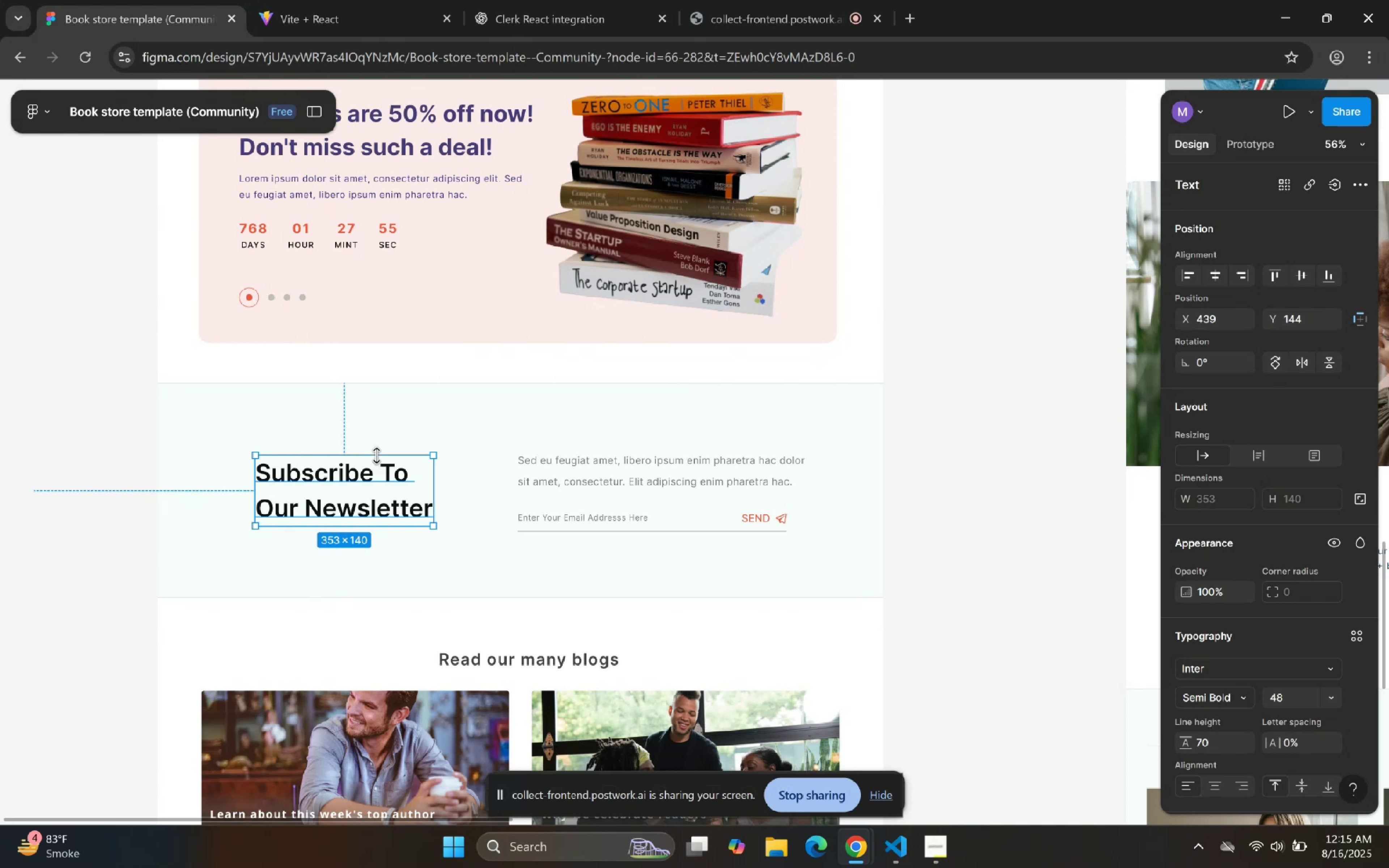 
hold_key(key=ControlLeft, duration=1.53)
 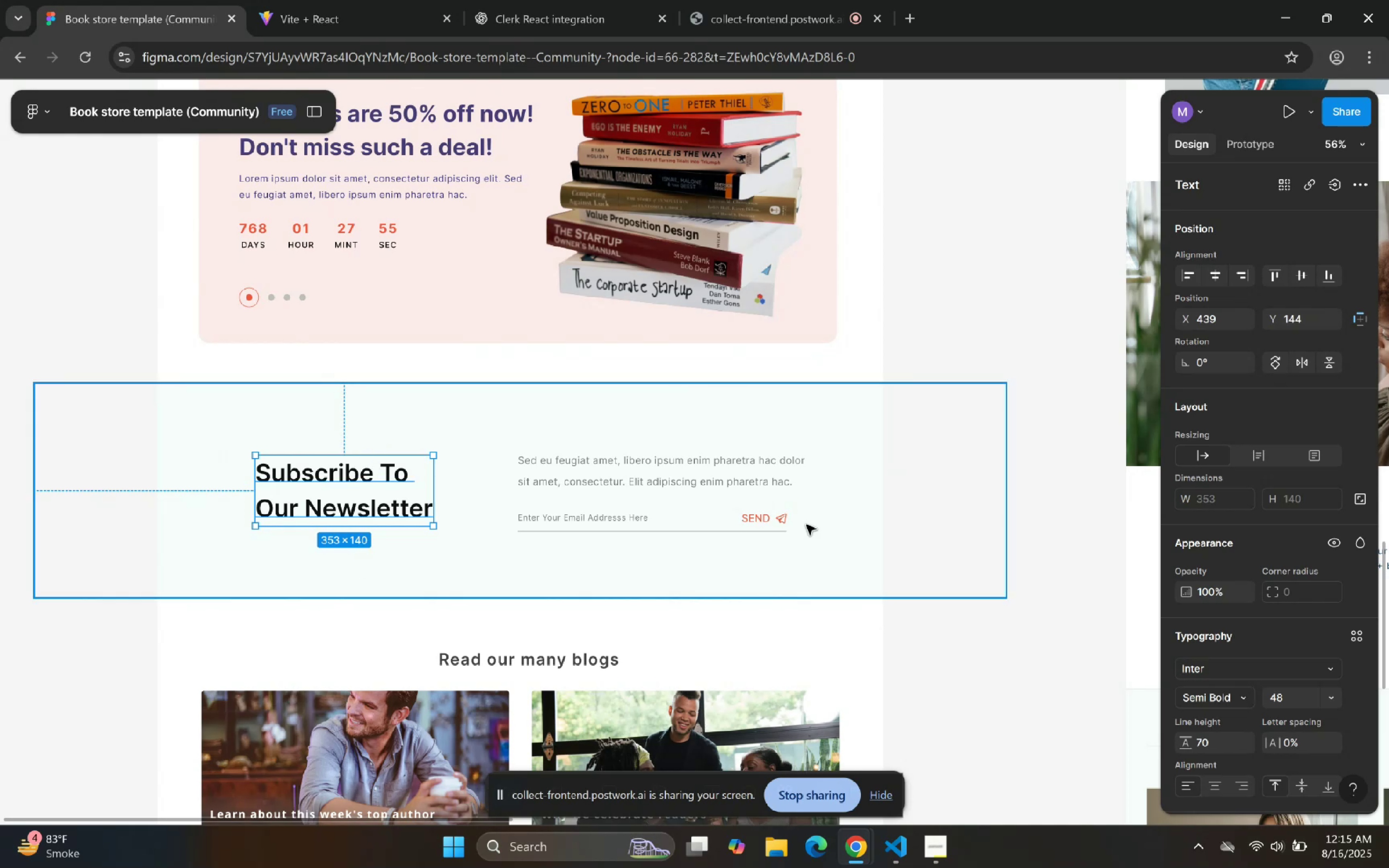 
hold_key(key=ControlLeft, duration=1.5)
 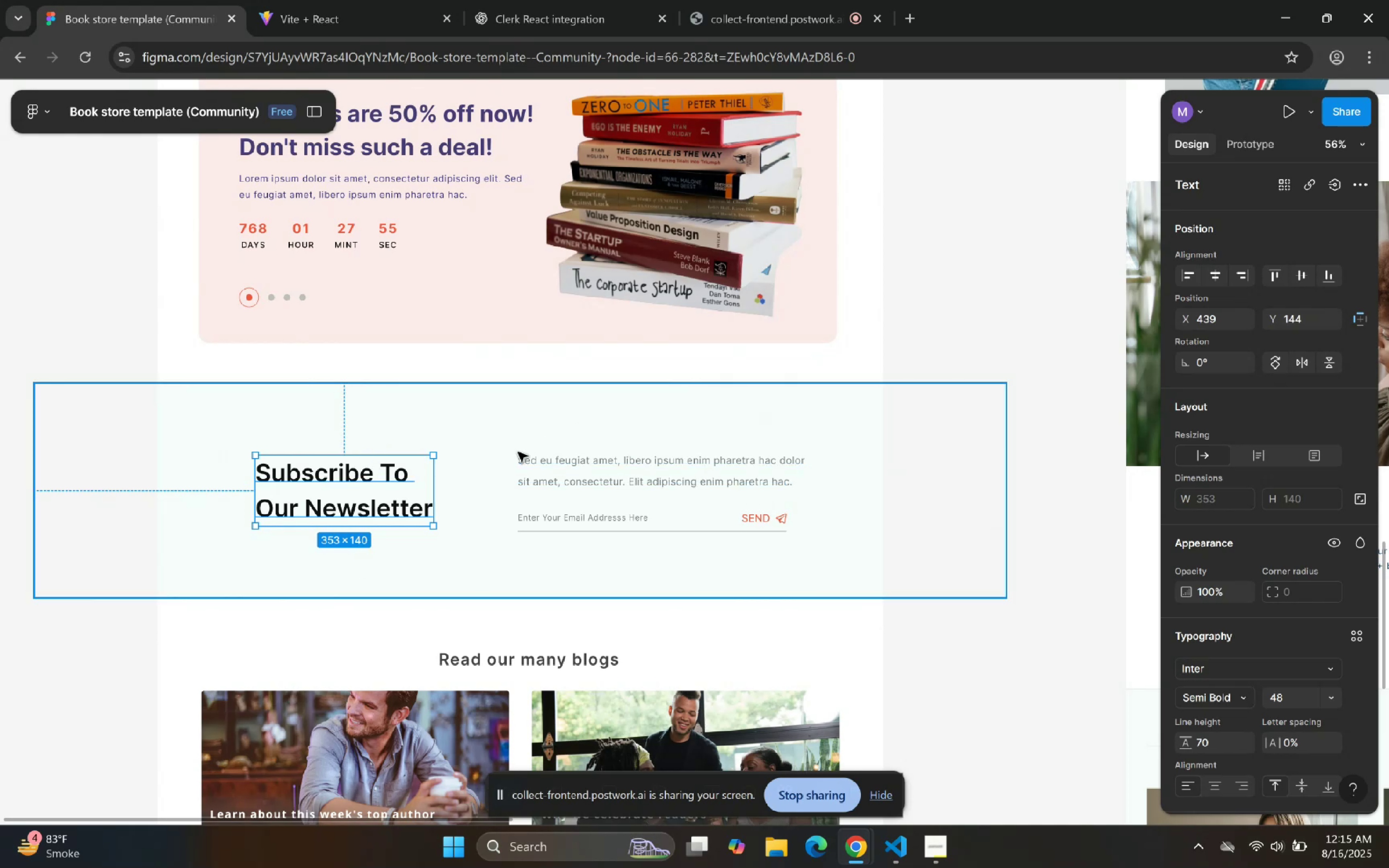 
hold_key(key=ControlLeft, duration=1.14)
 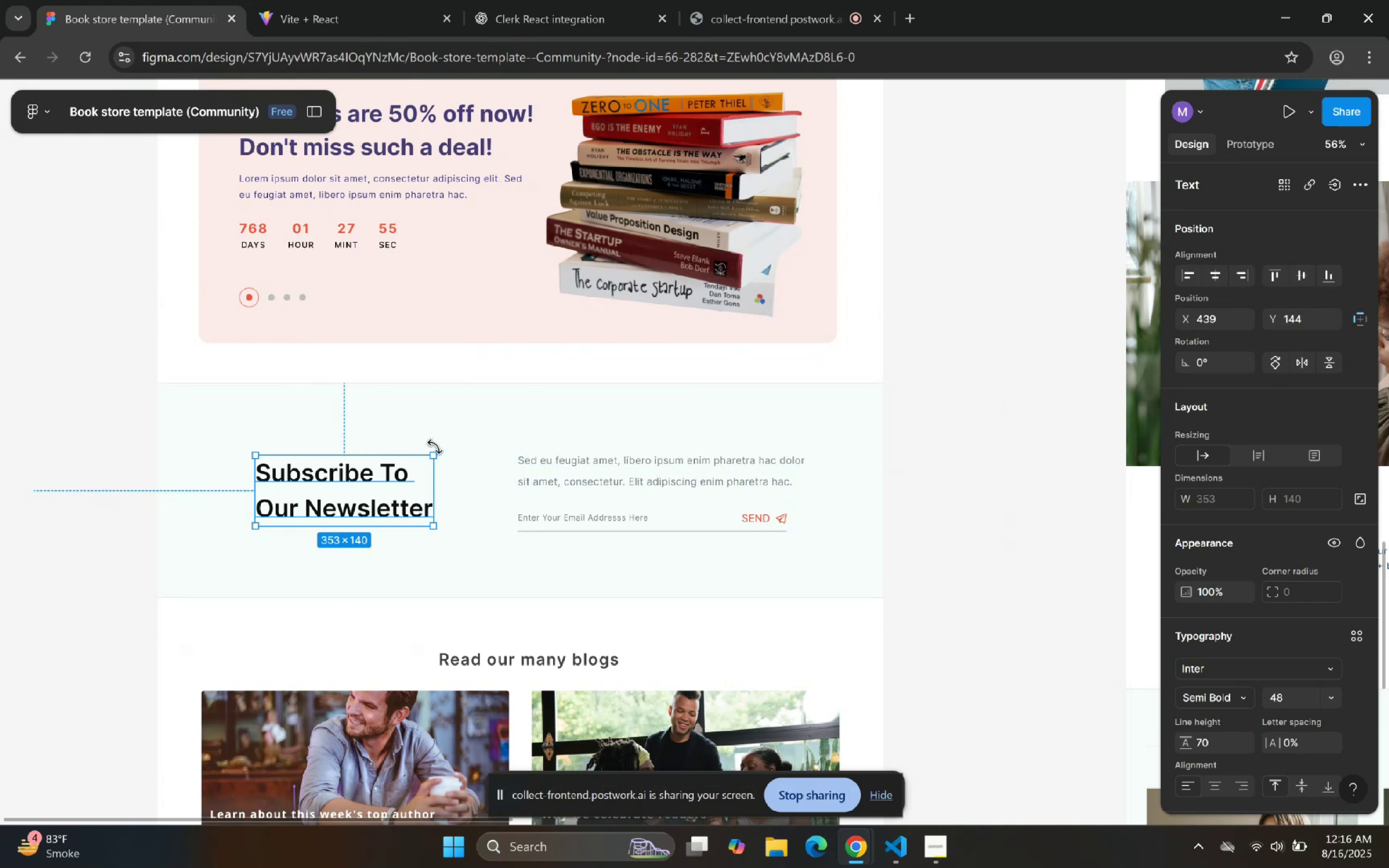 
wait(5.55)
 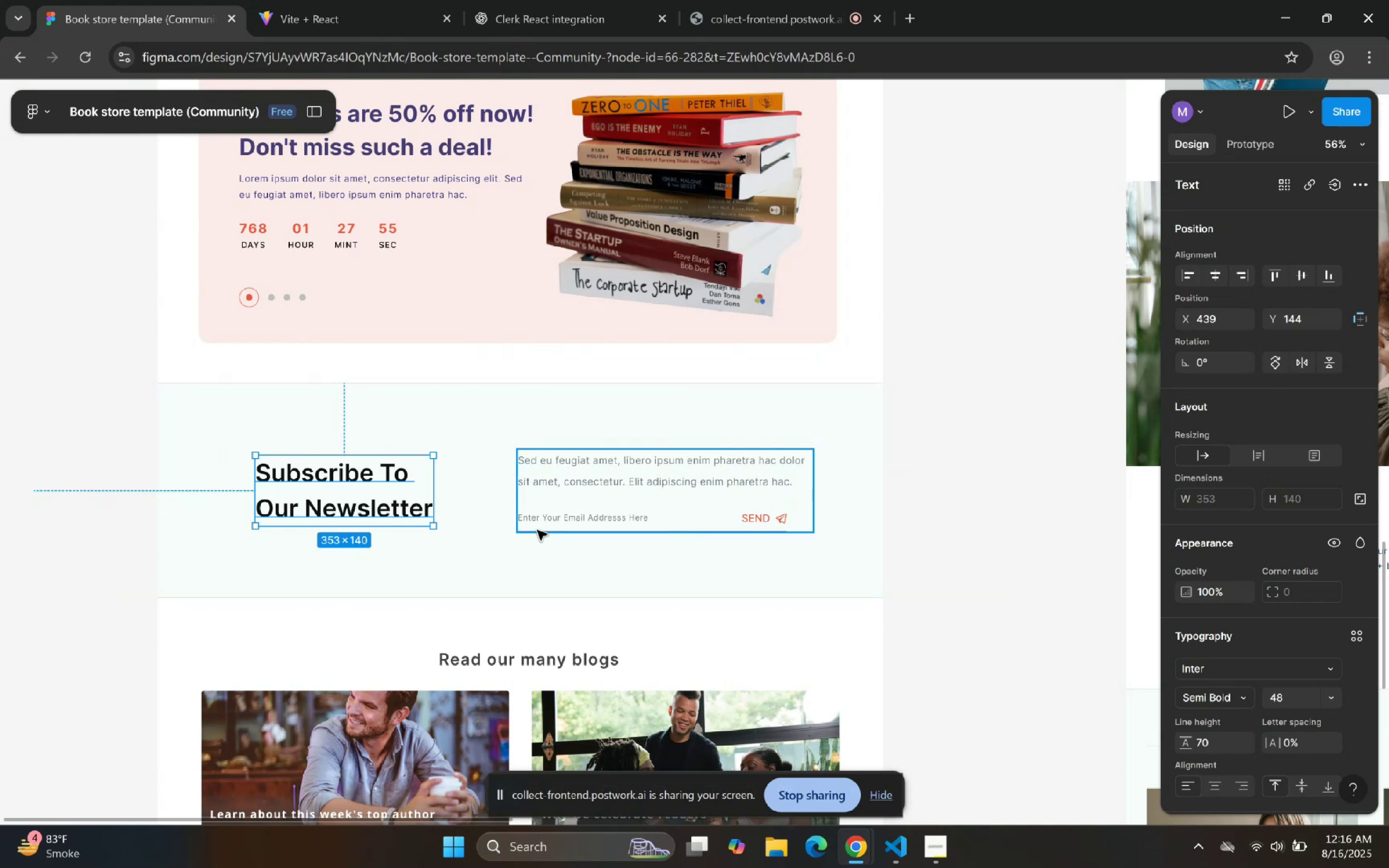 
left_click([901, 842])
 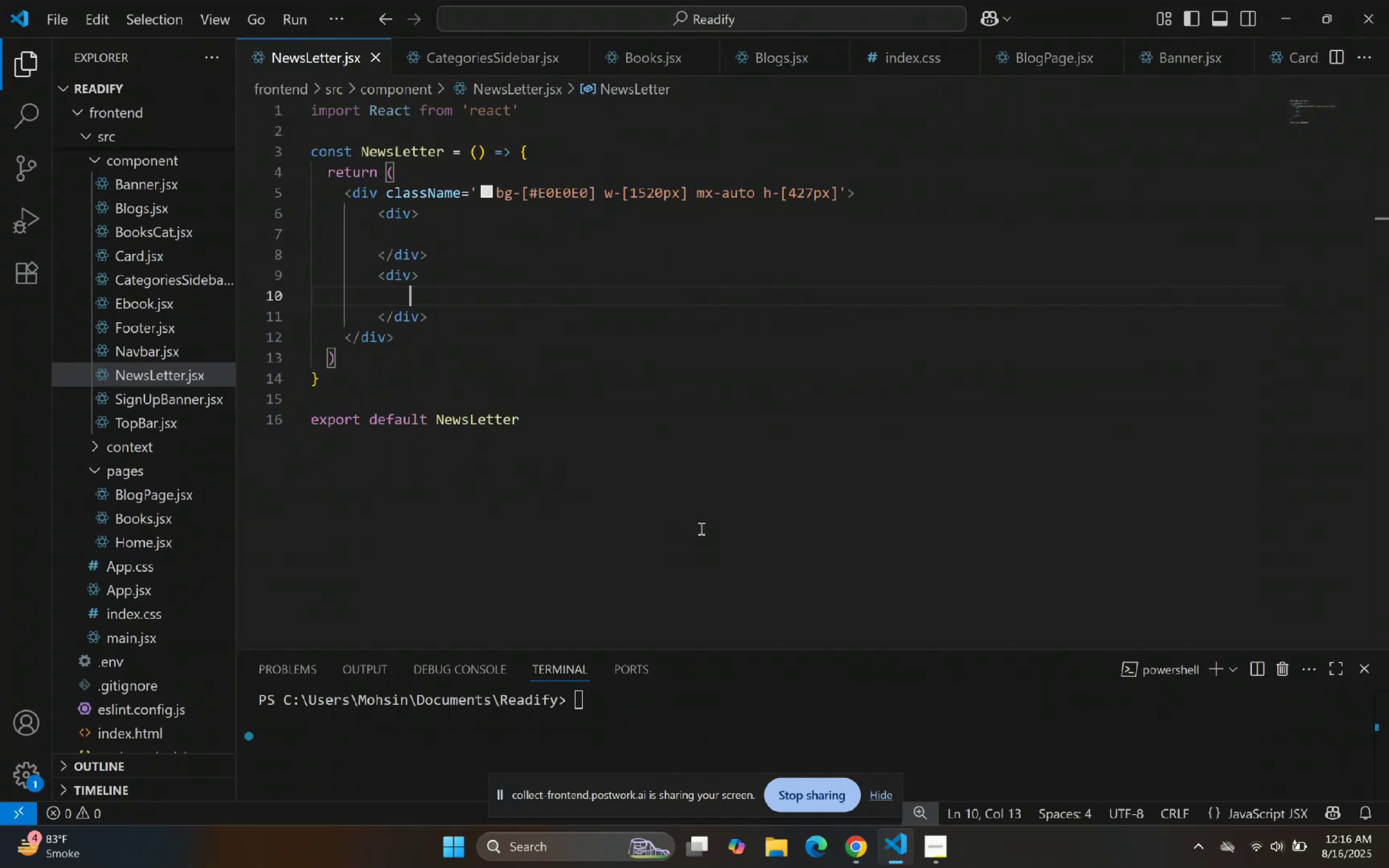 
left_click([674, 431])
 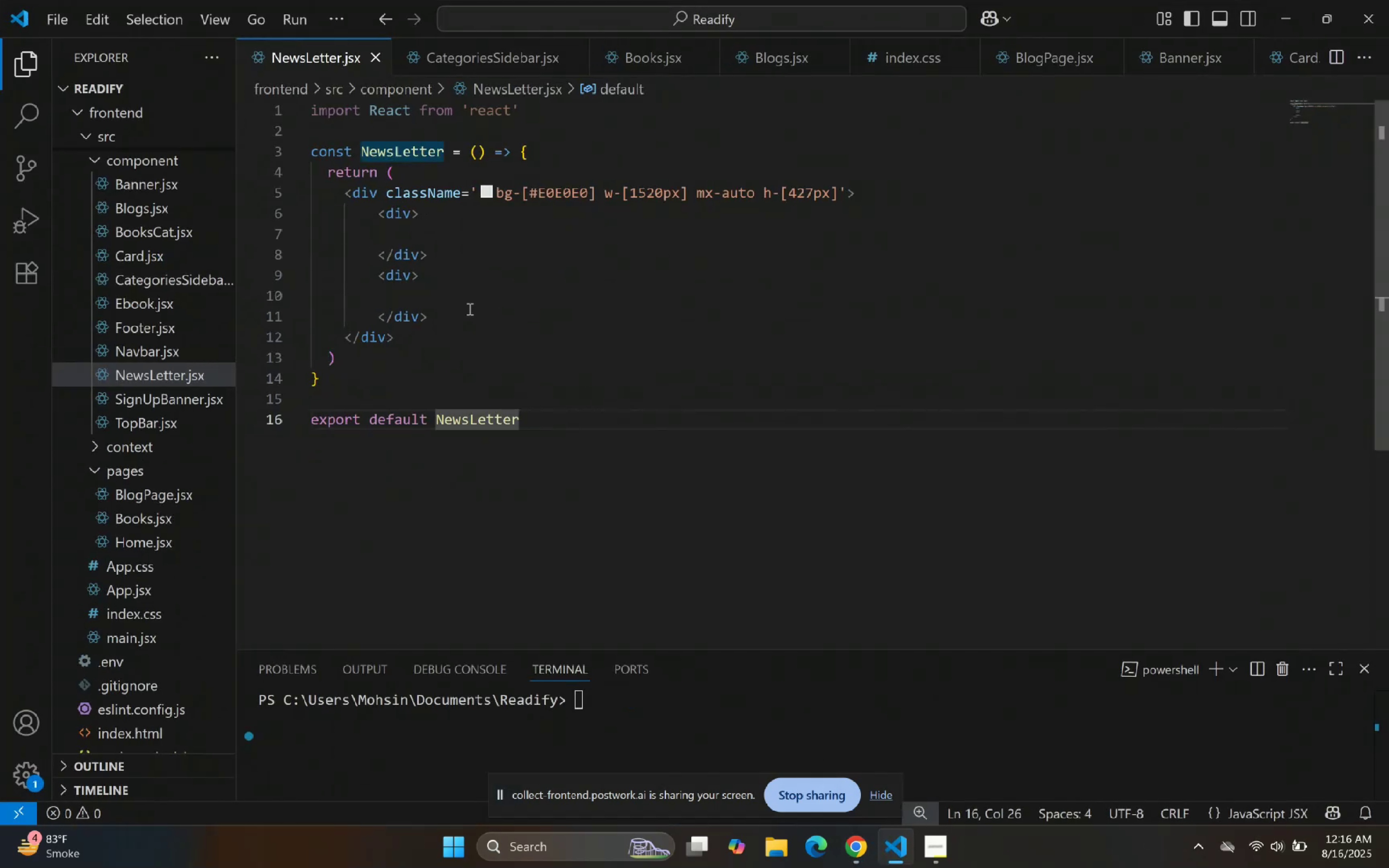 
left_click([458, 302])
 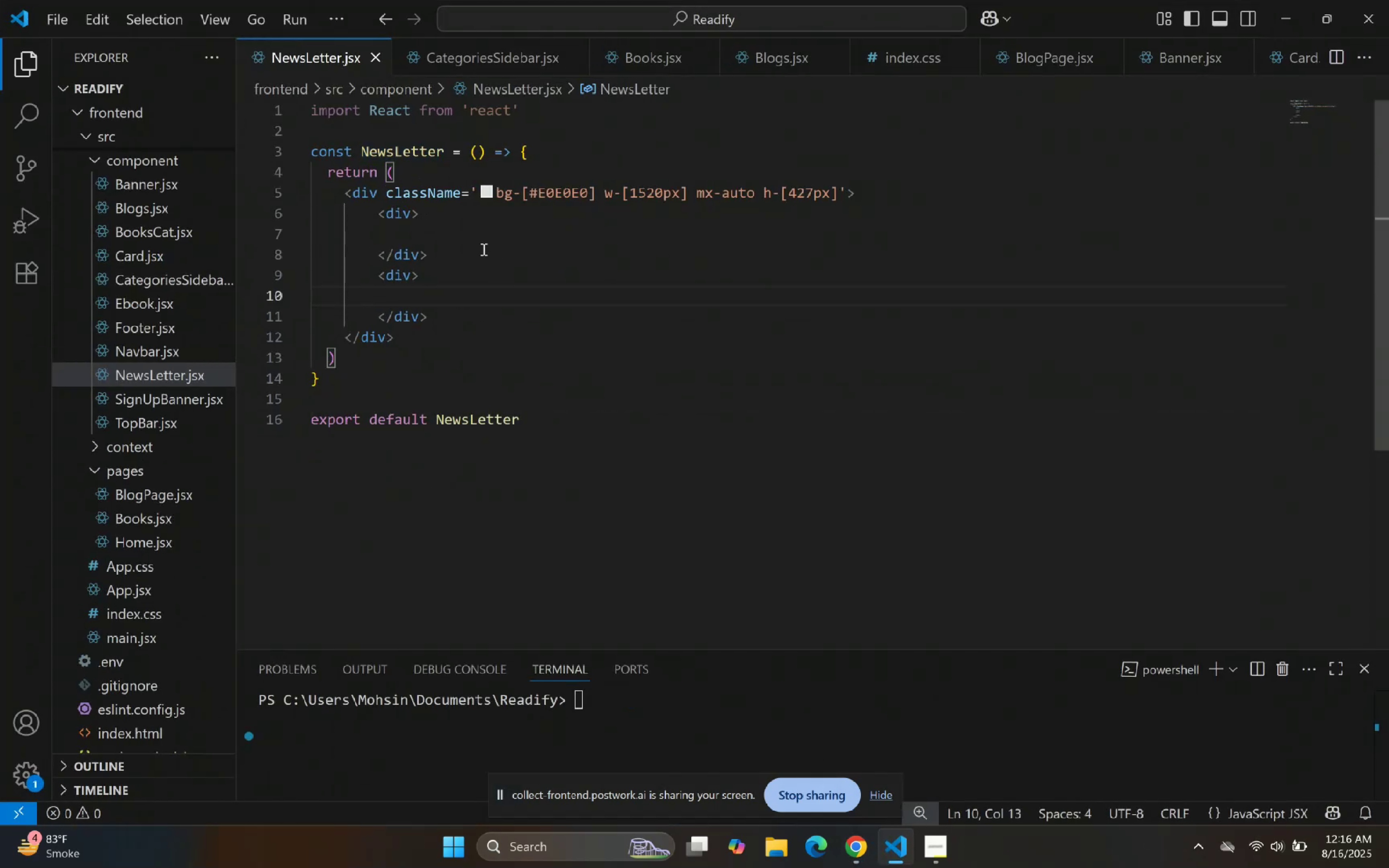 
left_click([486, 241])
 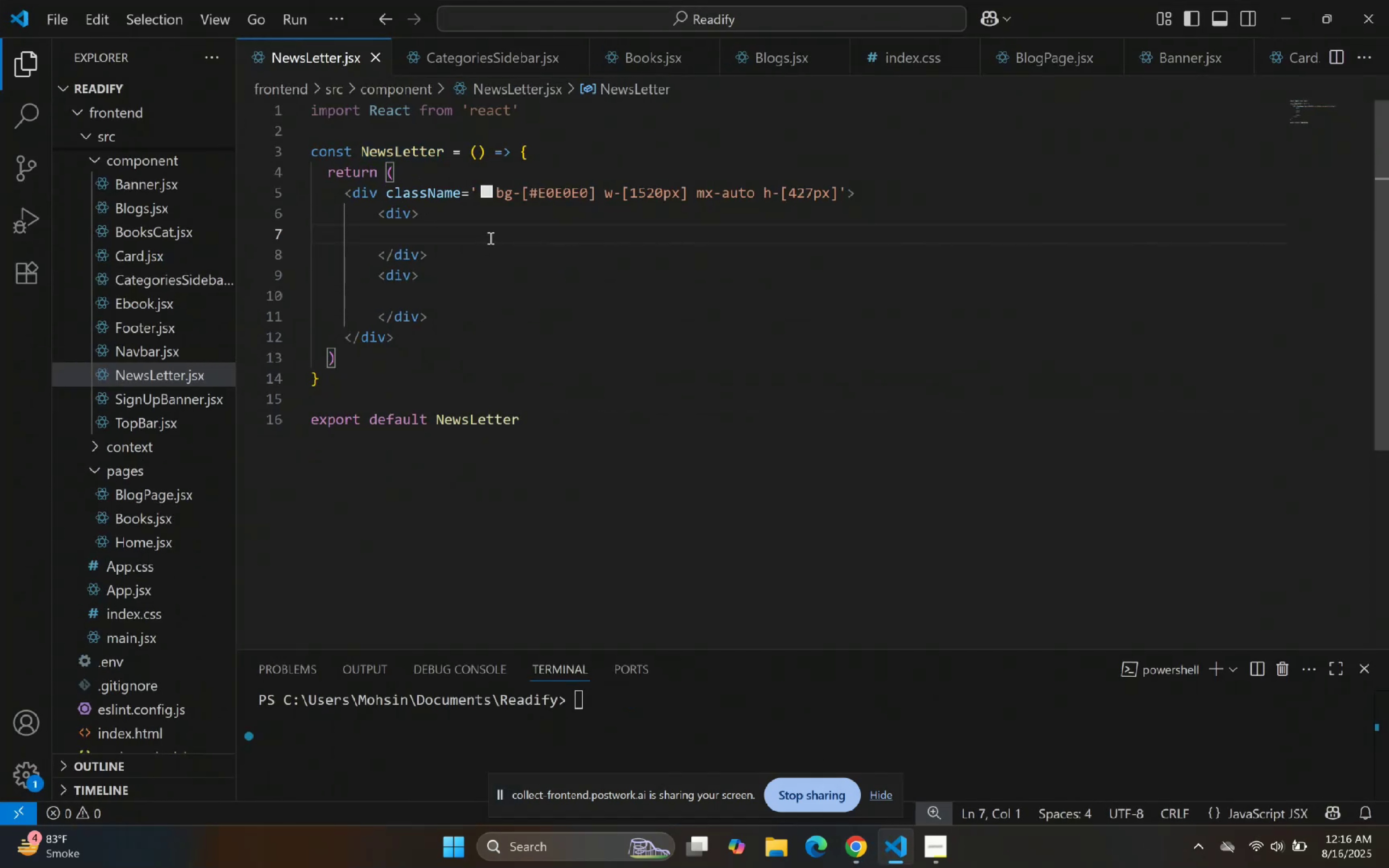 
key(Backspace)
 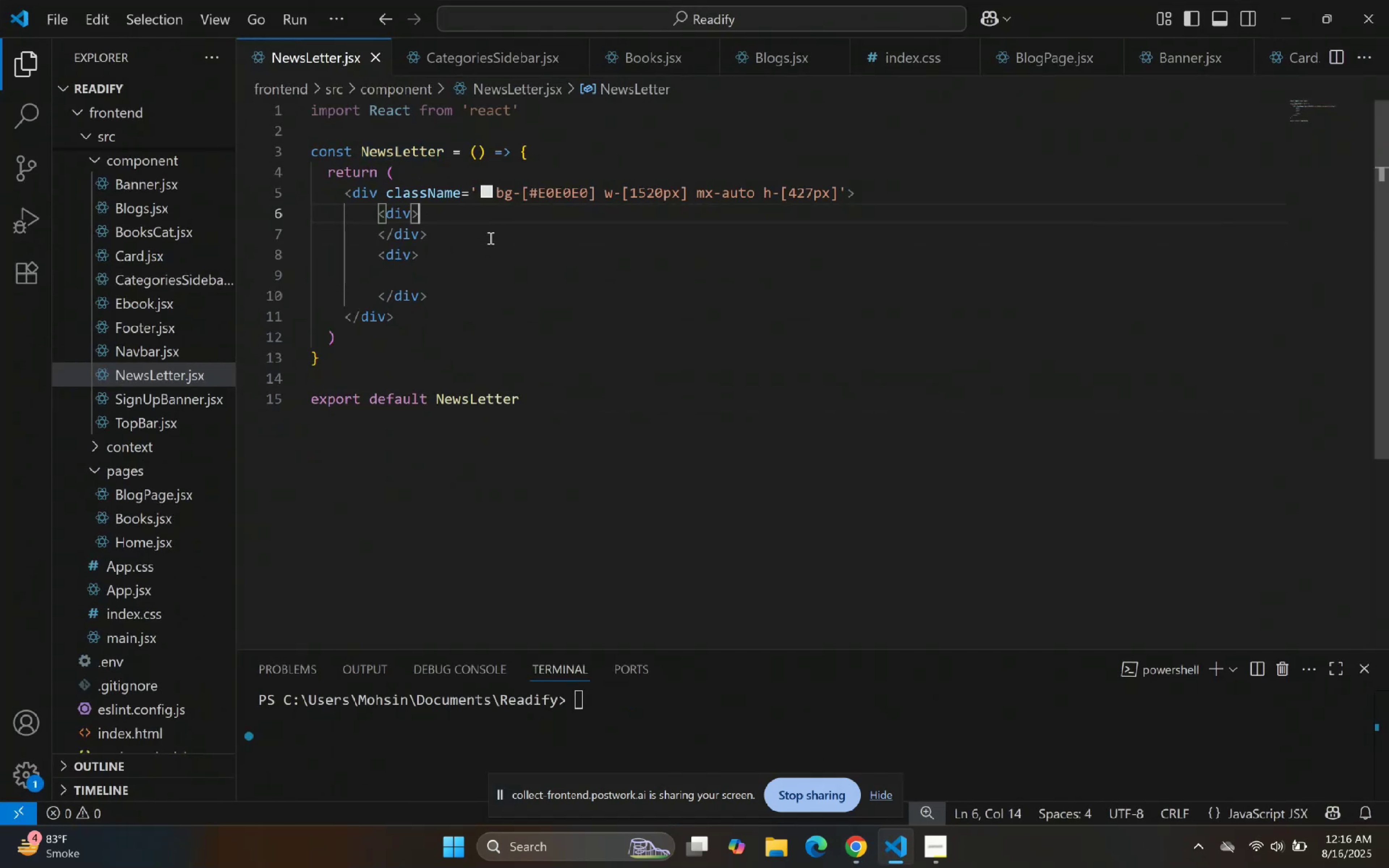 
key(Enter)
 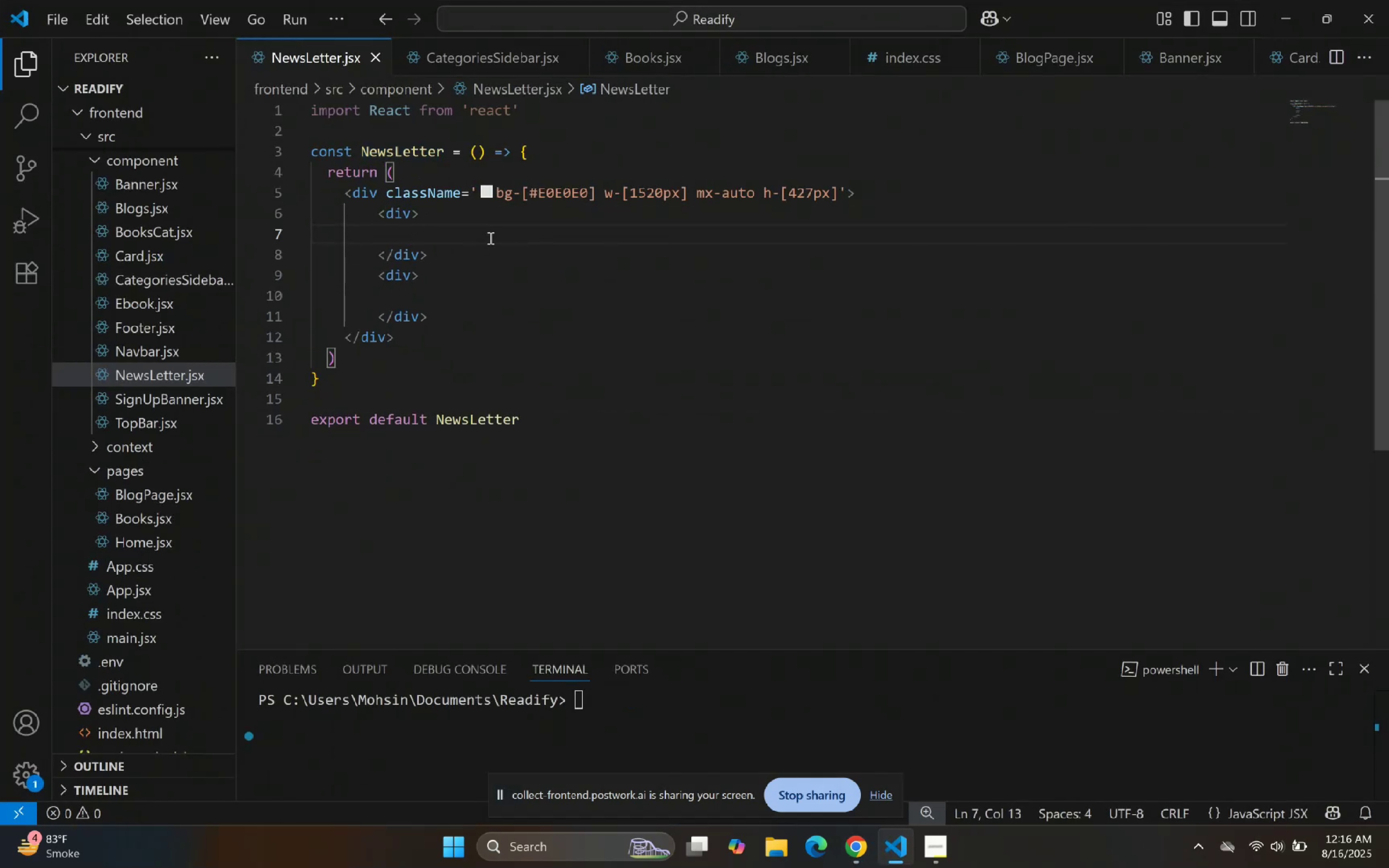 
type(h1)
 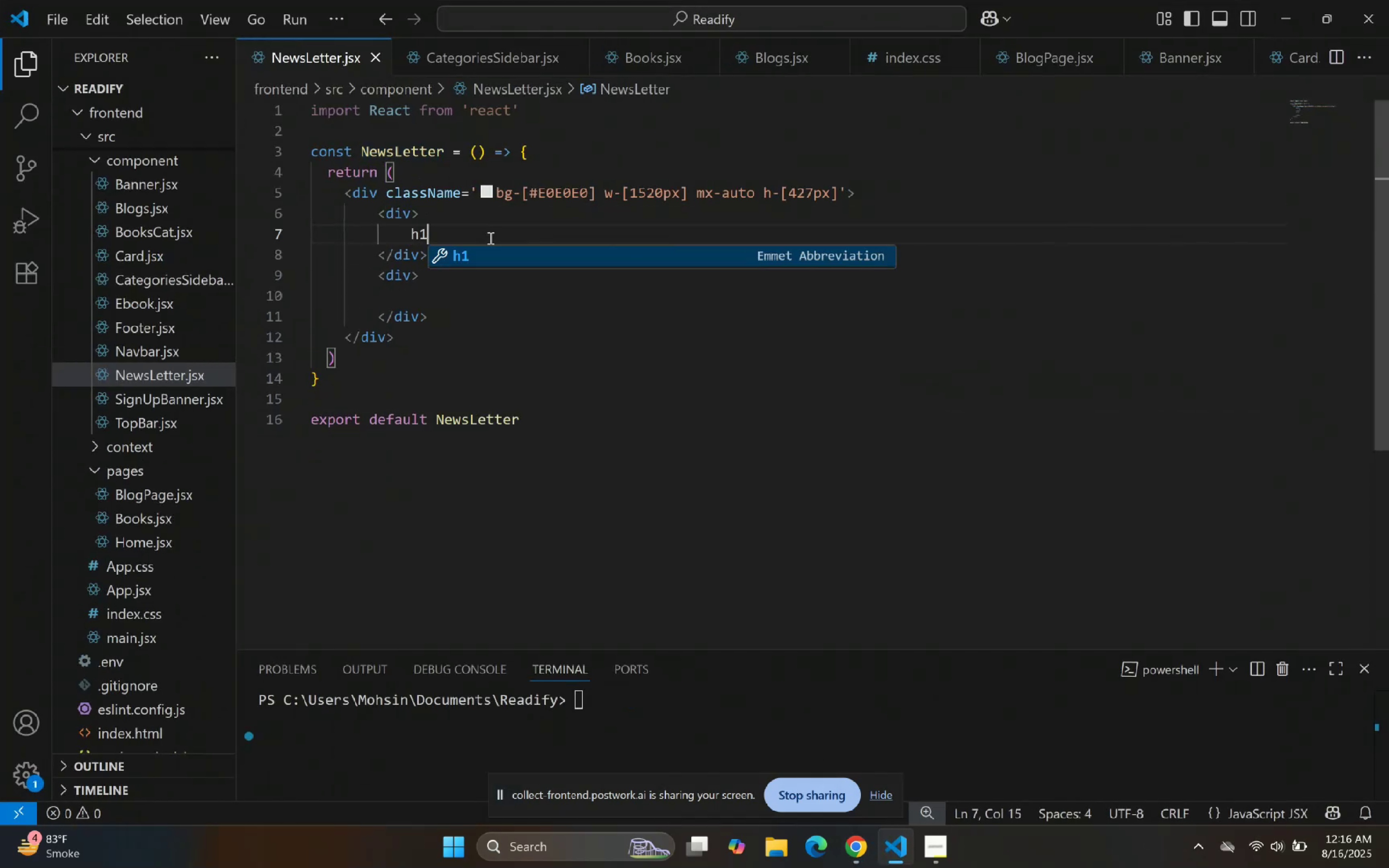 
key(Enter)
 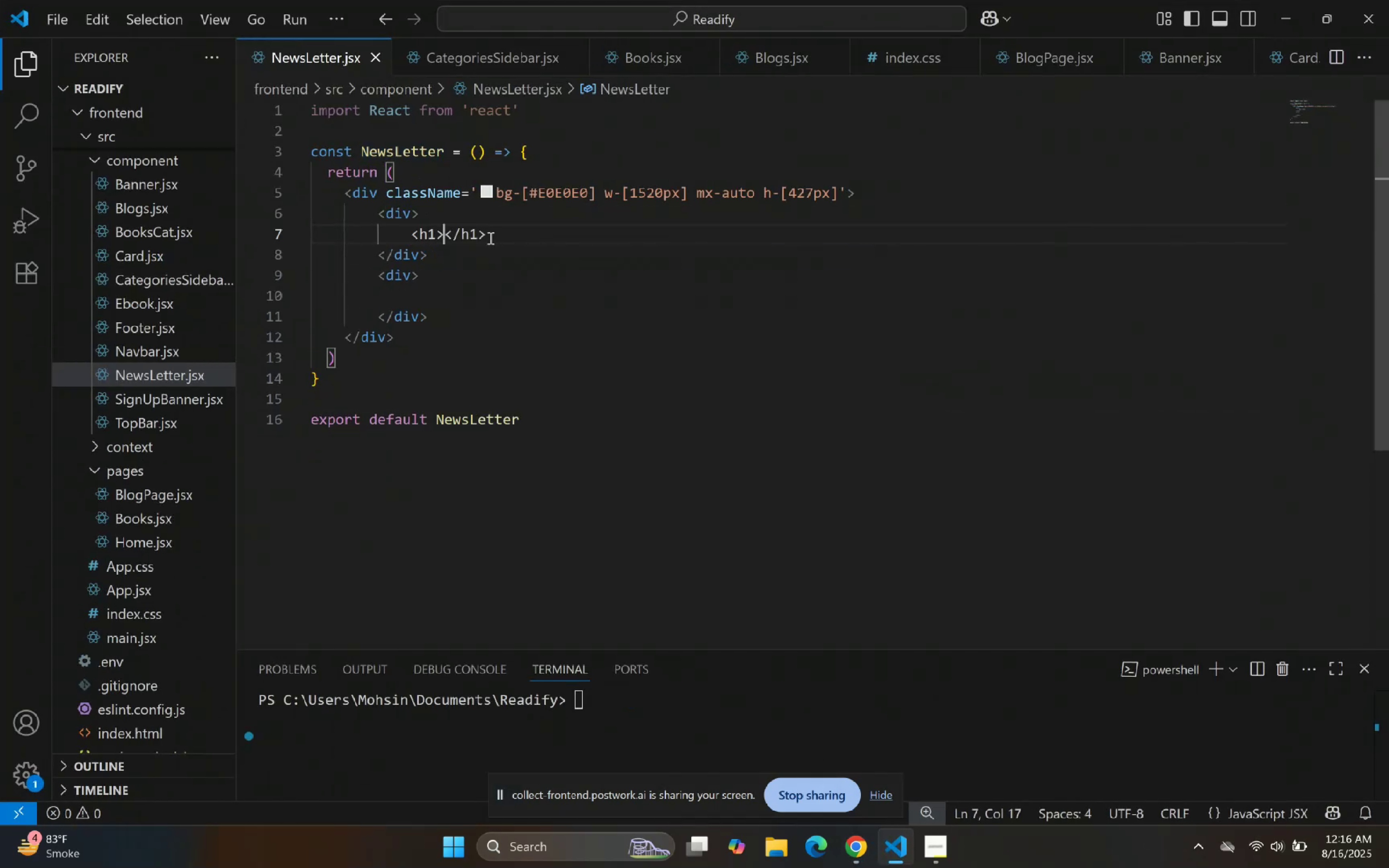 
key(Enter)
 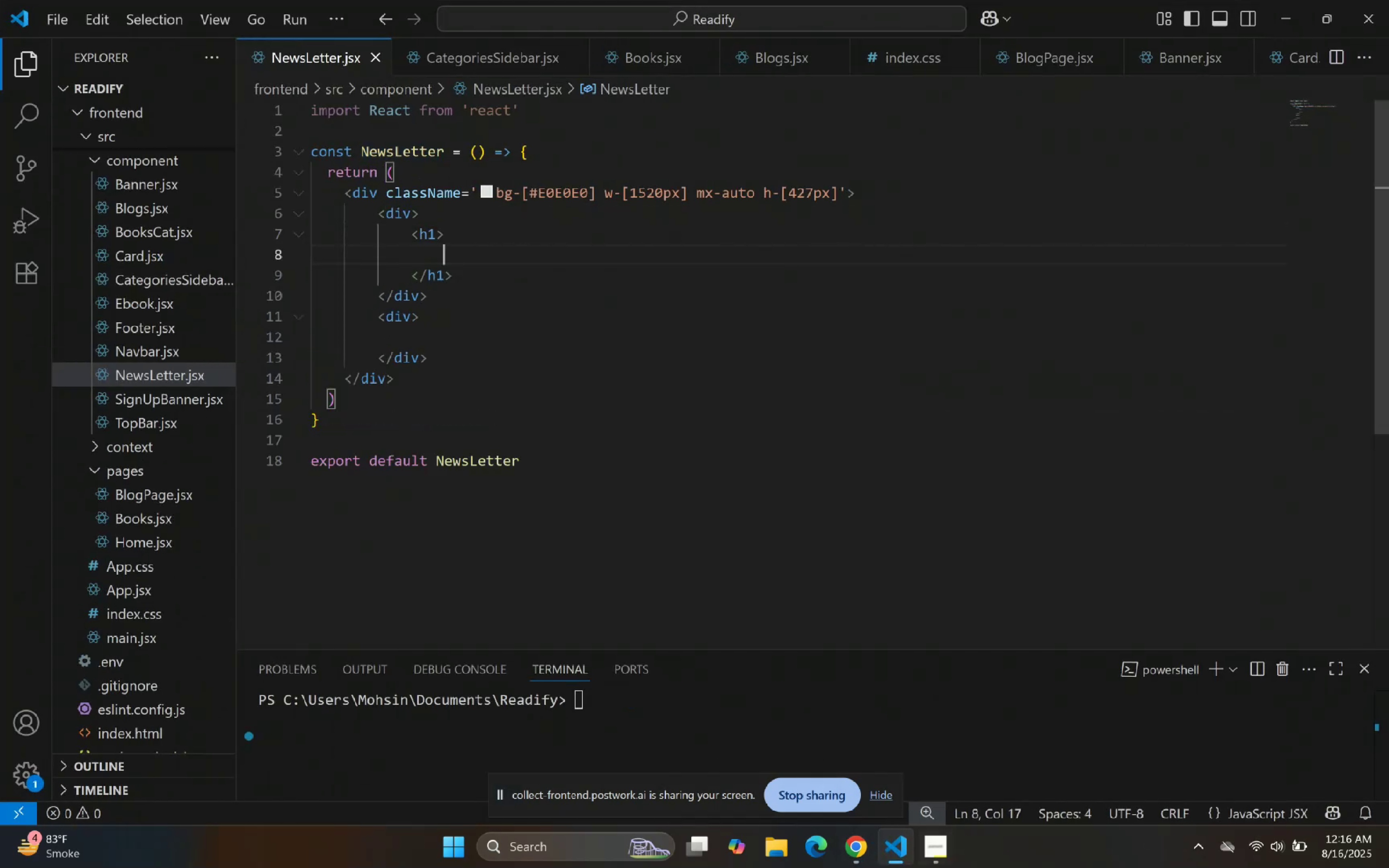 
left_click([895, 849])
 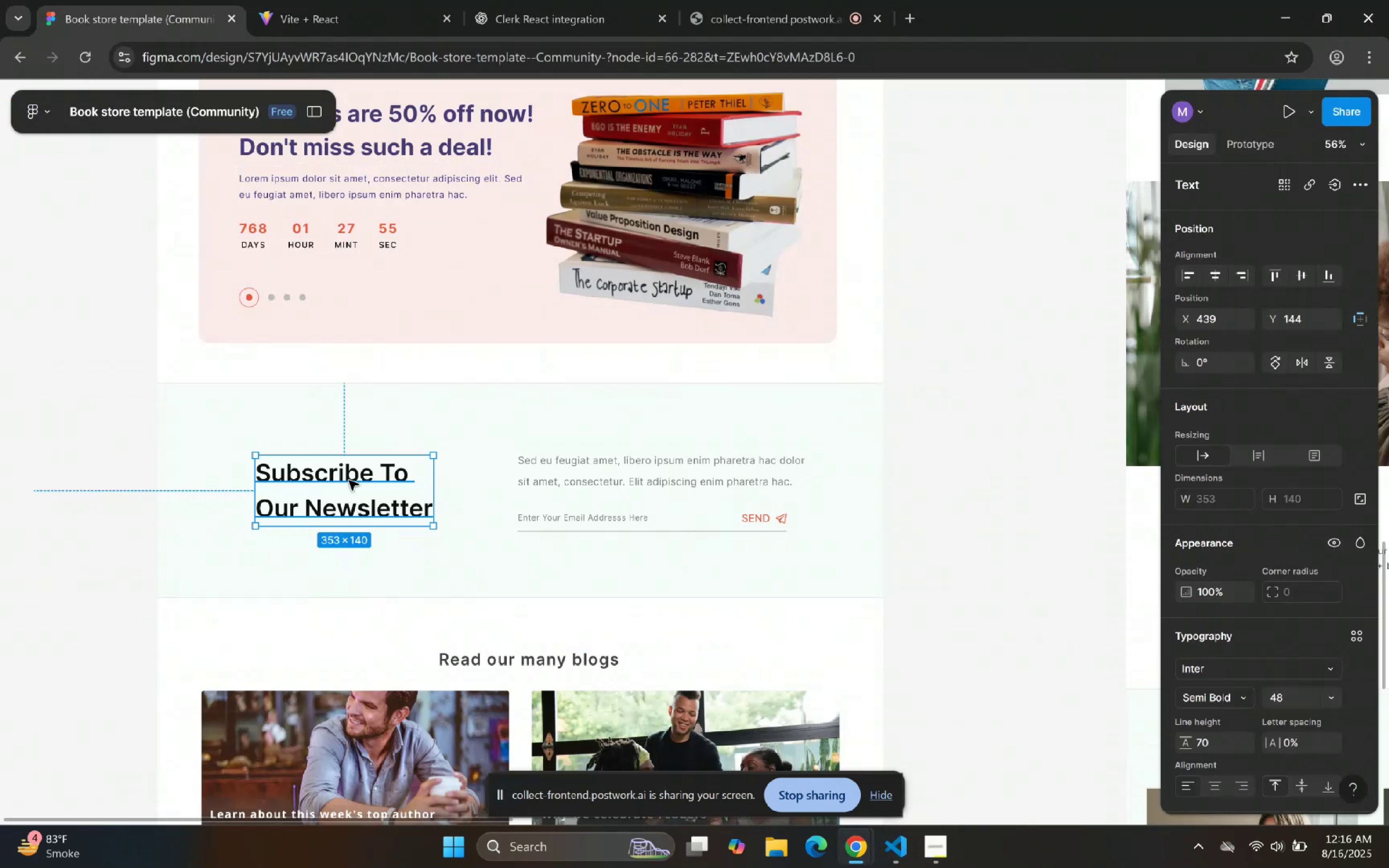 
double_click([345, 493])
 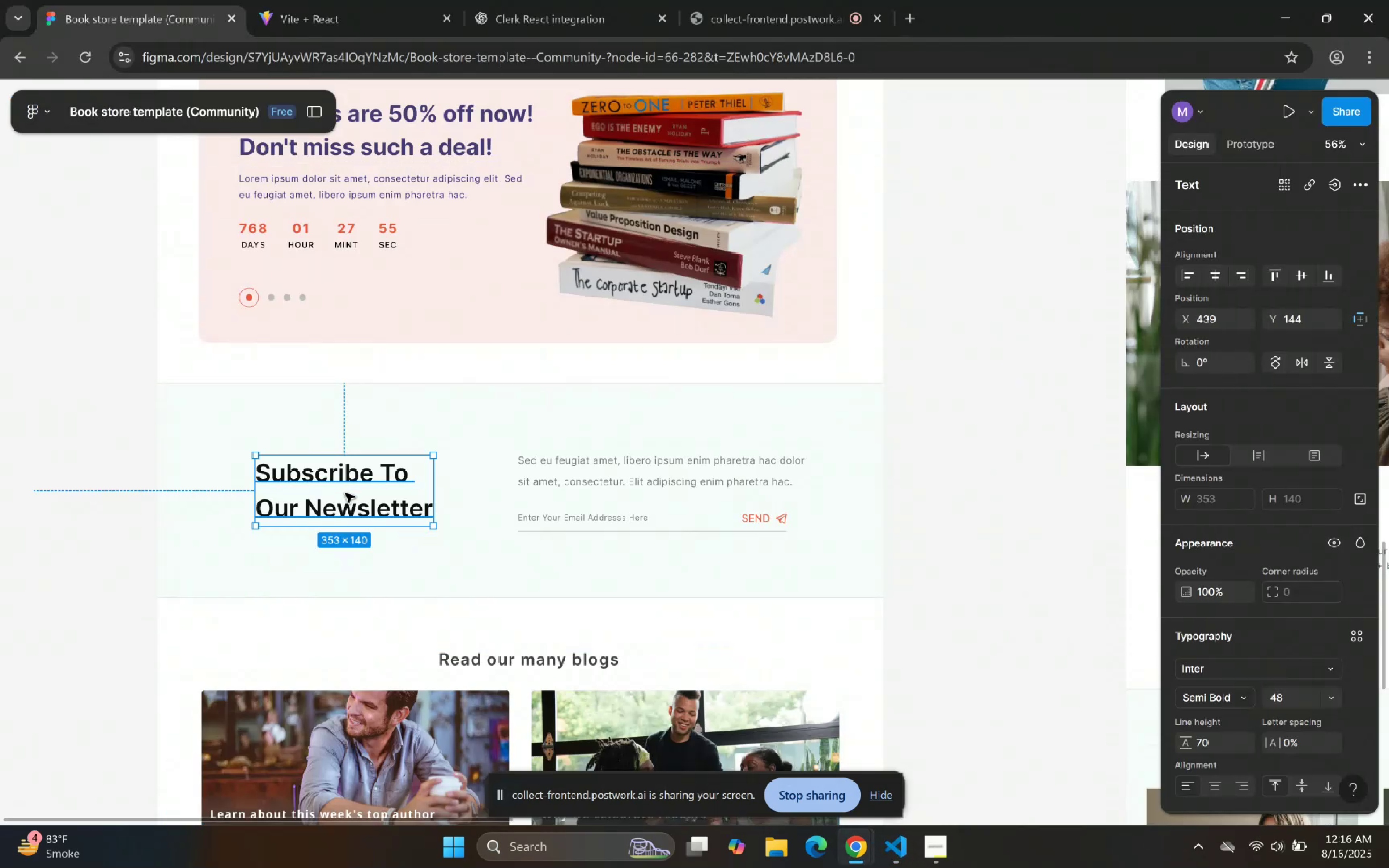 
triple_click([347, 494])
 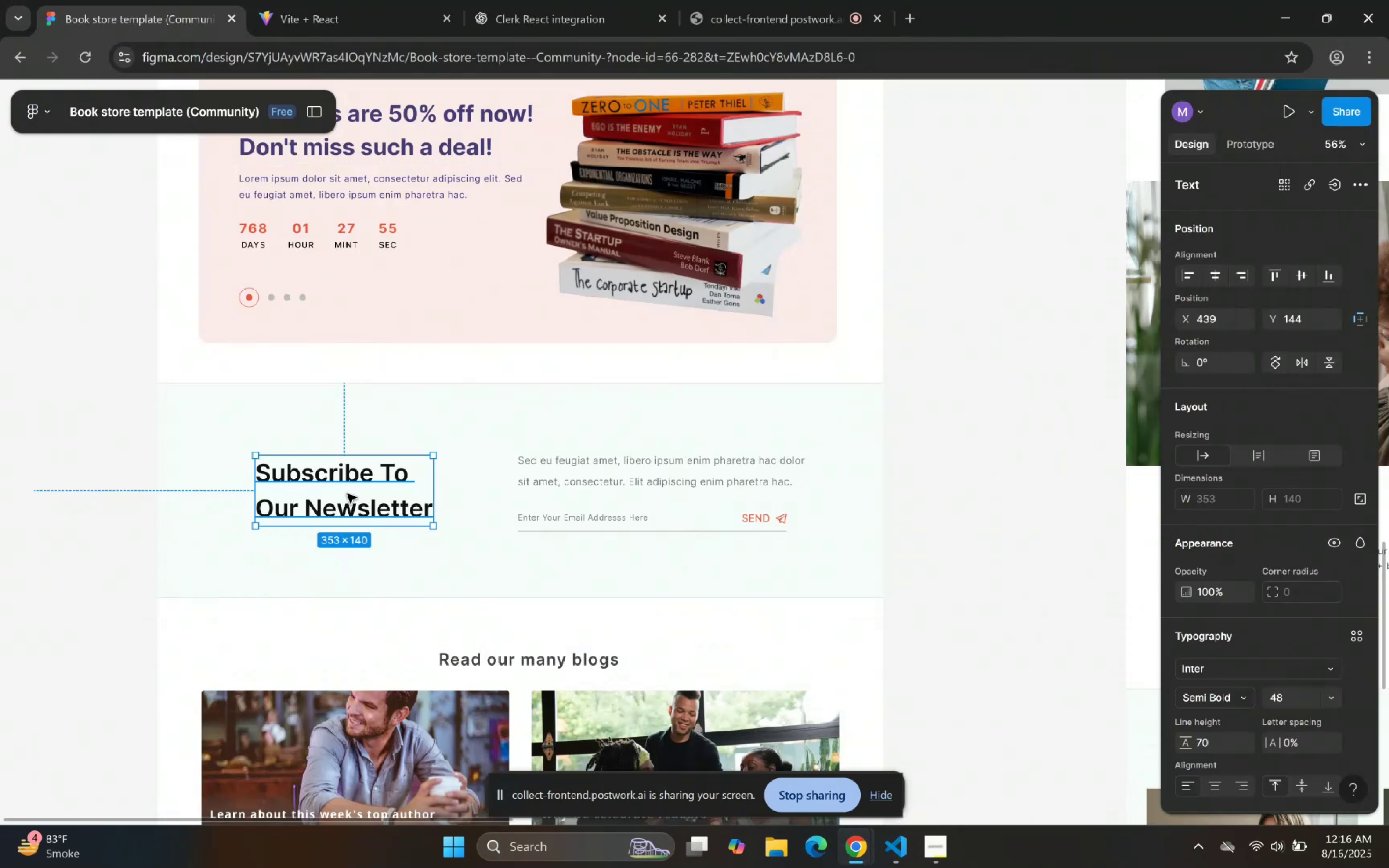 
triple_click([347, 494])
 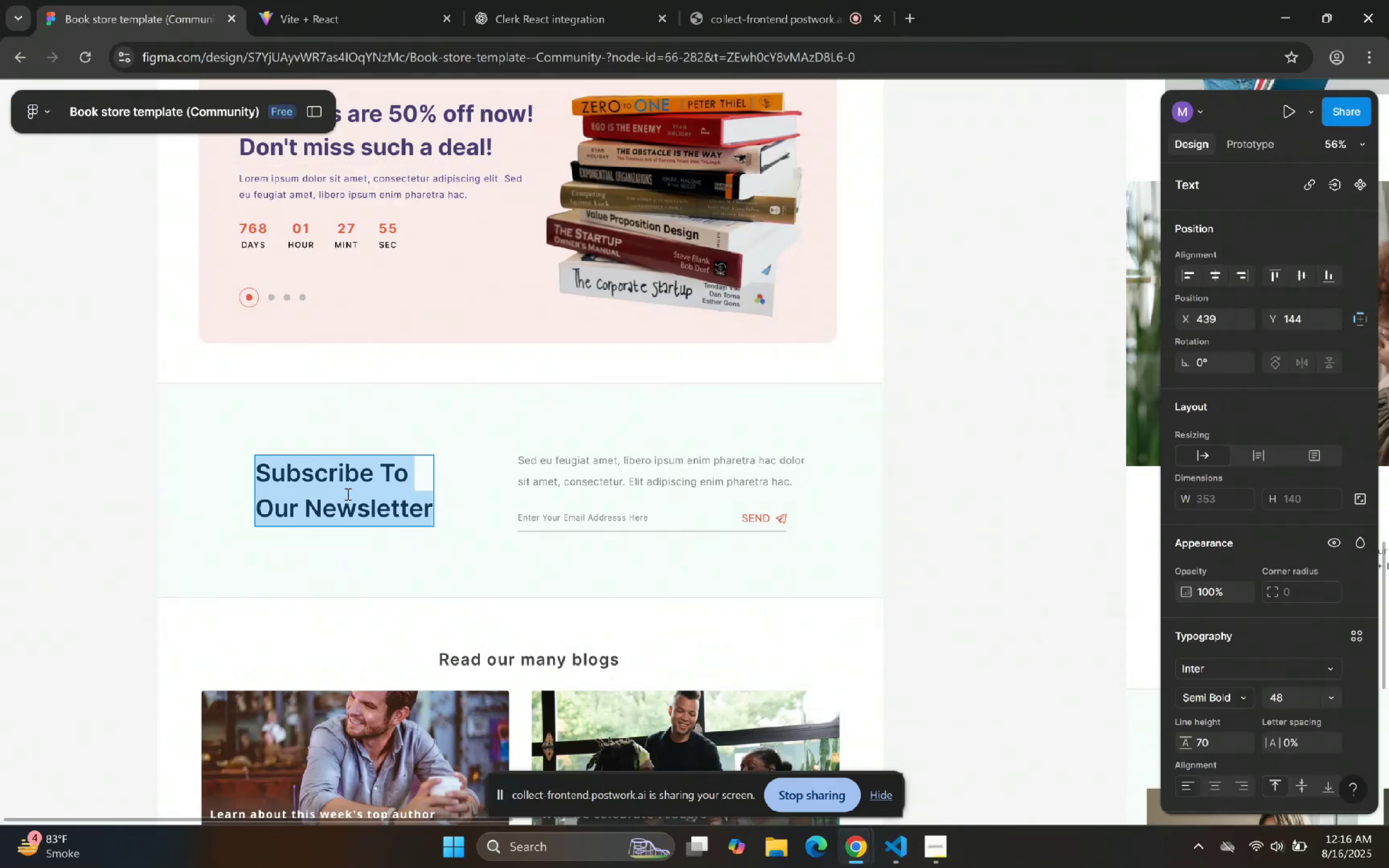 
triple_click([347, 494])
 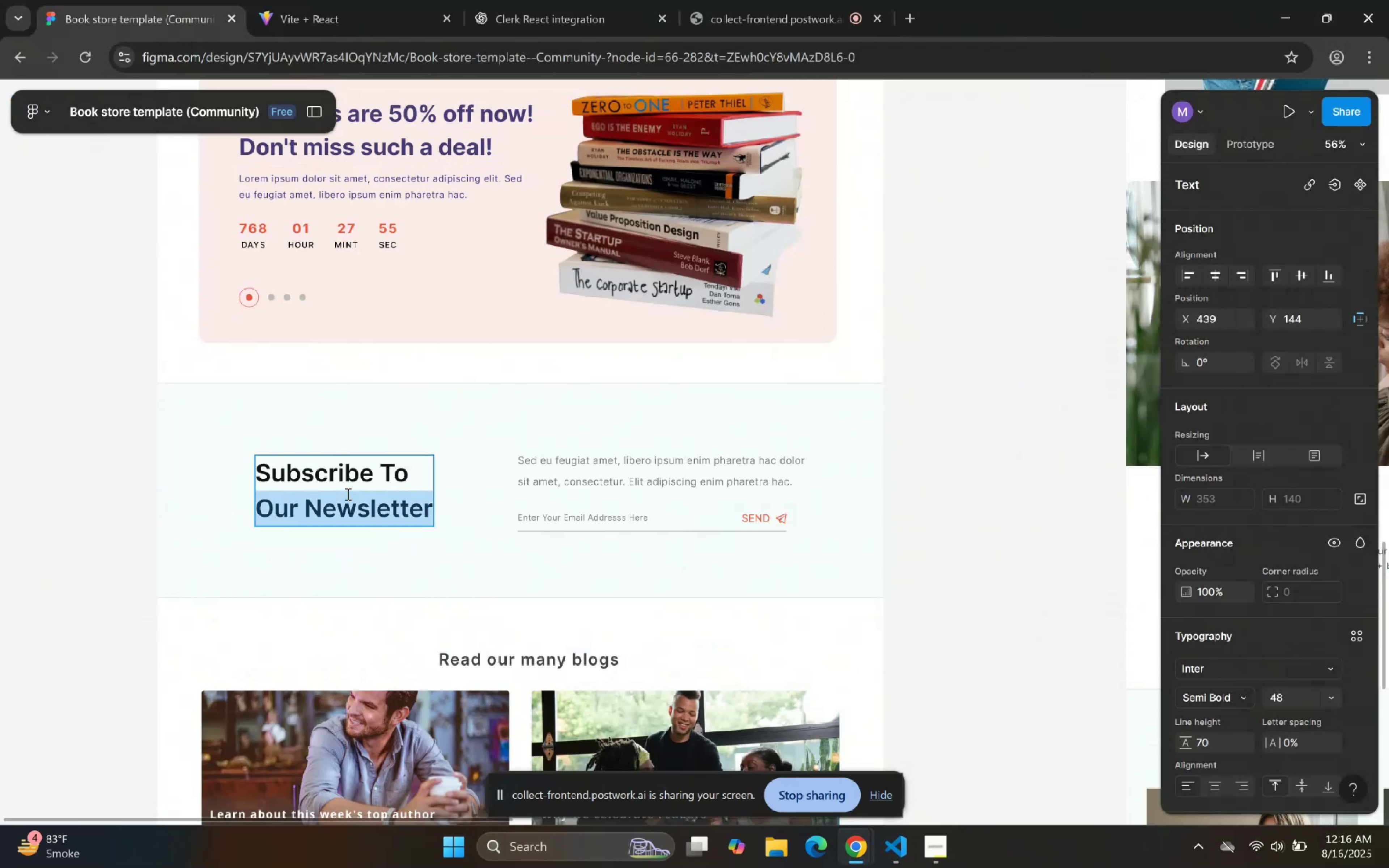 
triple_click([347, 494])
 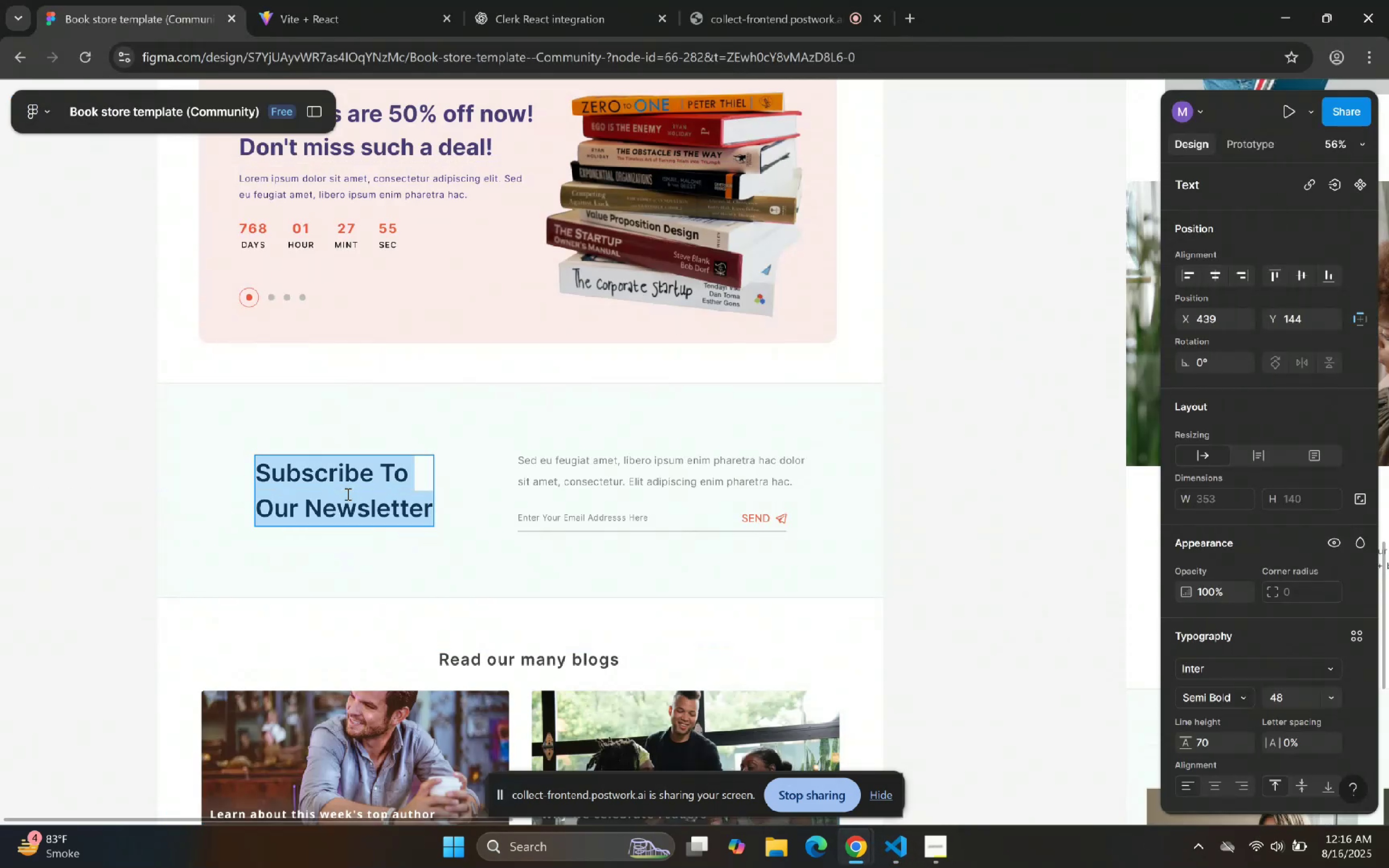 
triple_click([347, 494])
 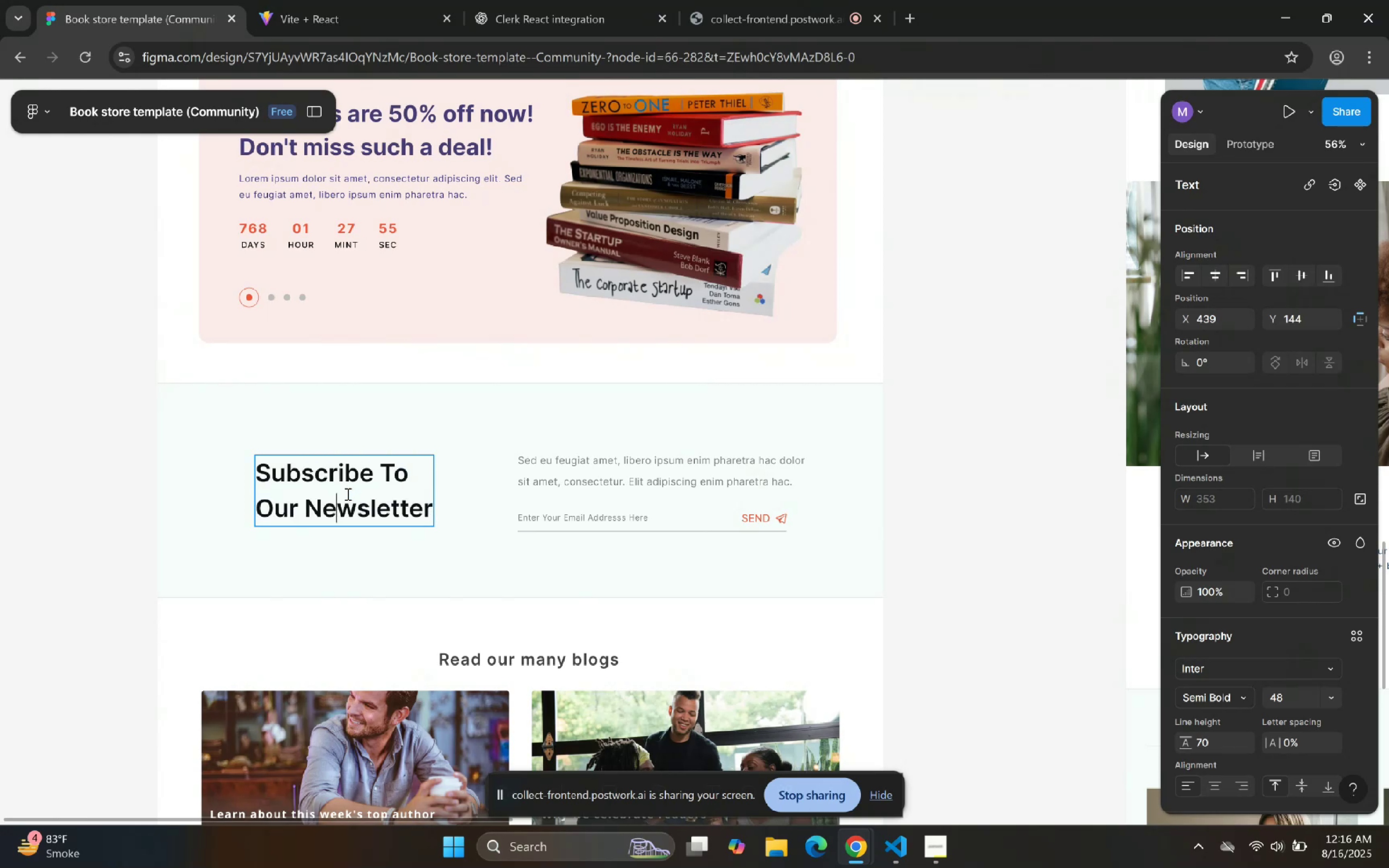 
triple_click([347, 494])
 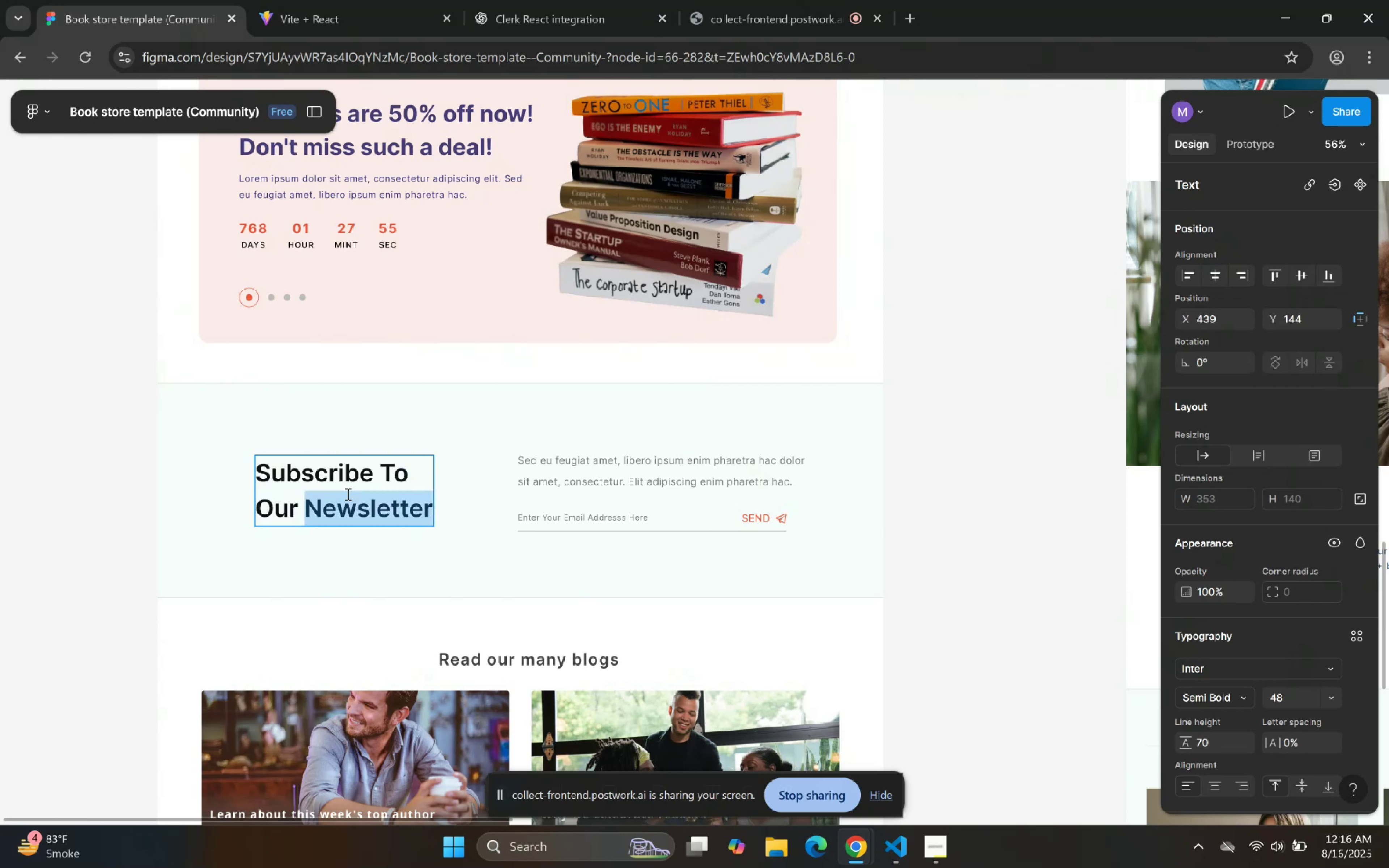 
triple_click([347, 494])
 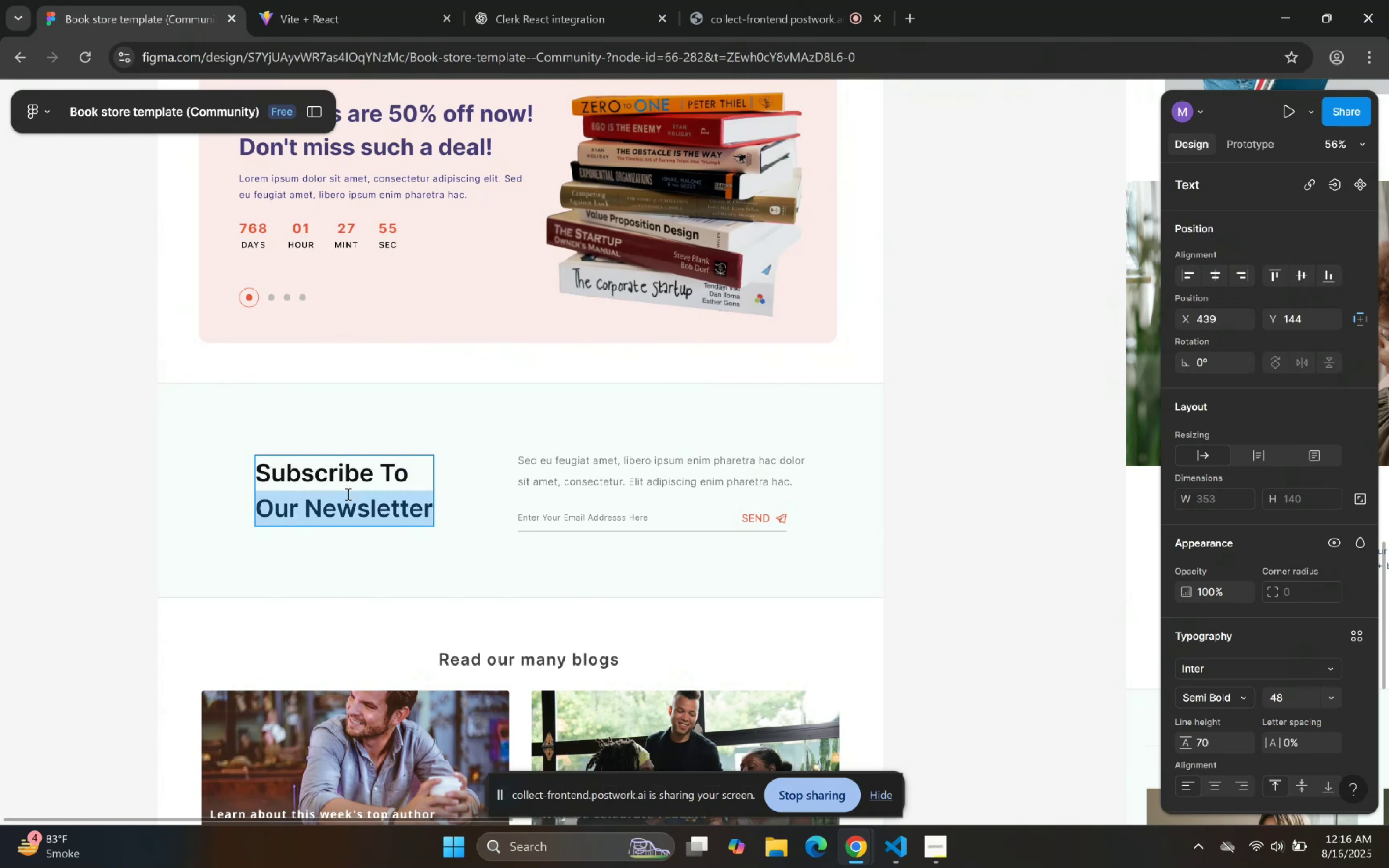 
triple_click([347, 494])
 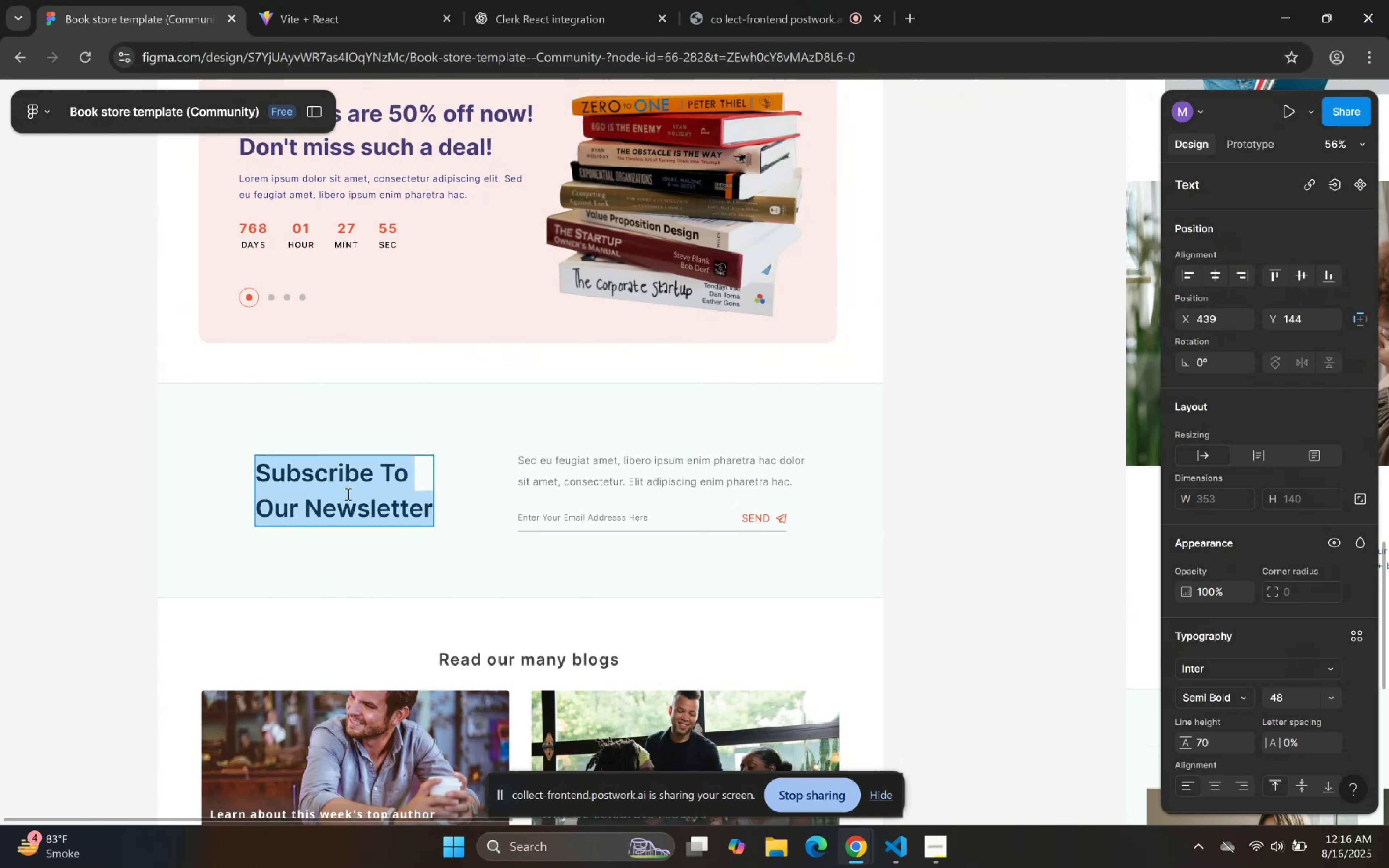 
triple_click([347, 494])
 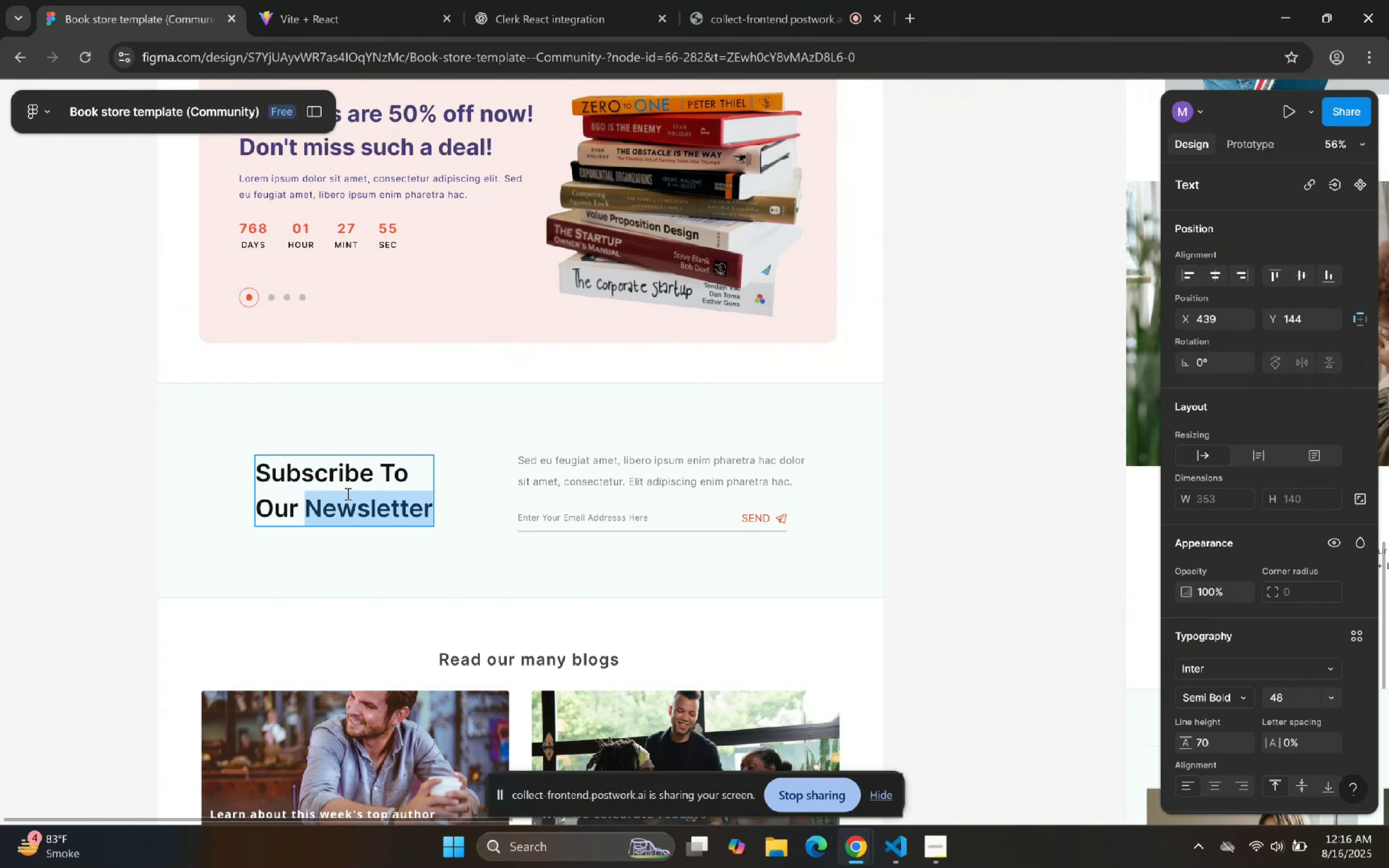 
triple_click([347, 493])
 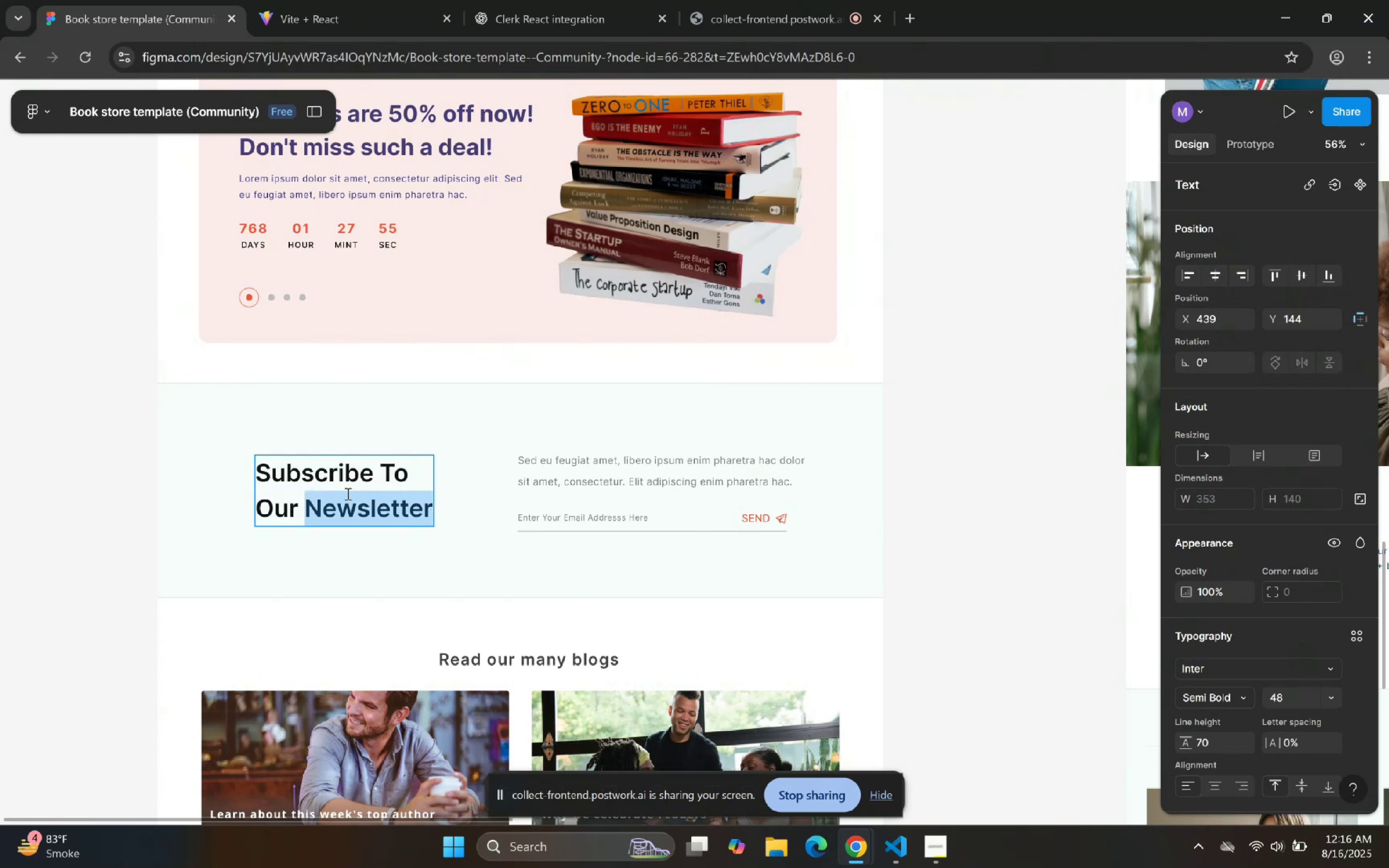 
triple_click([347, 493])
 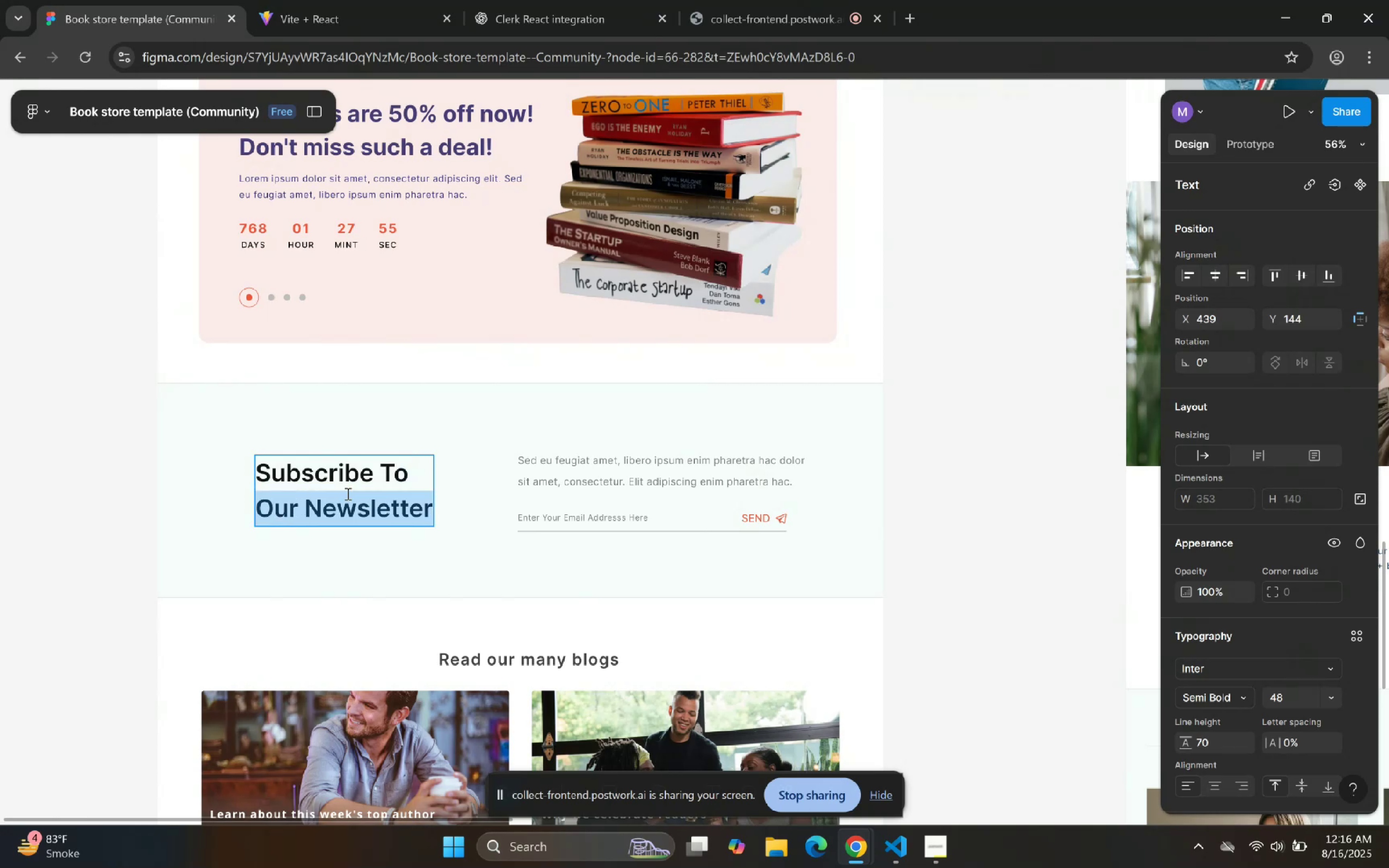 
key(Control+ControlLeft)
 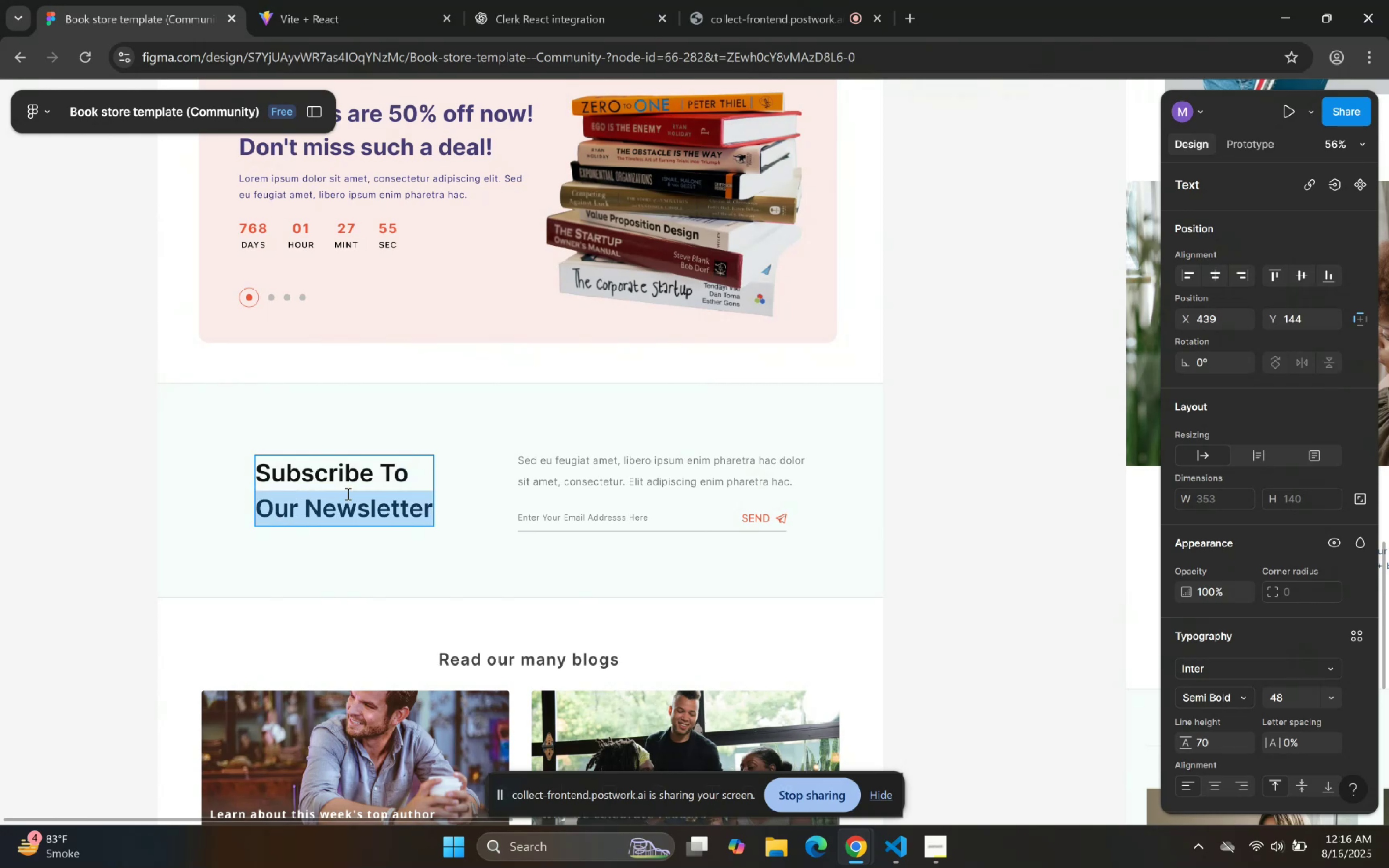 
key(Control+A)
 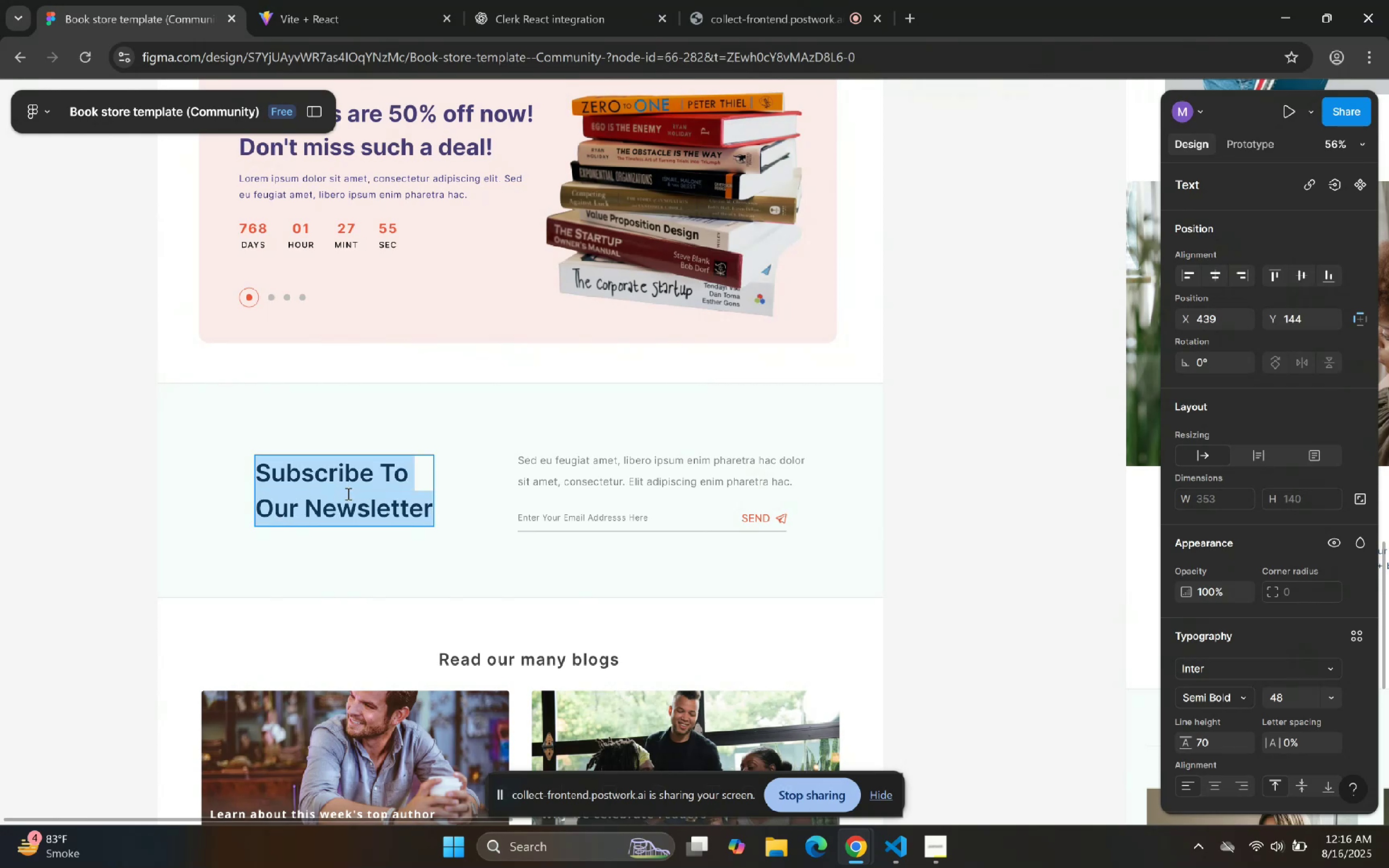 
key(Control+C)
 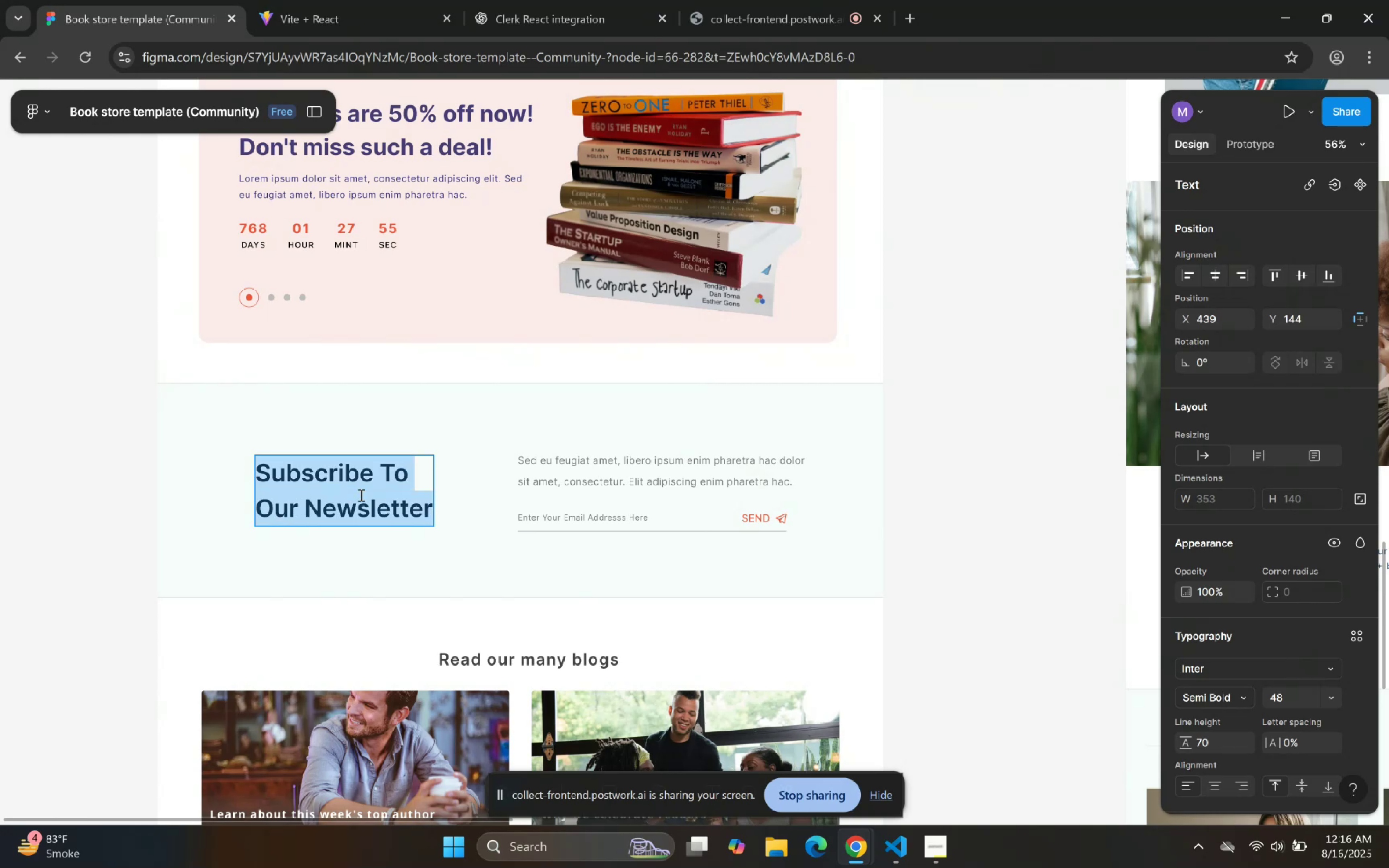 
key(Control+C)
 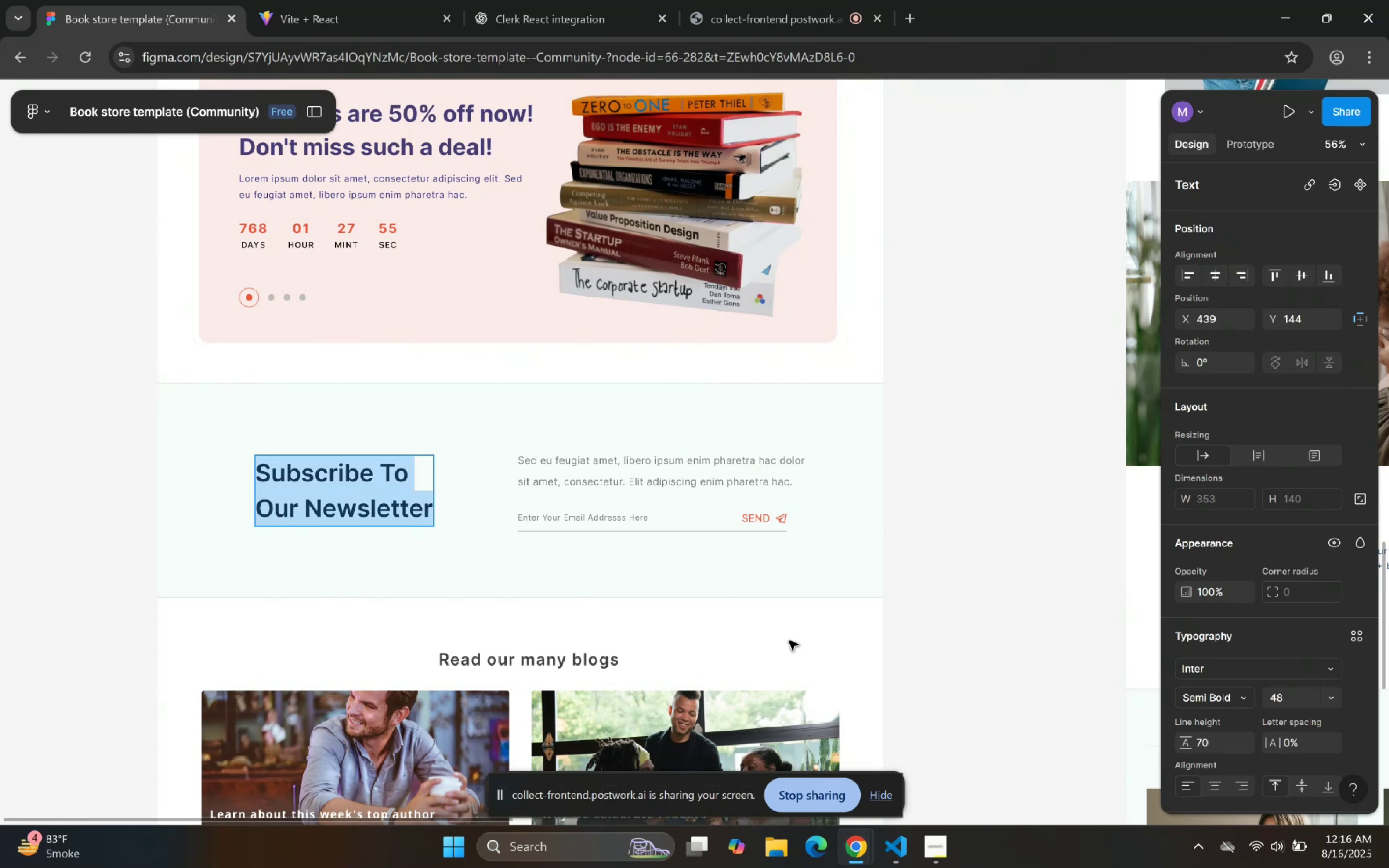 
key(Control+C)
 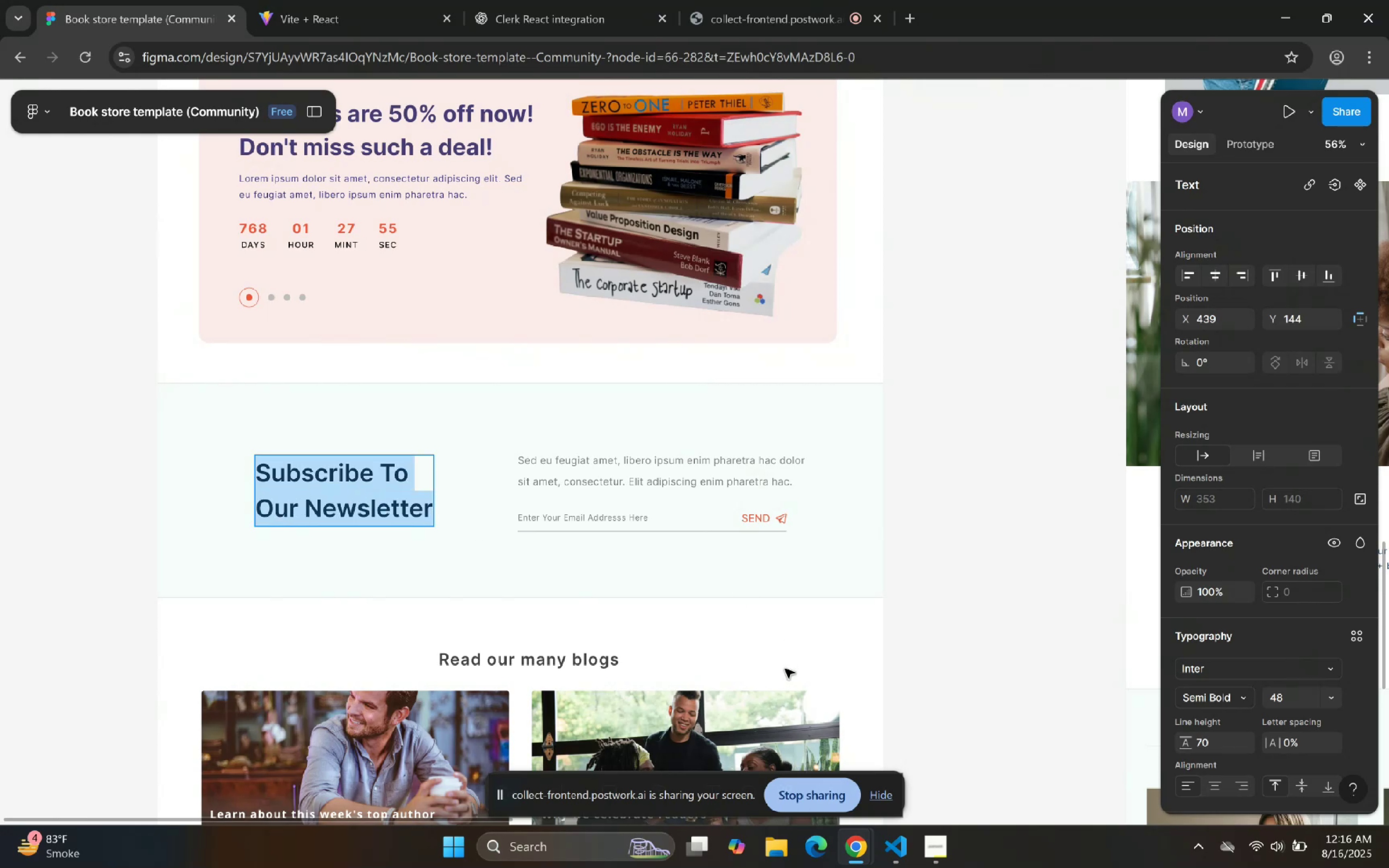 
key(Control+C)
 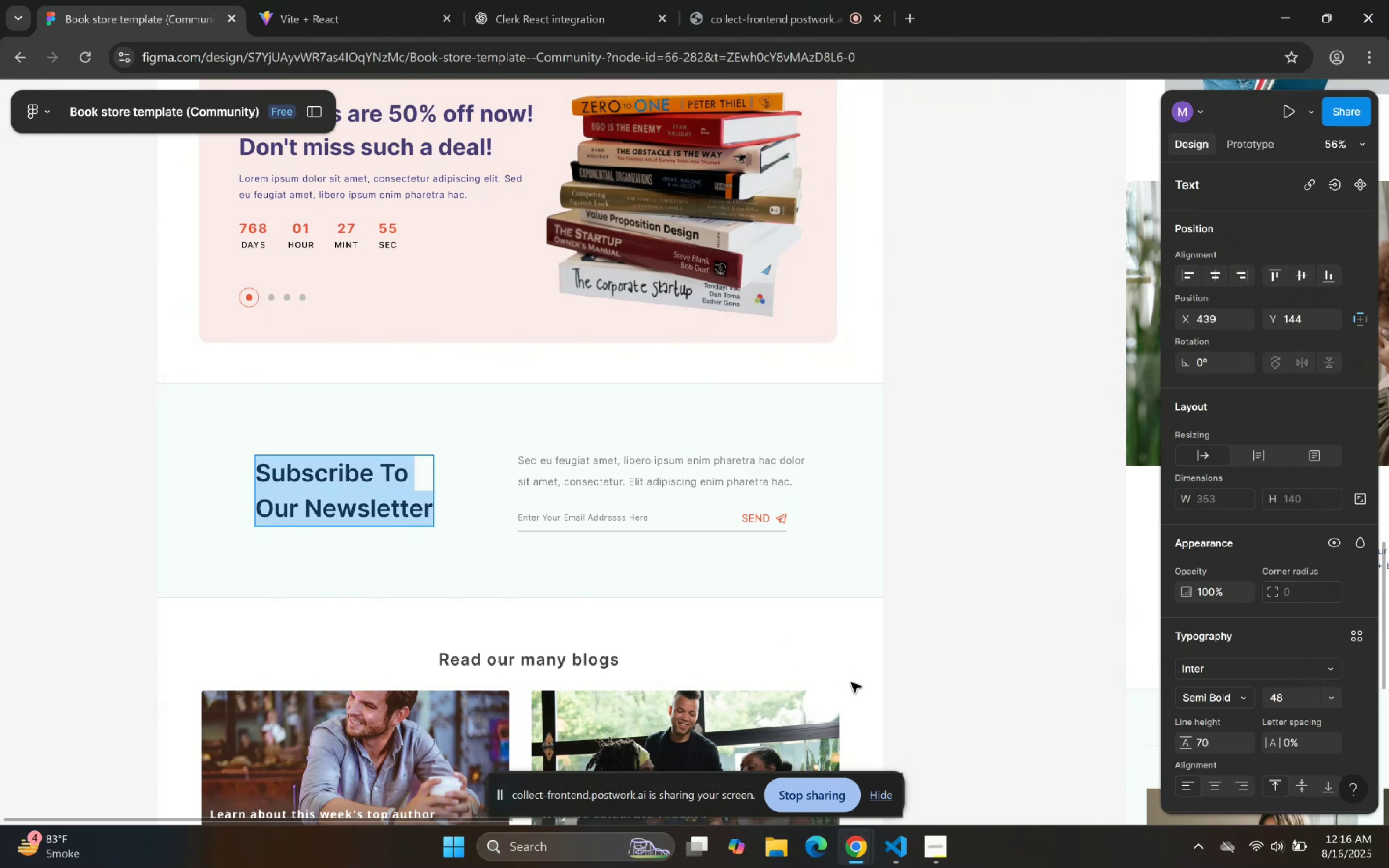 
key(Control+C)
 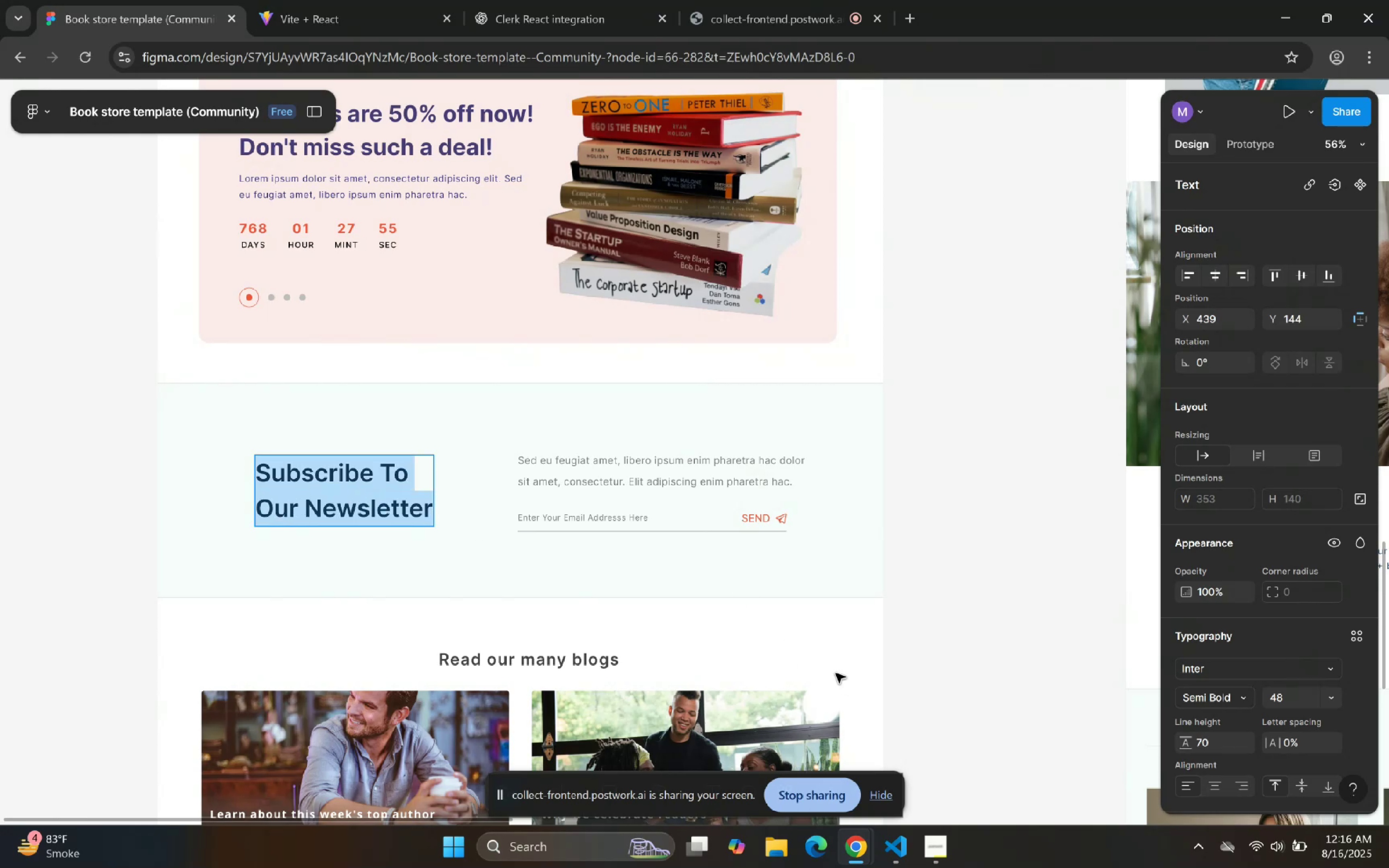 
key(Control+C)
 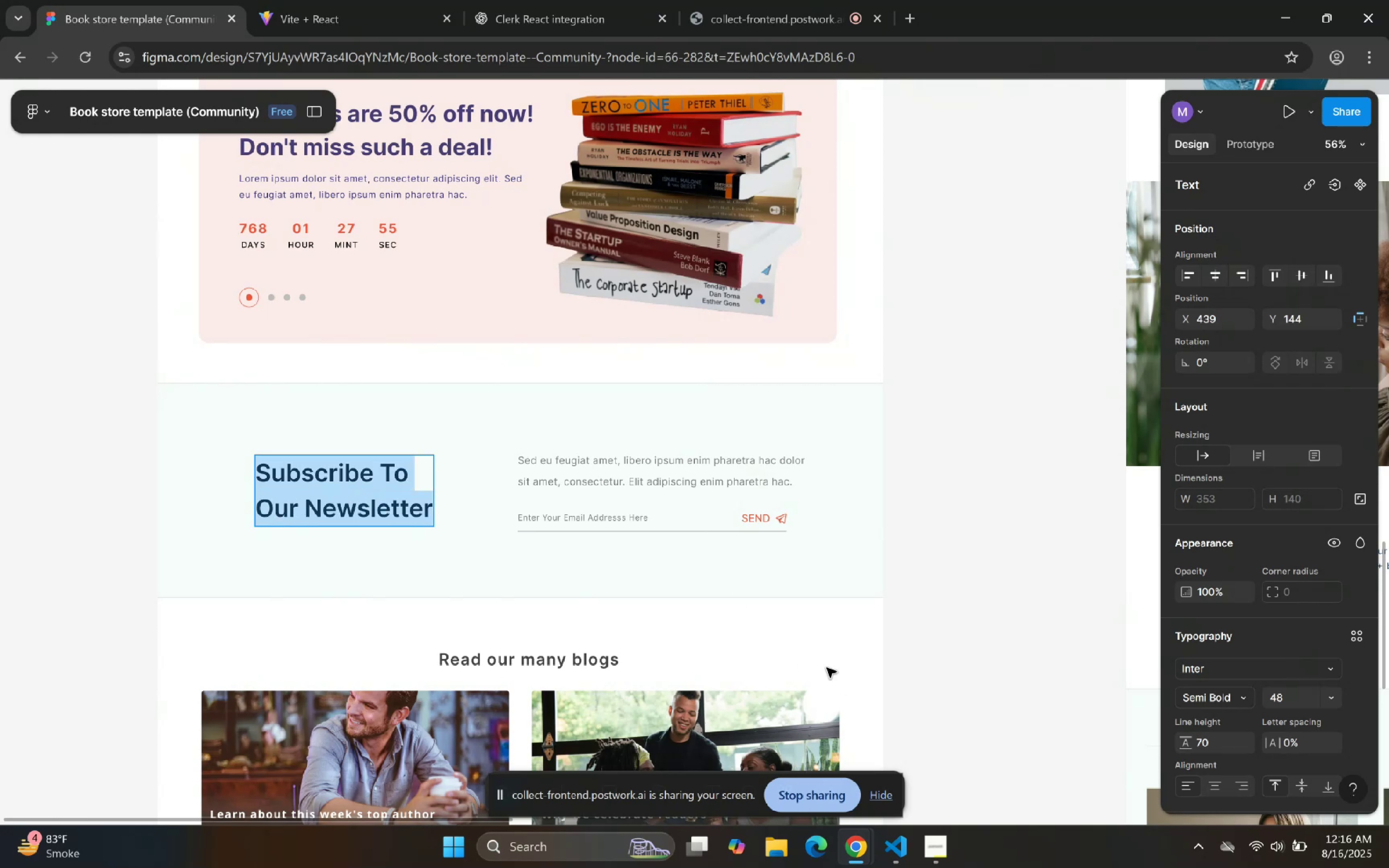 
key(Control+C)
 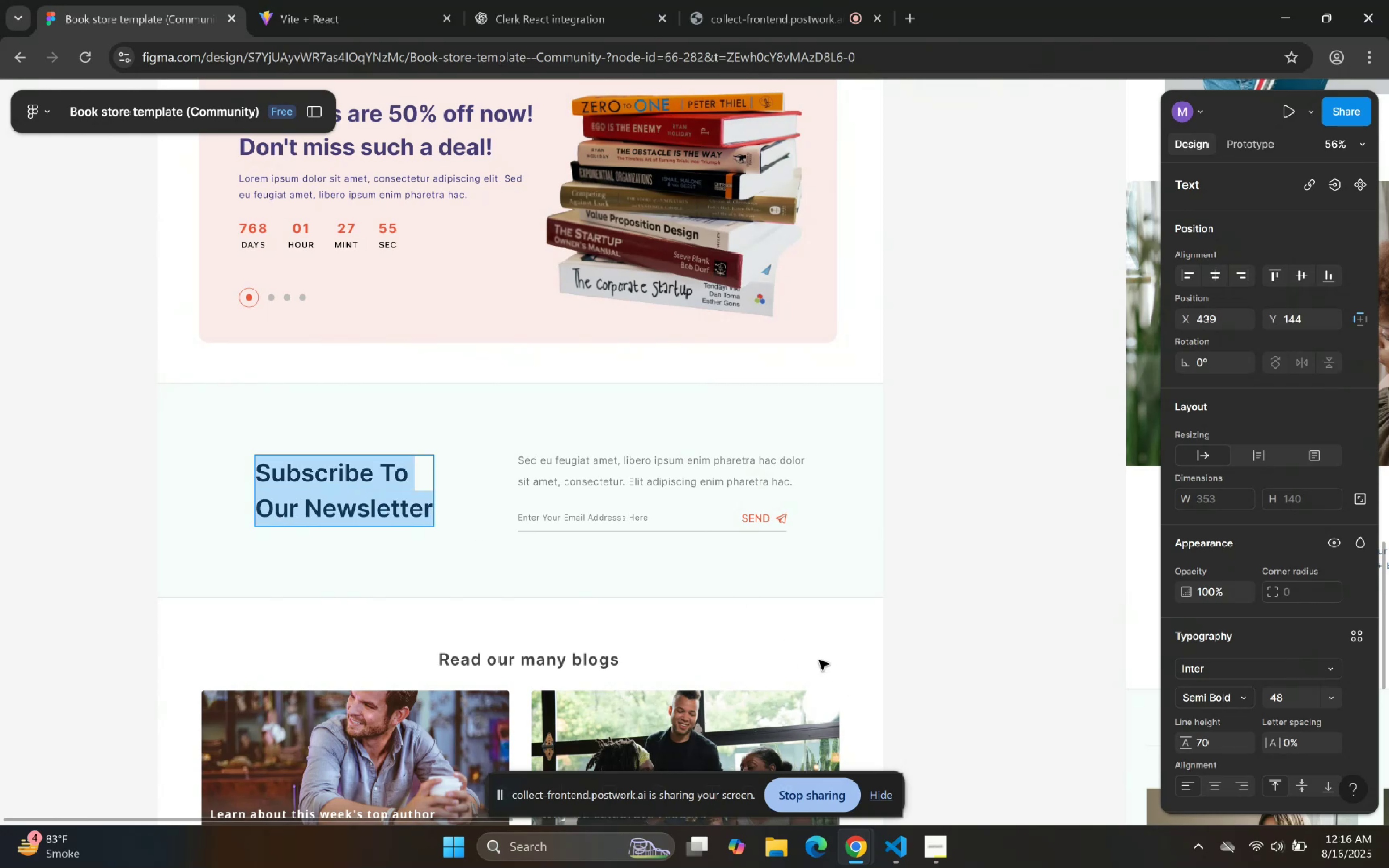 
key(Control+C)
 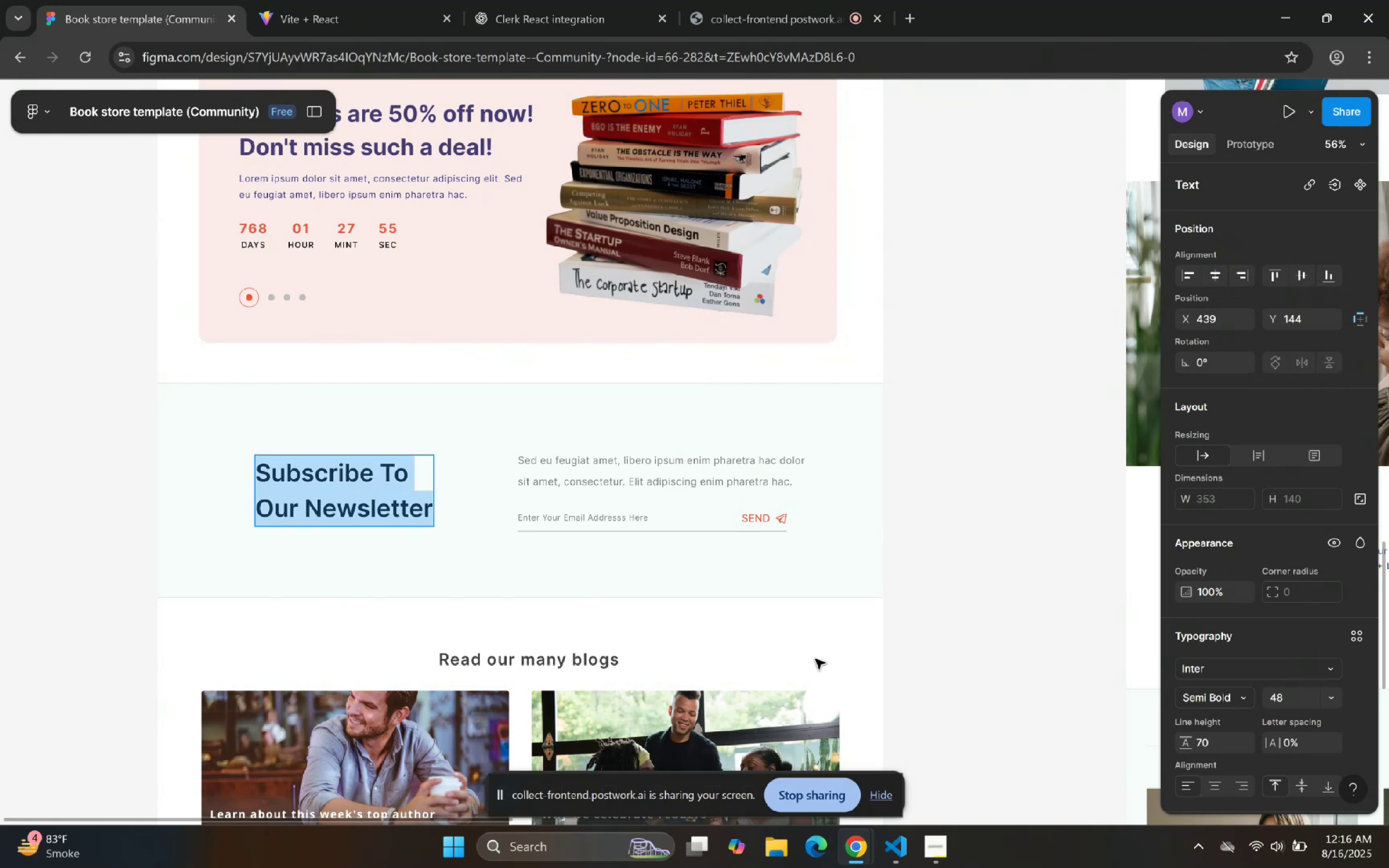 
key(Control+C)
 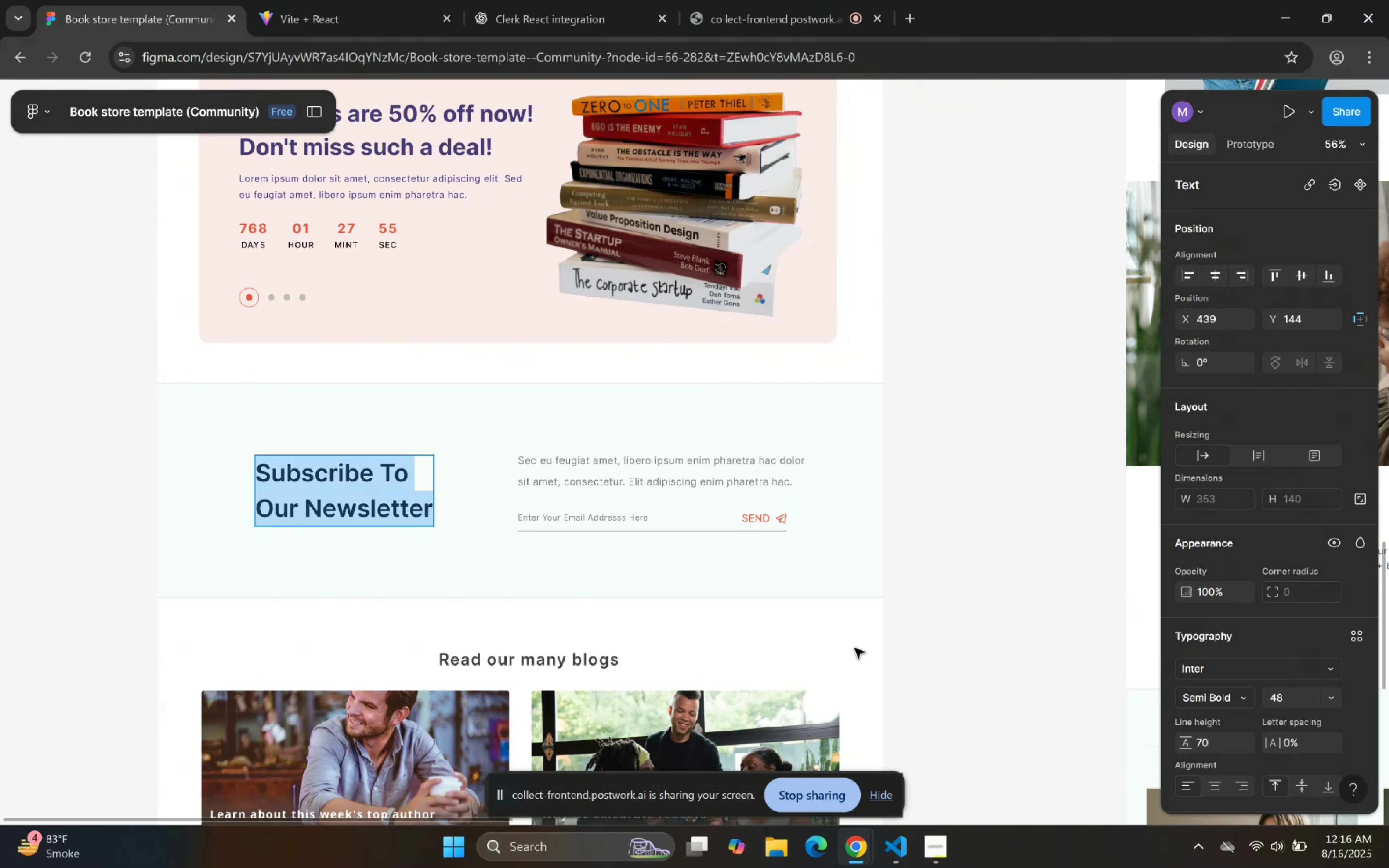 
key(Control+C)
 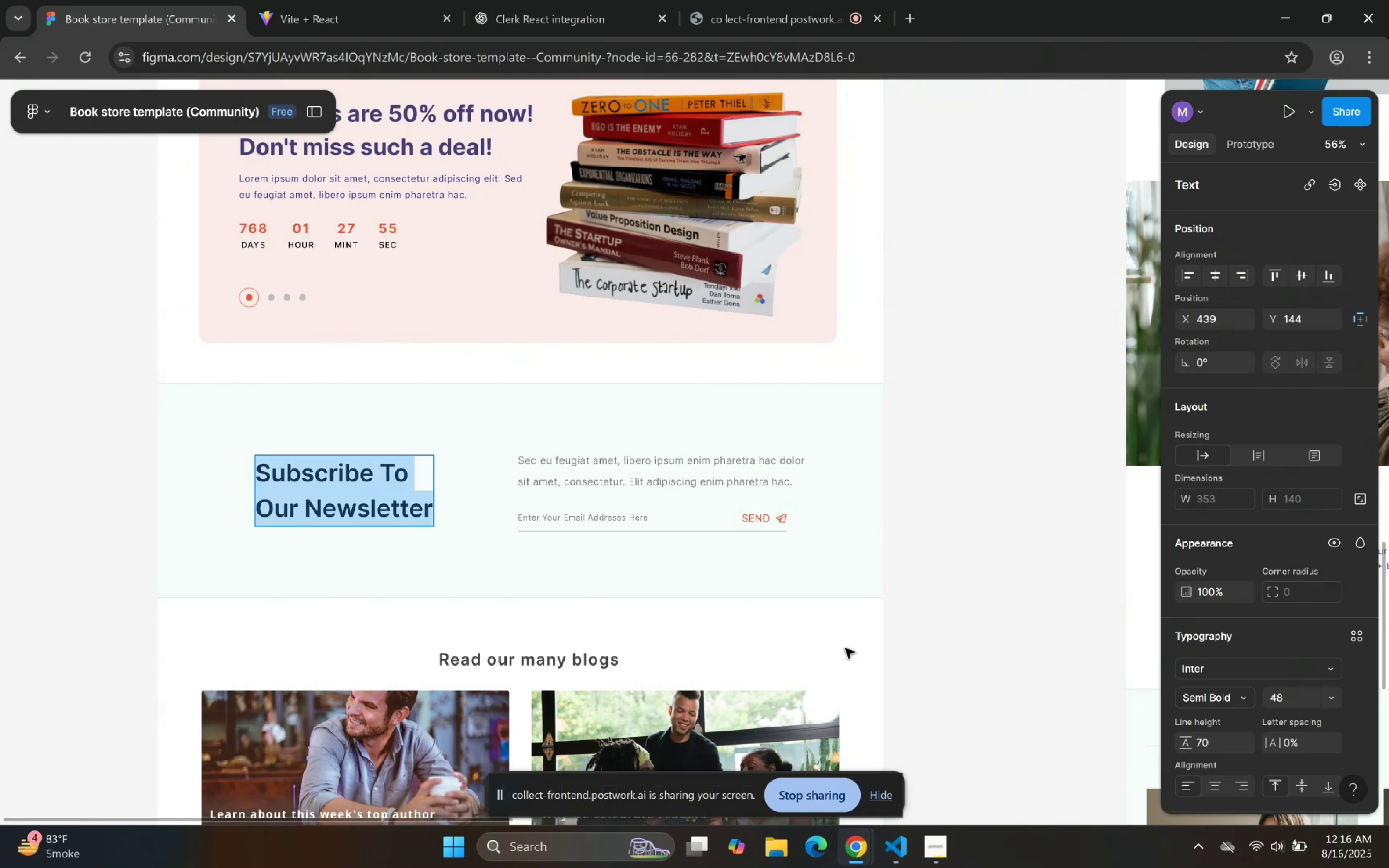 
key(Control+C)
 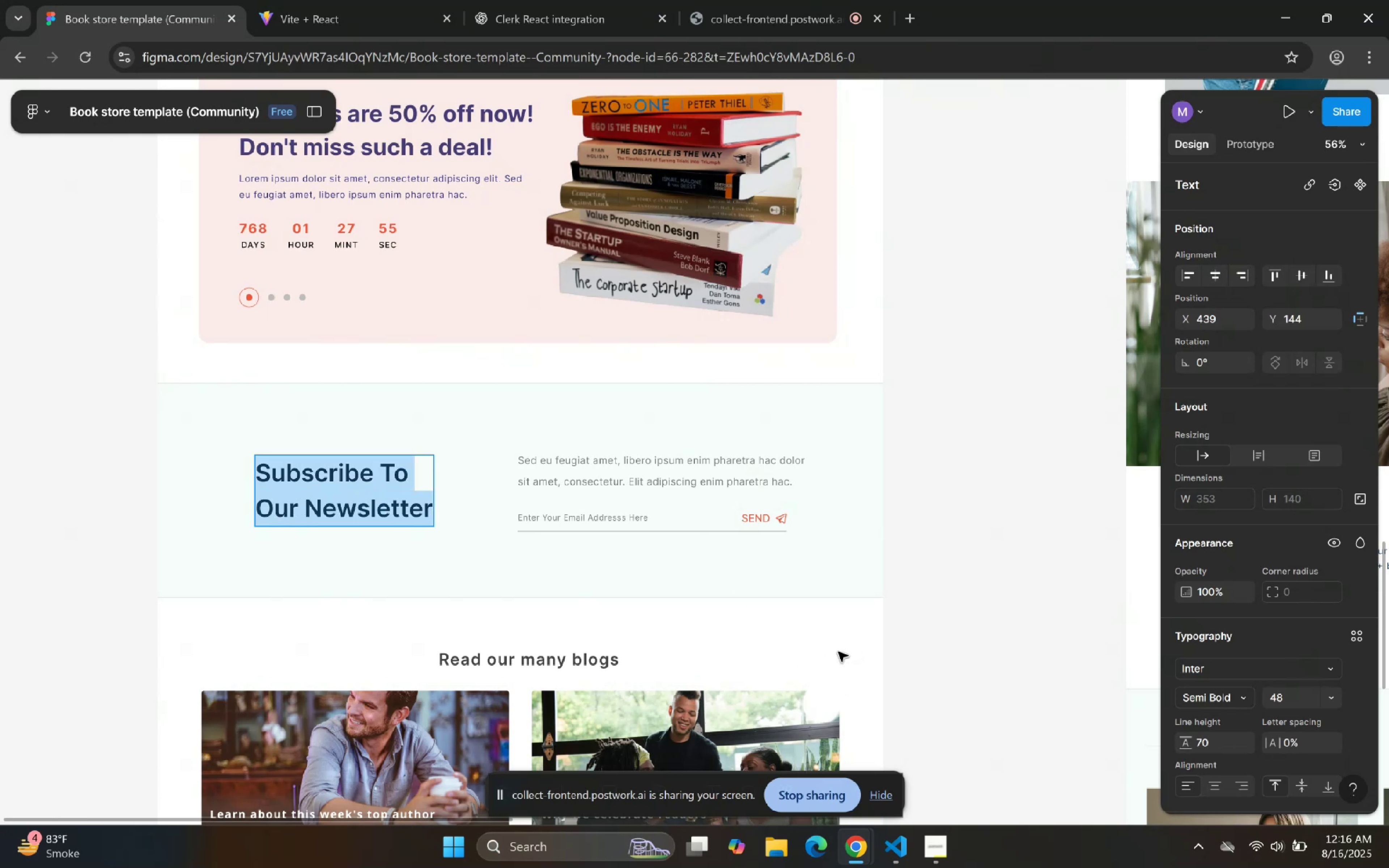 
key(Control+C)
 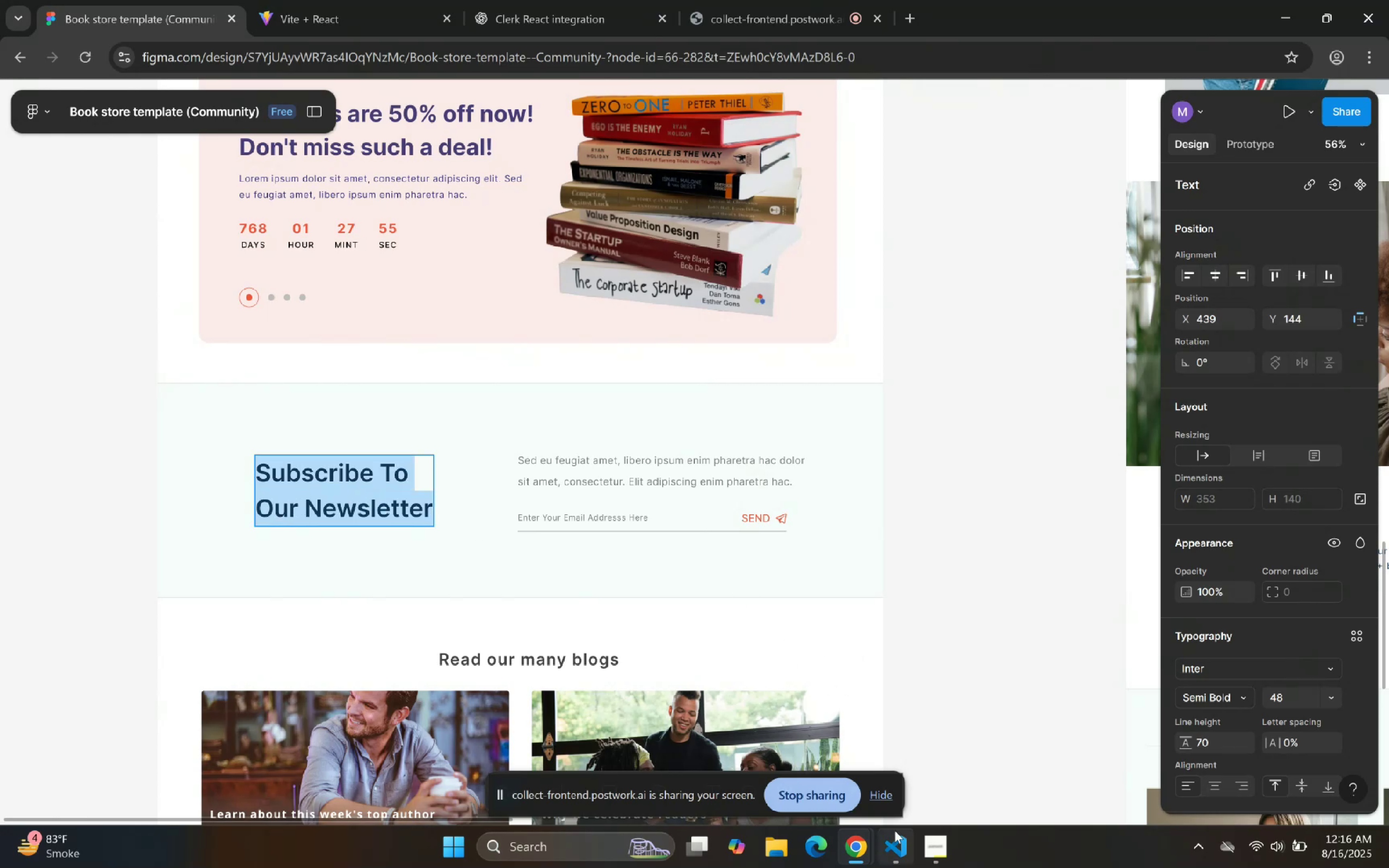 
left_click([895, 834])
 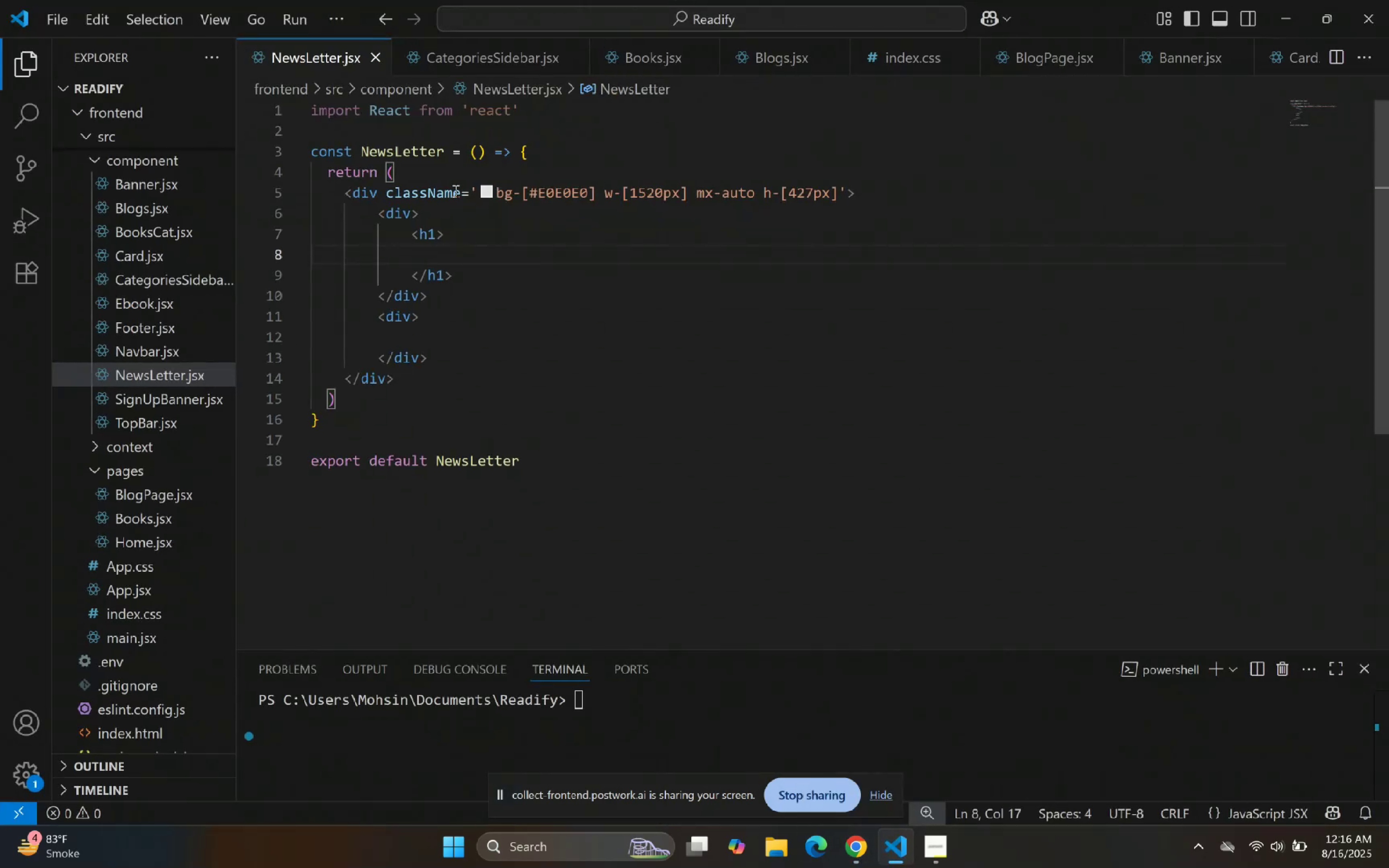 
key(Control+V)
 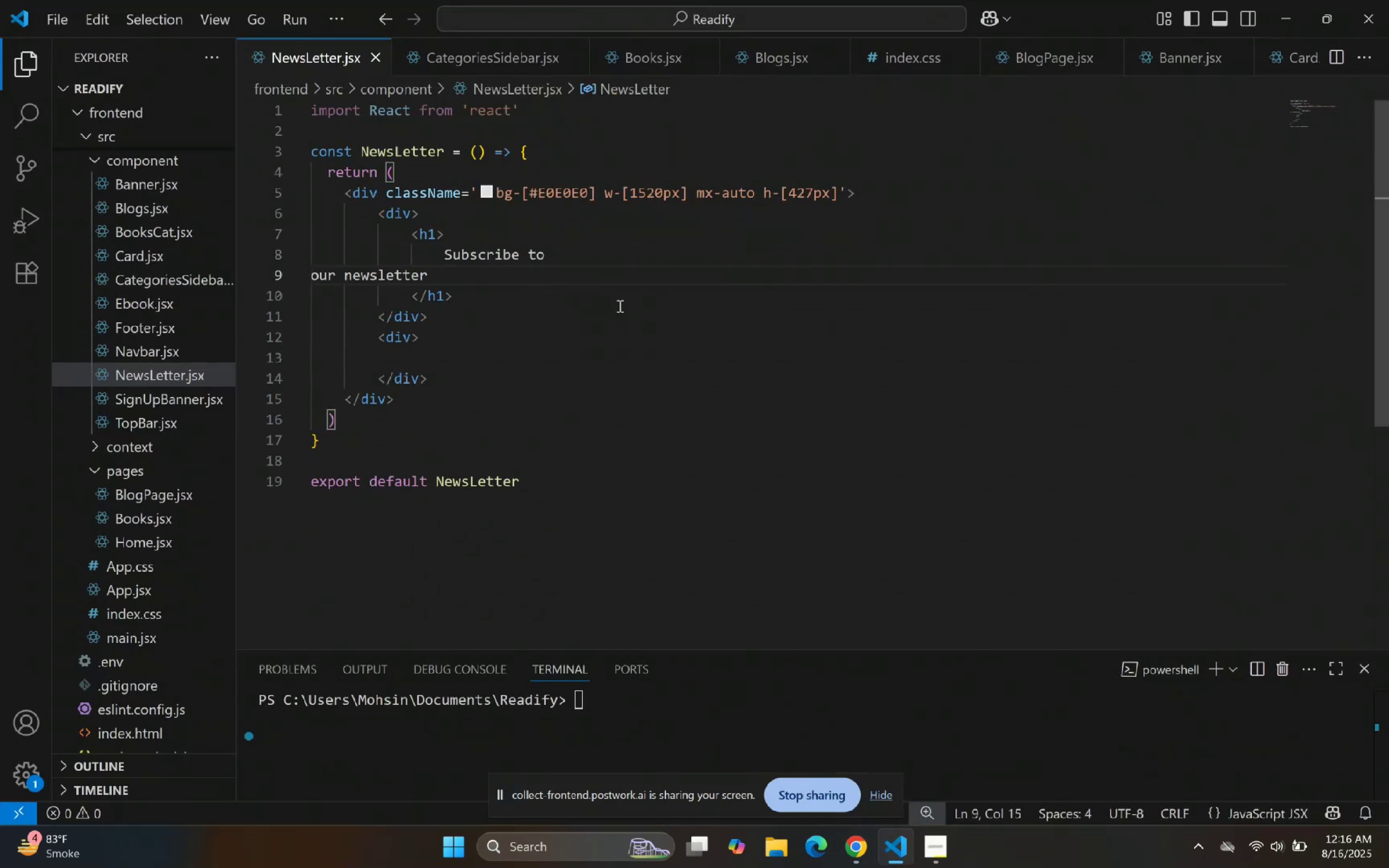 
right_click([638, 288])
 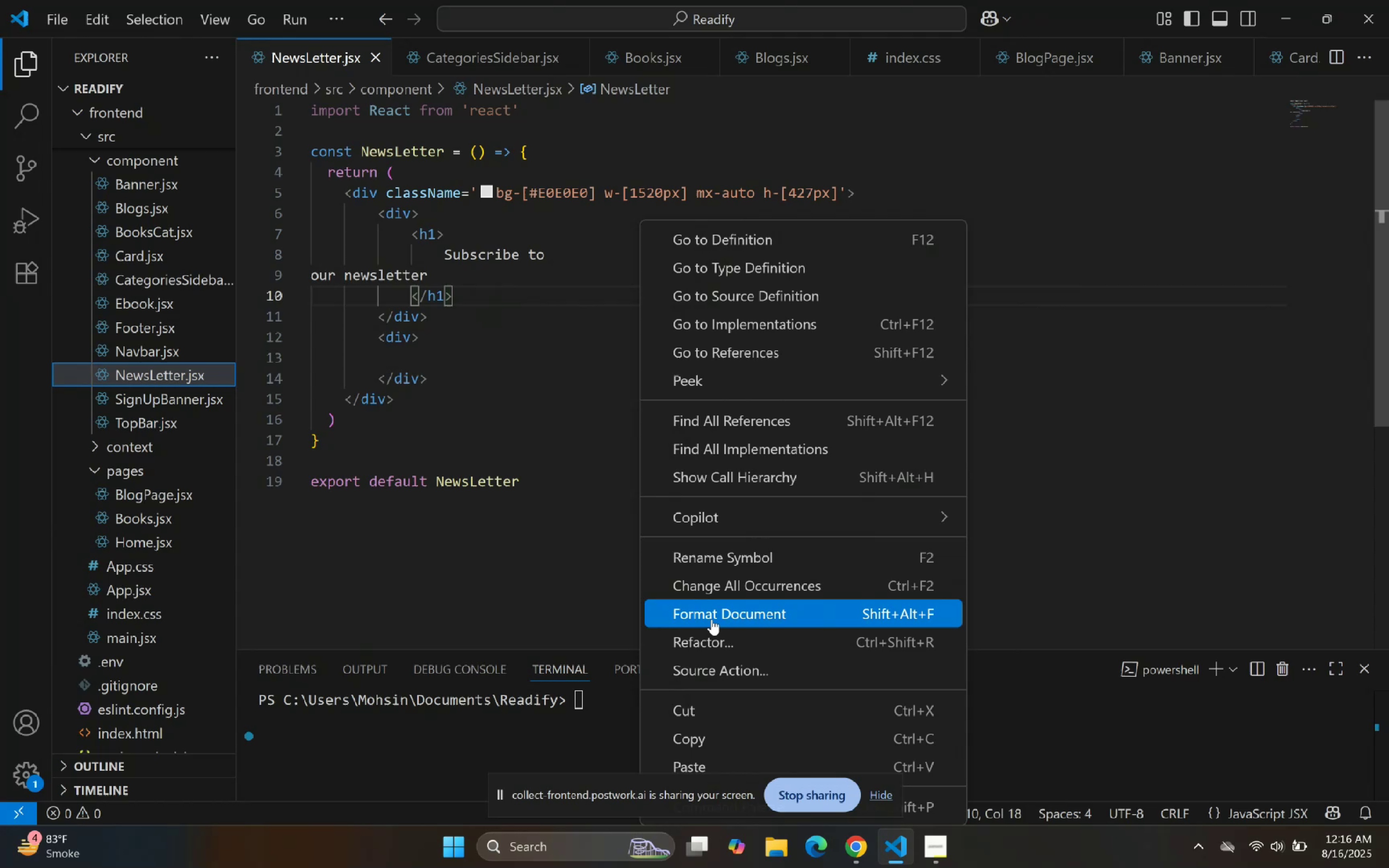 
double_click([547, 400])
 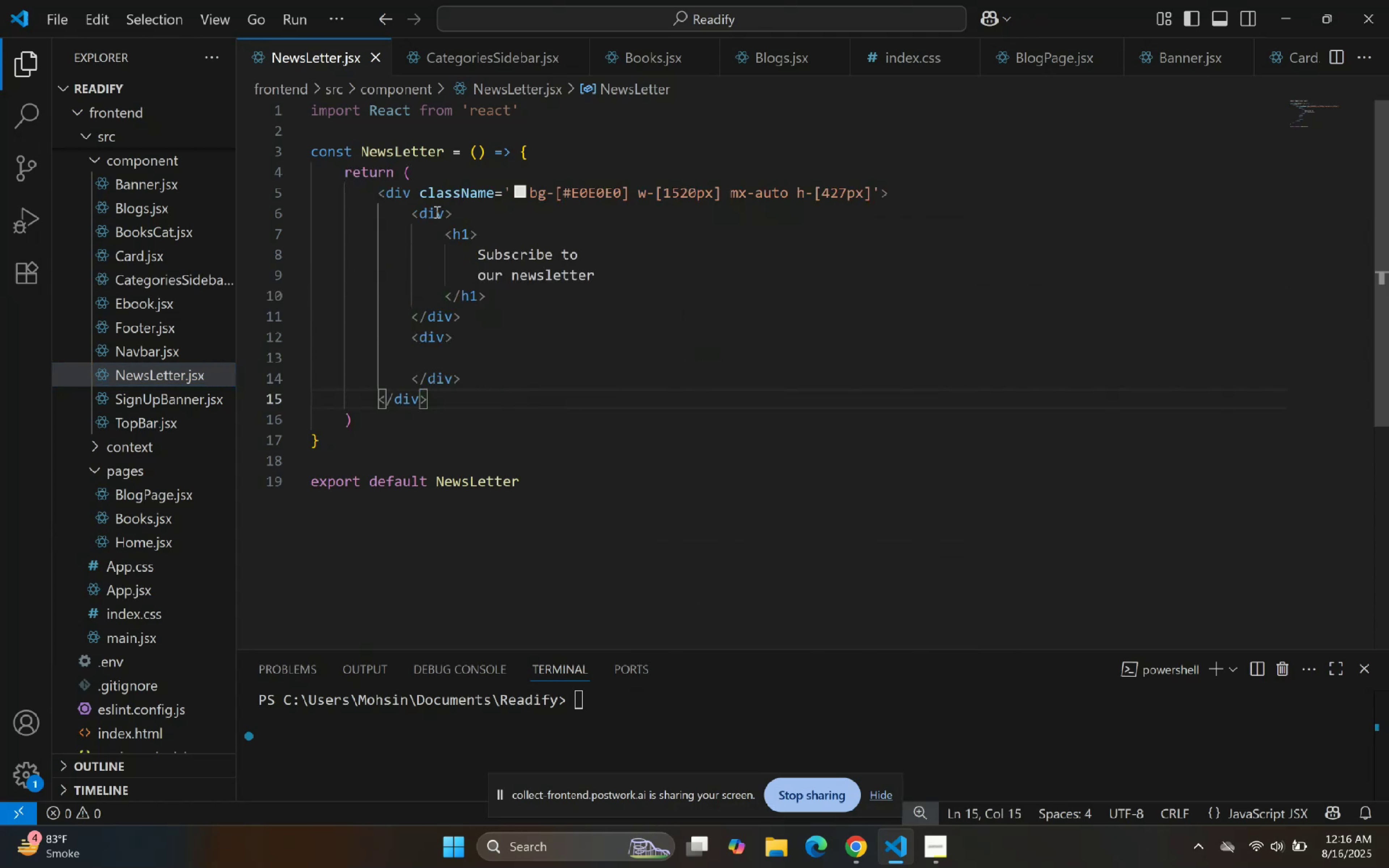 
left_click([449, 217])
 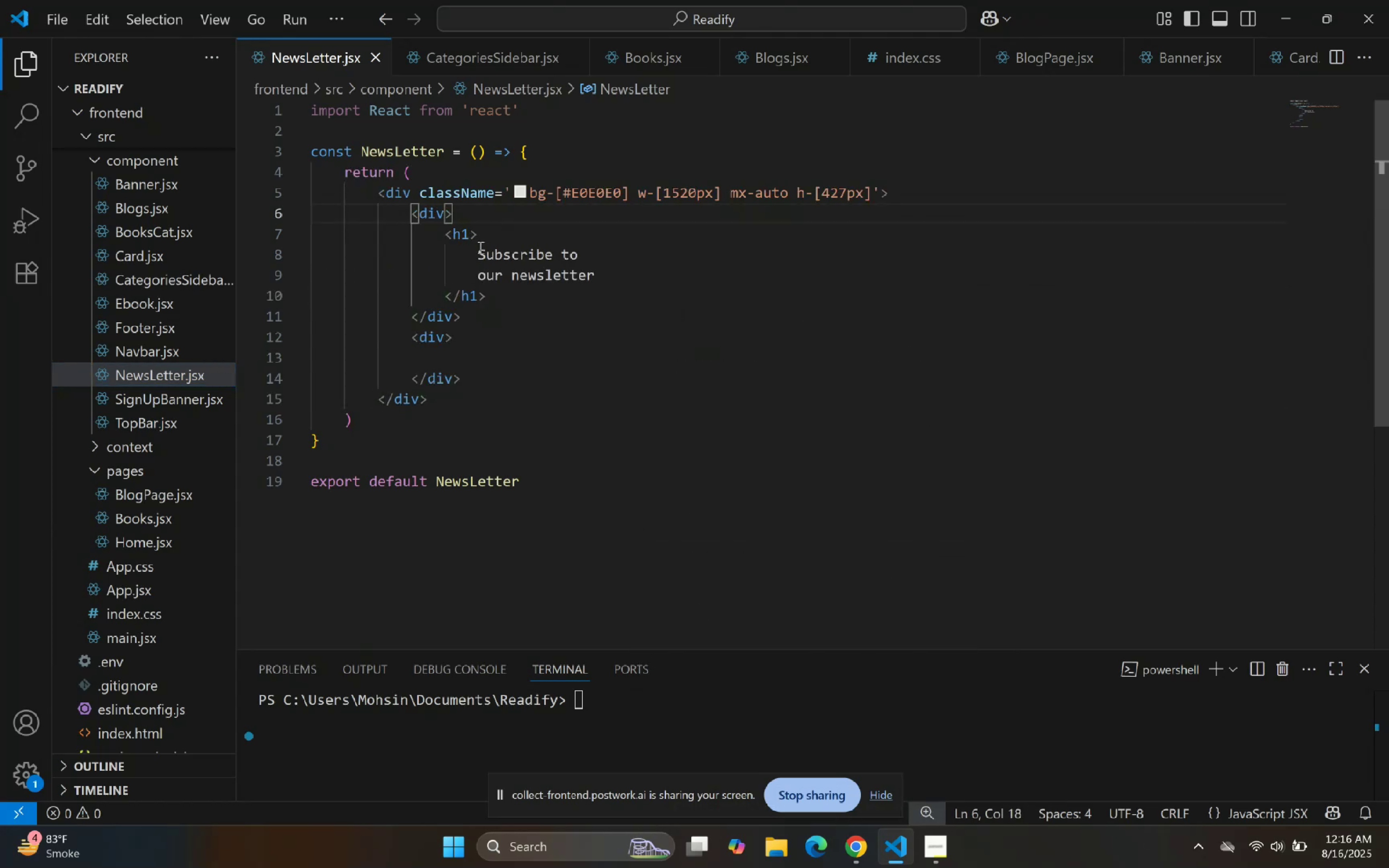 
key(ArrowLeft)
 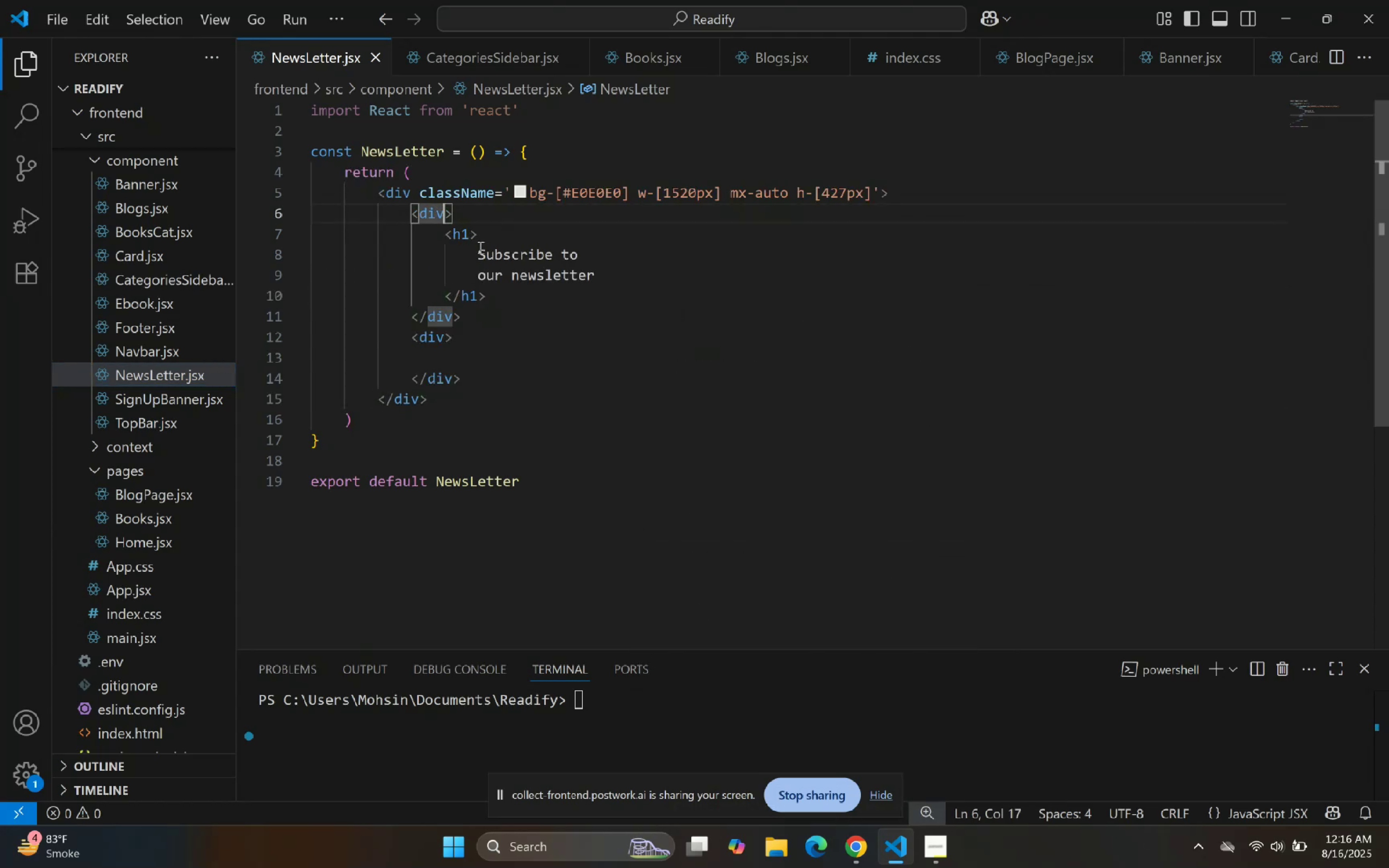 
type( clas)
 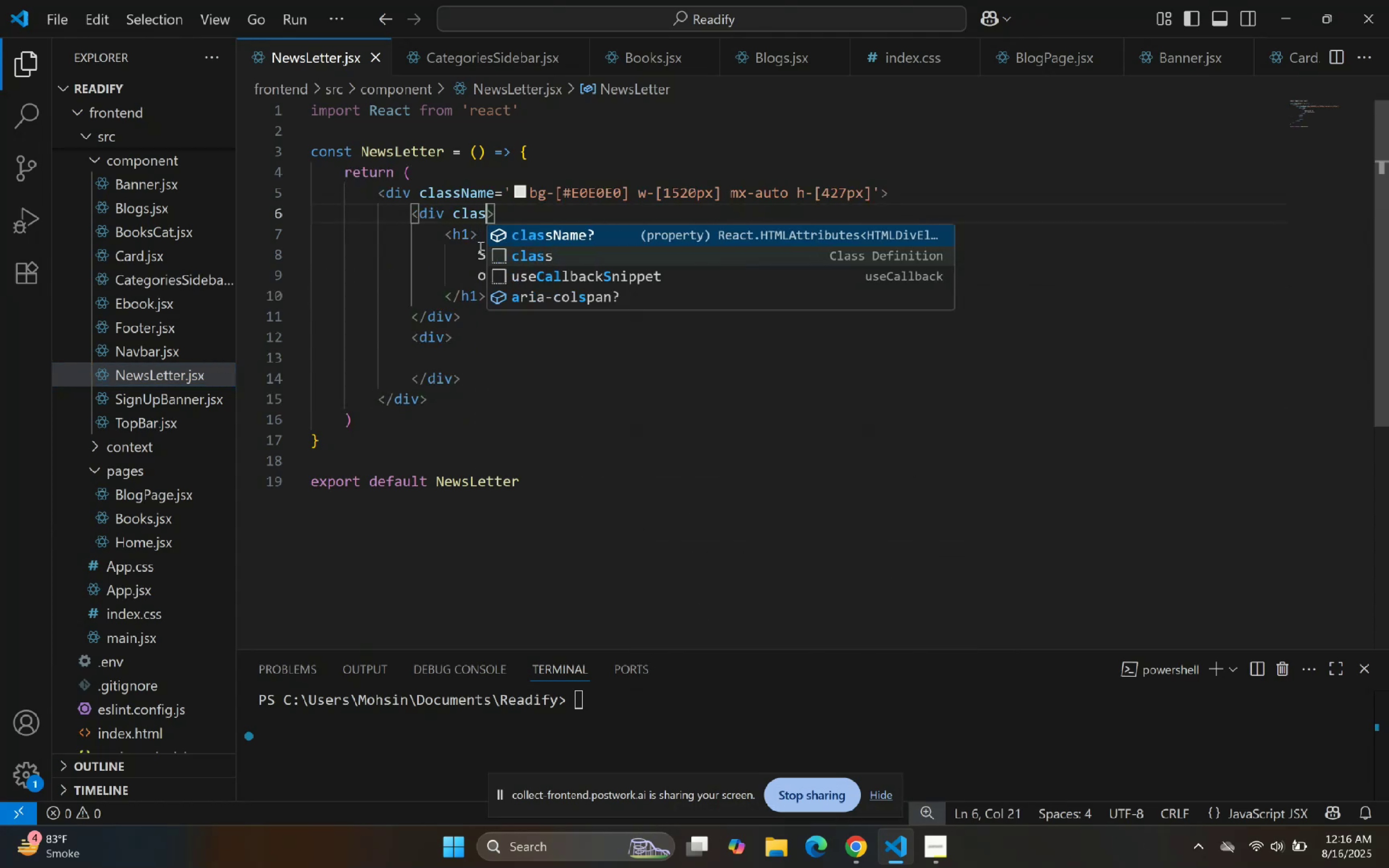 
key(Enter)
 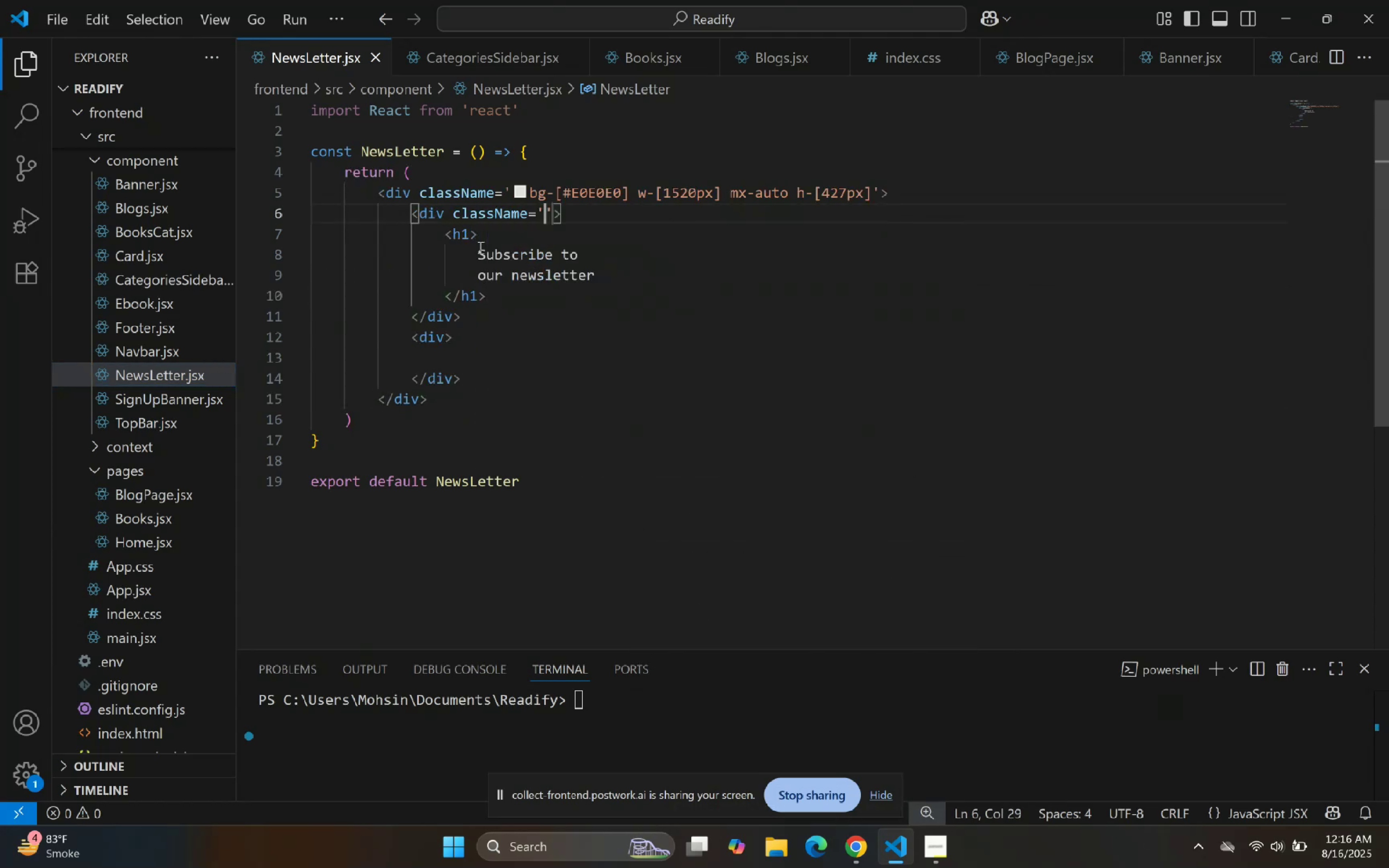 
key(W)
 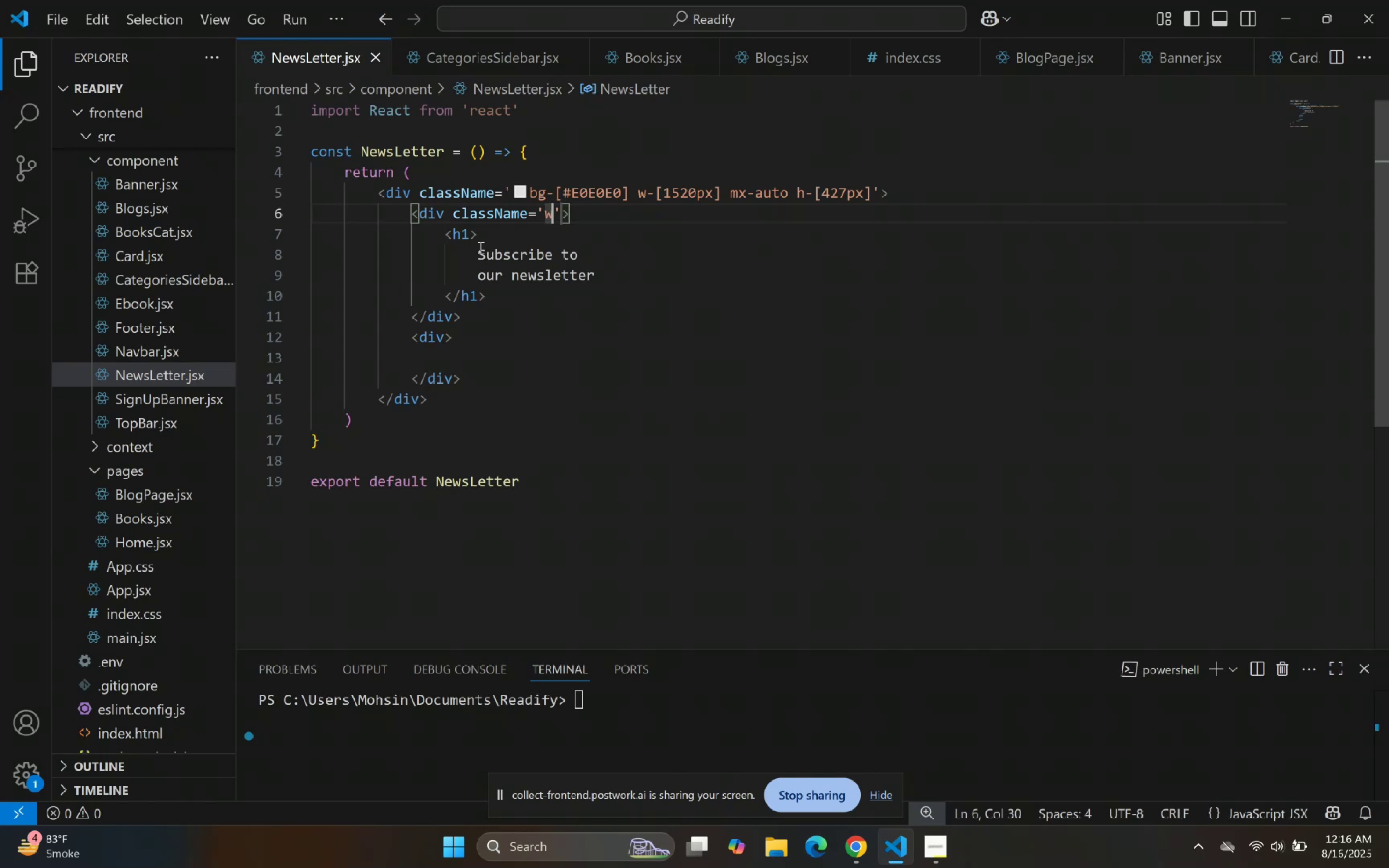 
key(Minus)
 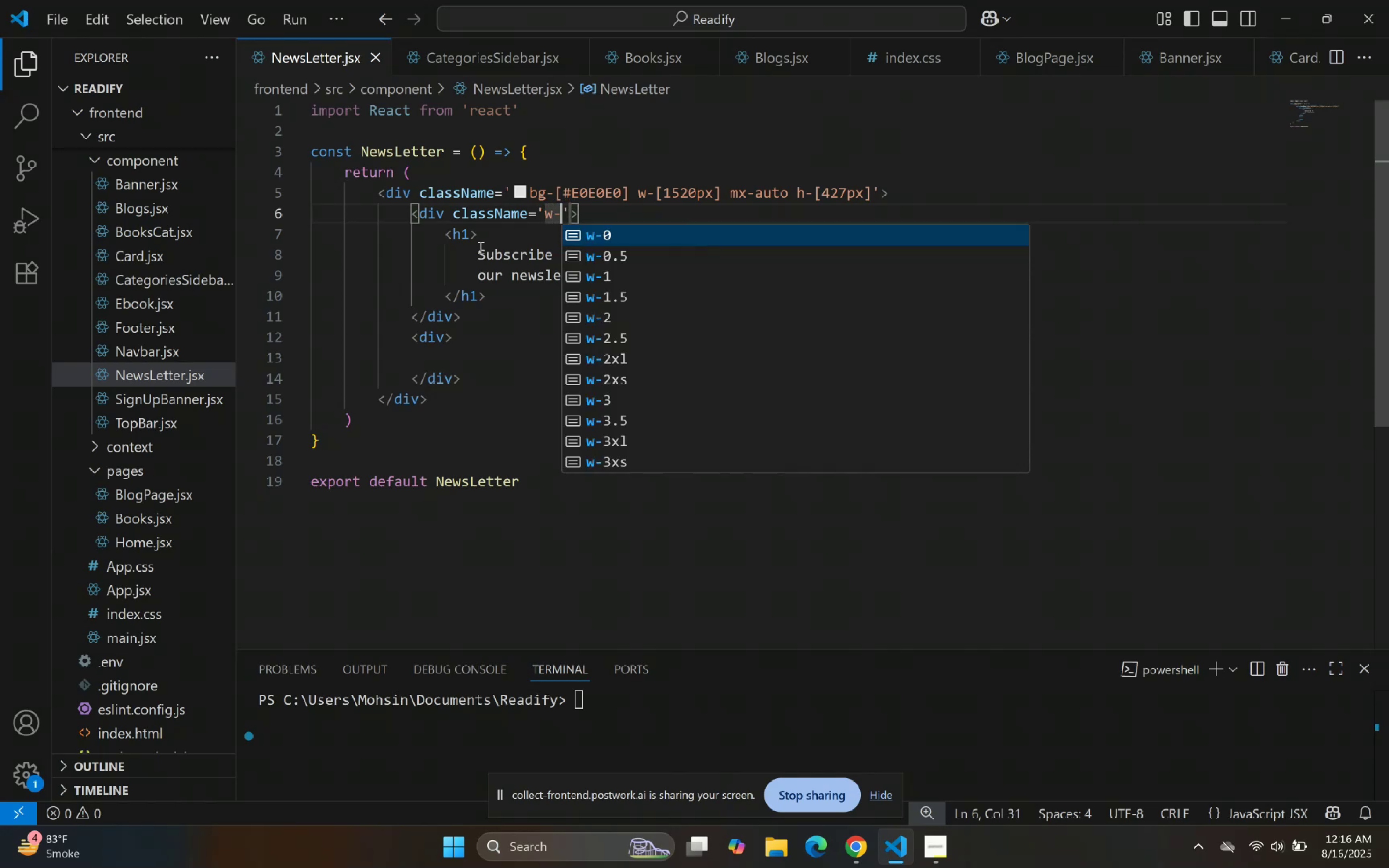 
key(BracketLeft)
 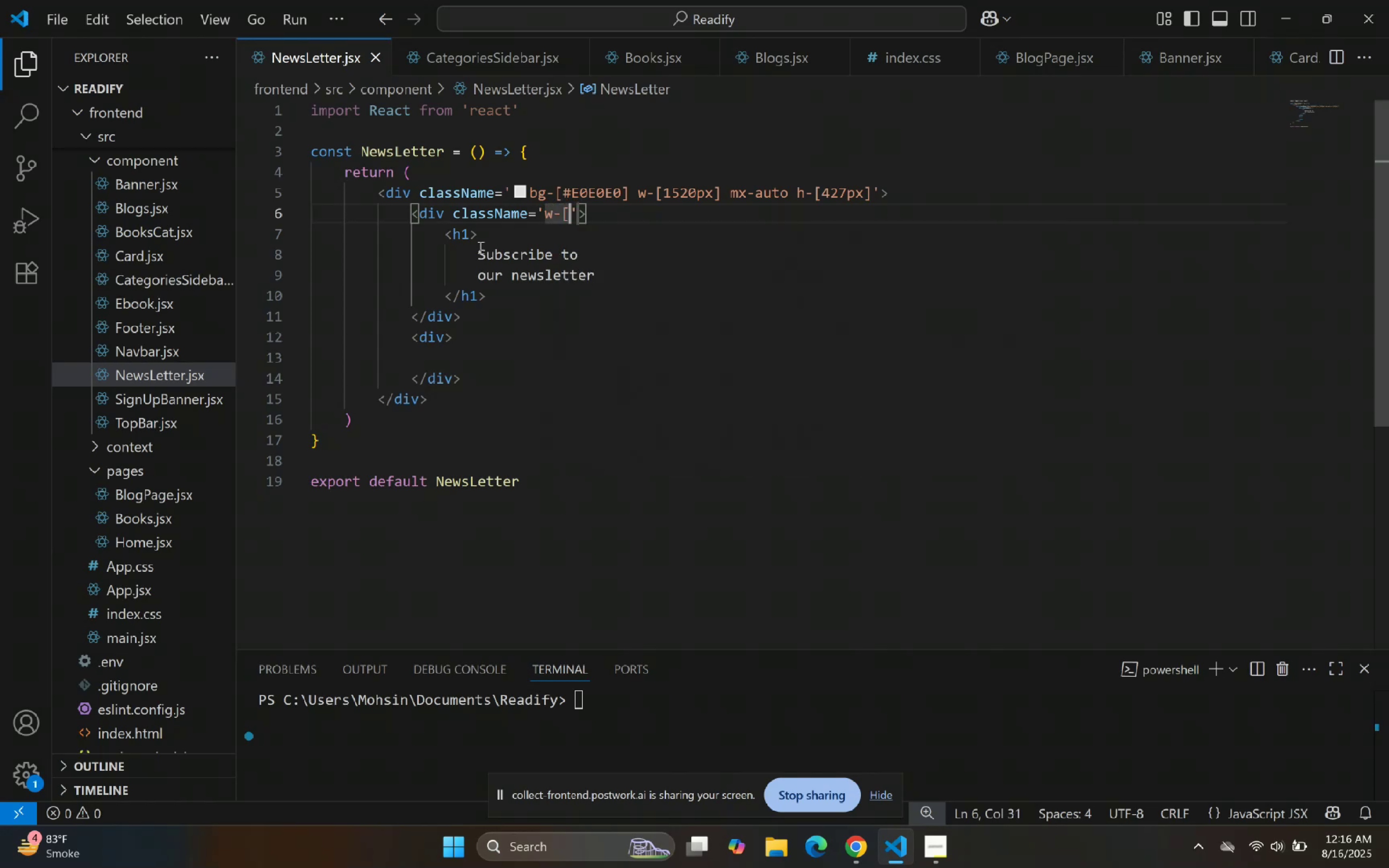 
key(BracketRight)
 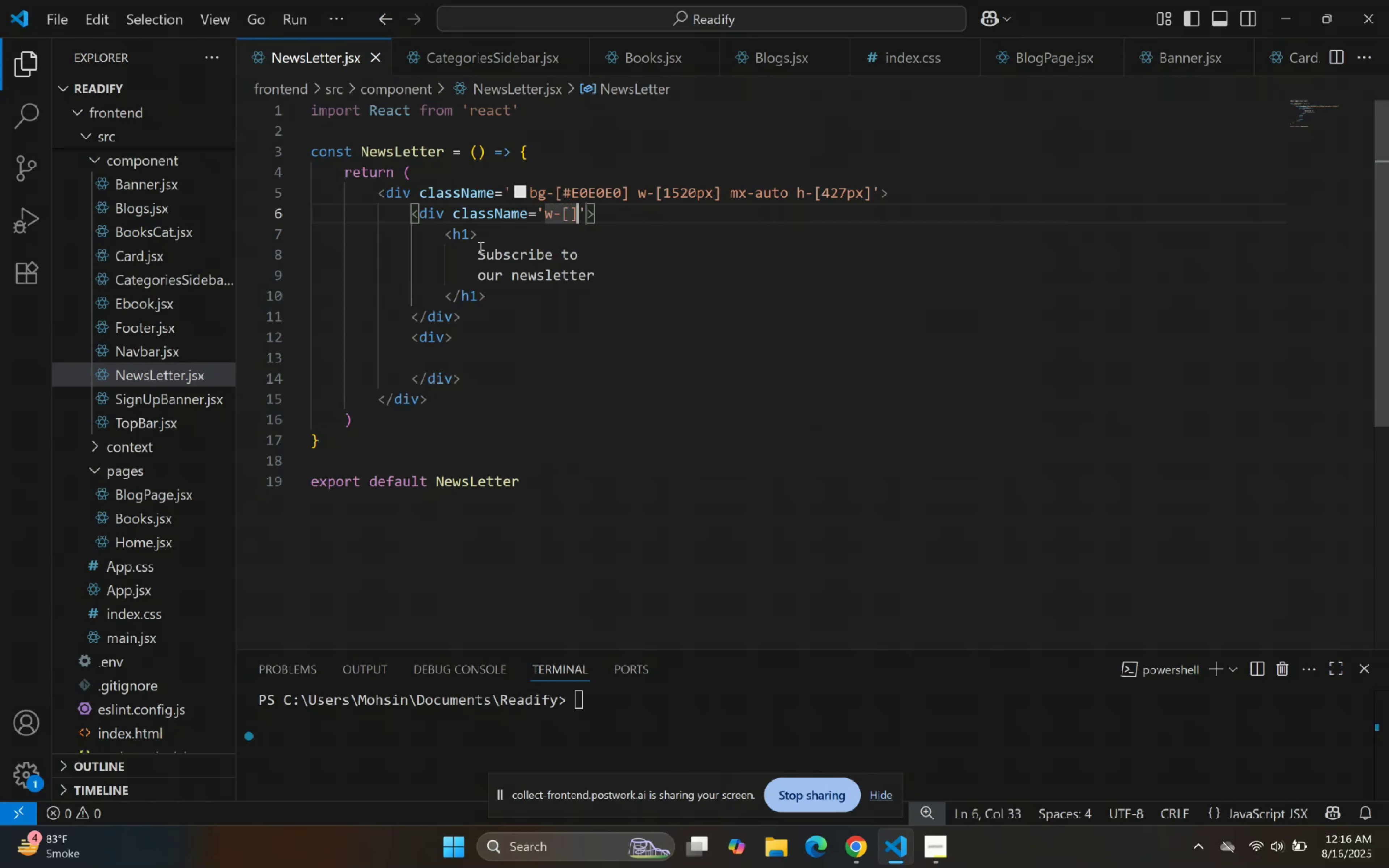 
key(ArrowLeft)
 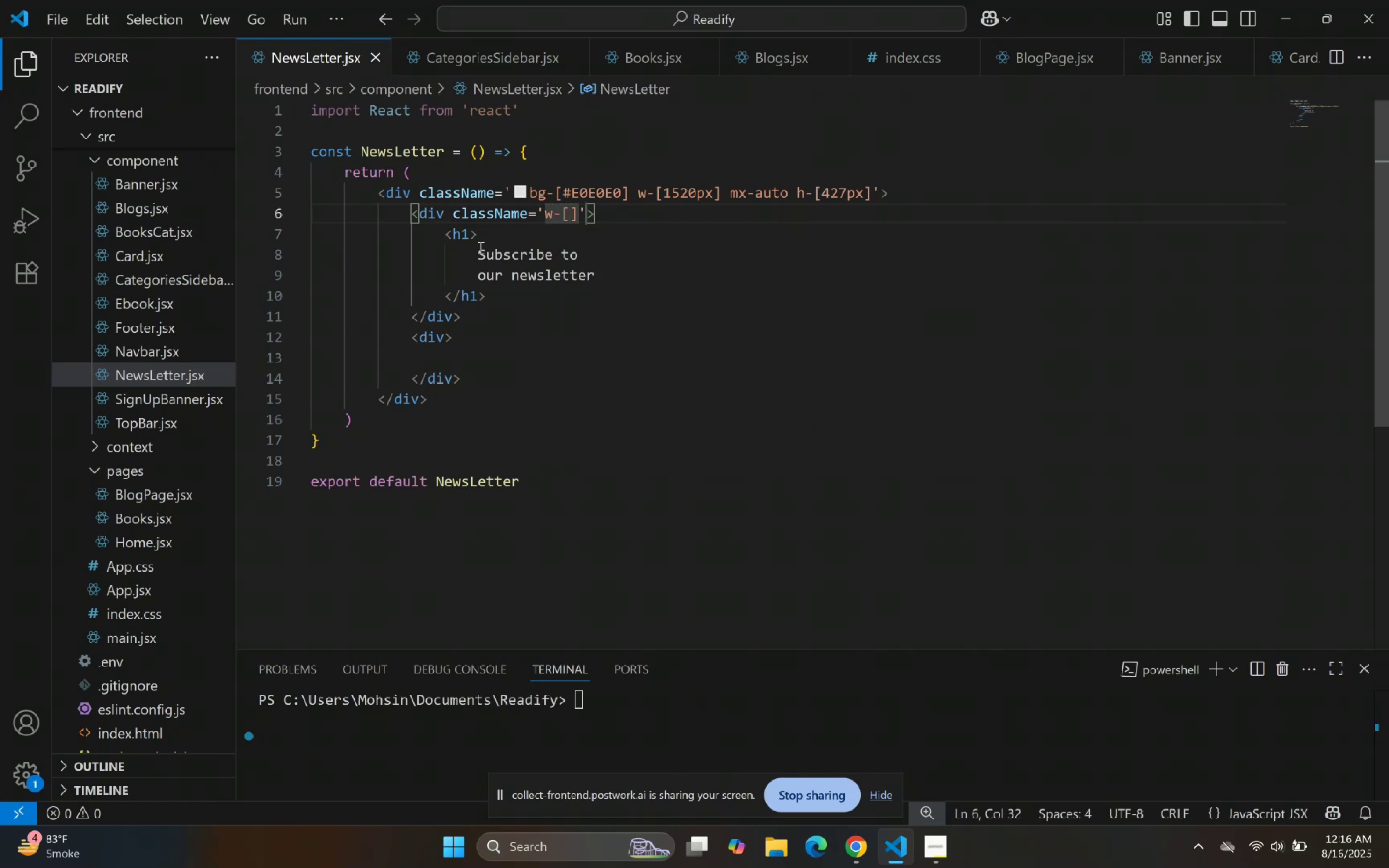 
type(50%)
 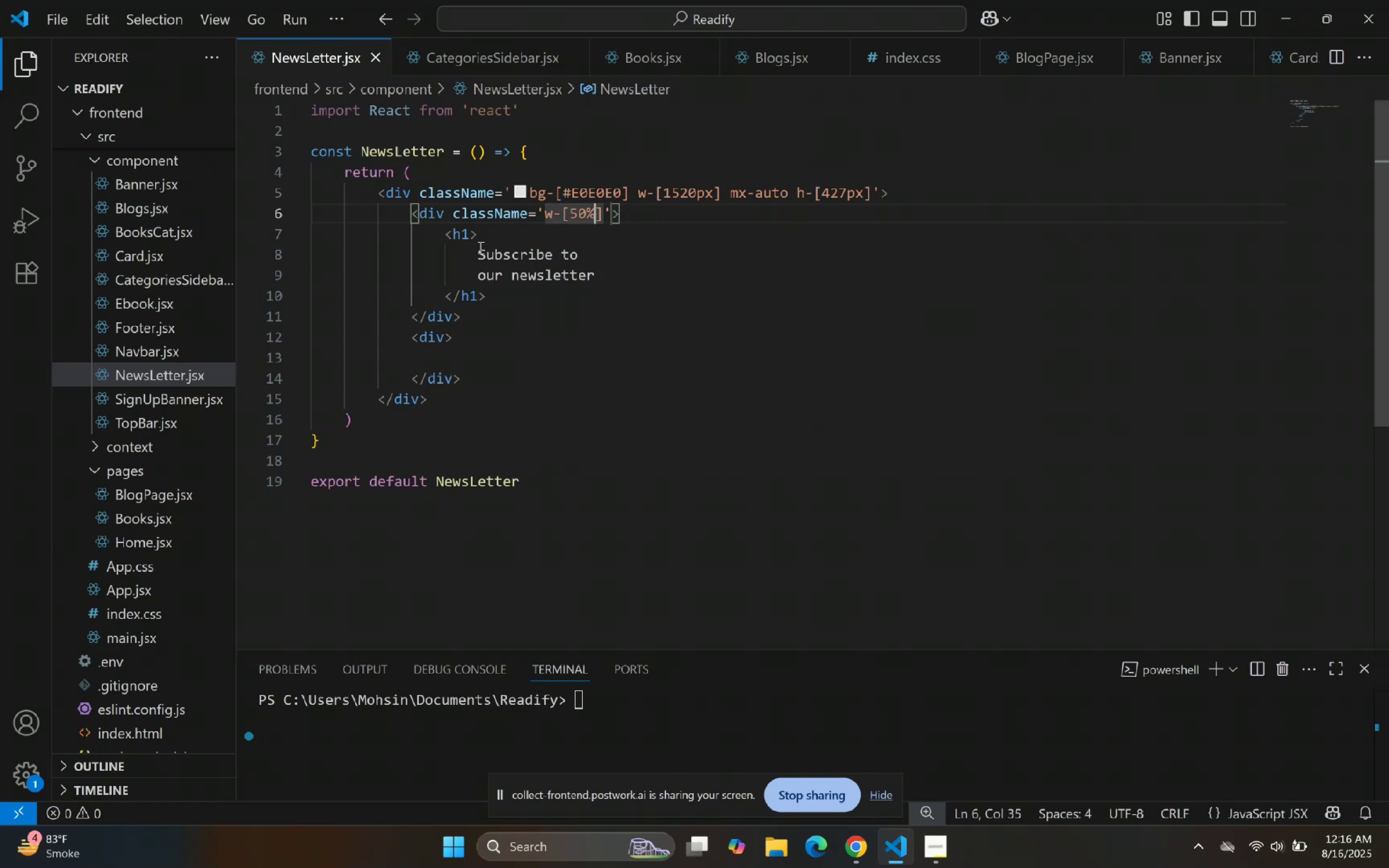 
left_click_drag(start_coordinate=[540, 361], to_coordinate=[543, 361])
 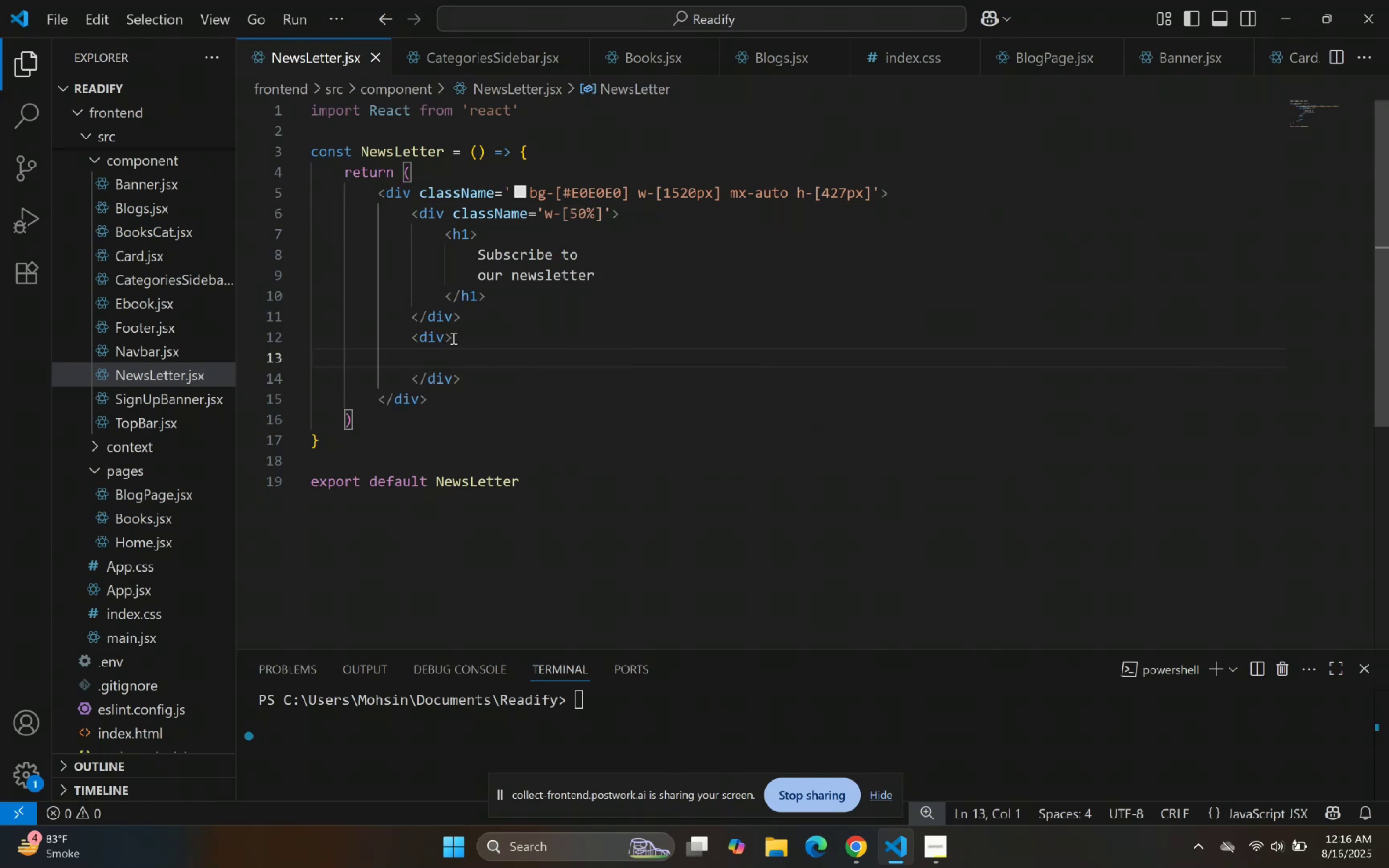 
left_click([447, 337])
 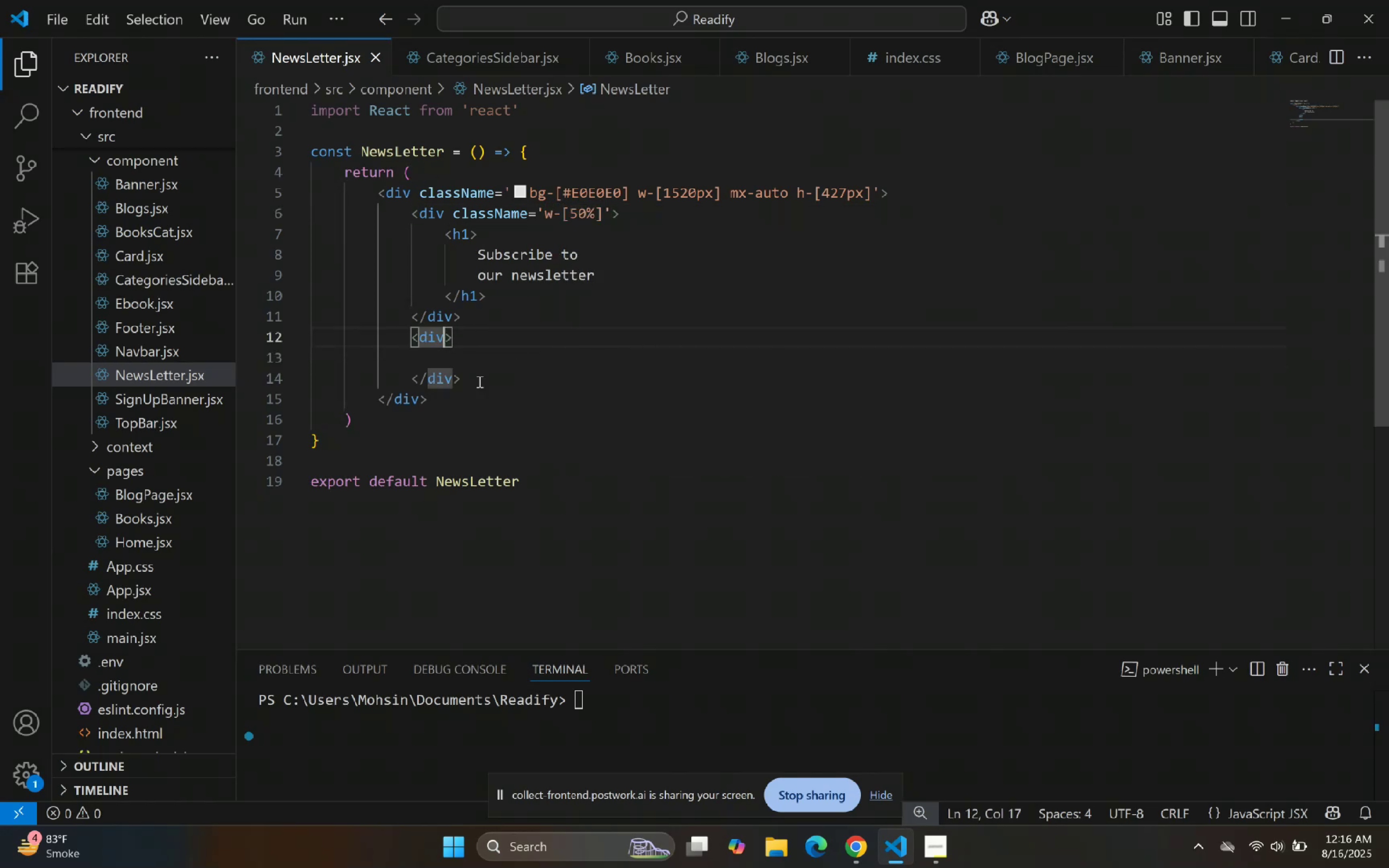 
type( clas)
 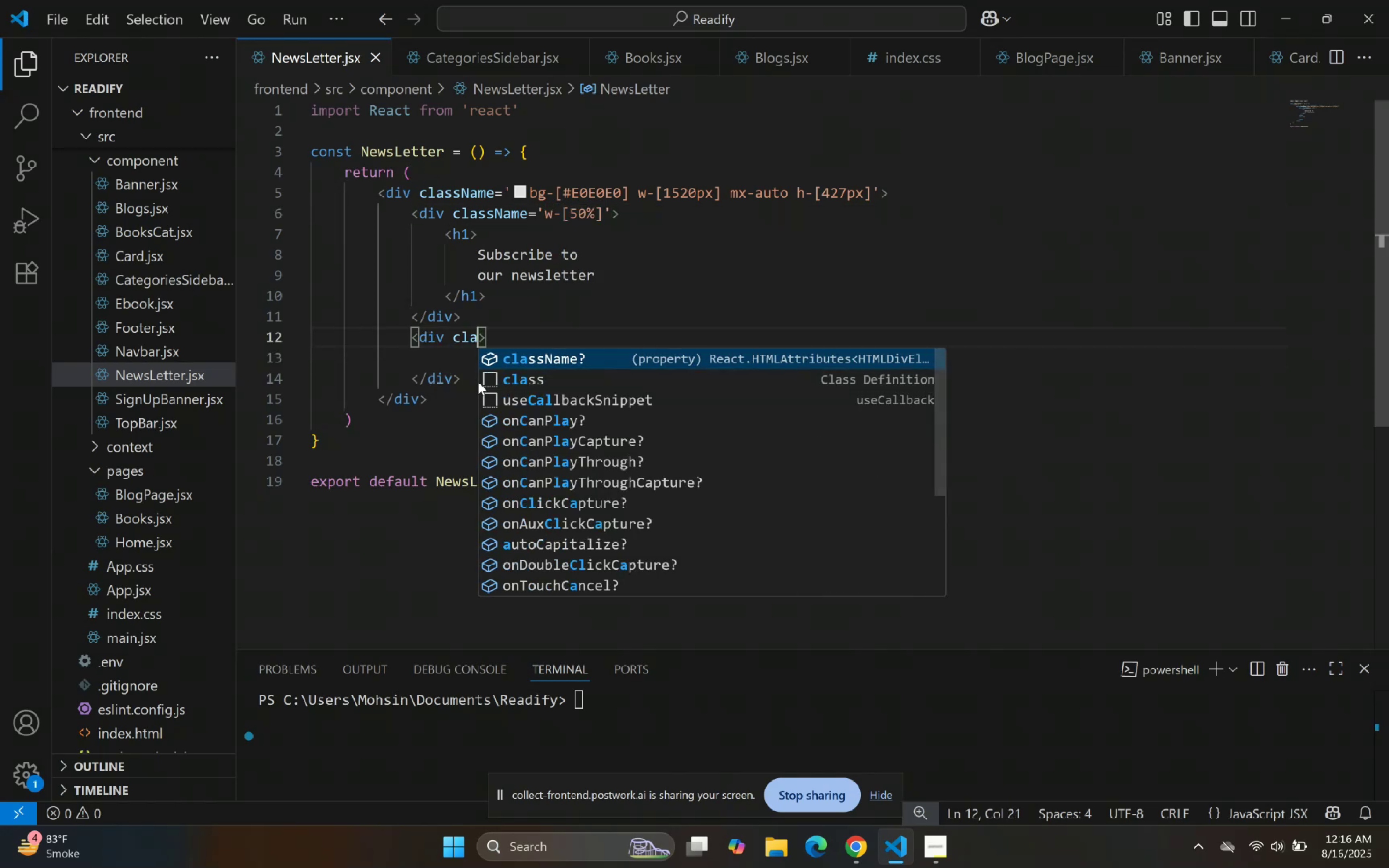 
key(Enter)
 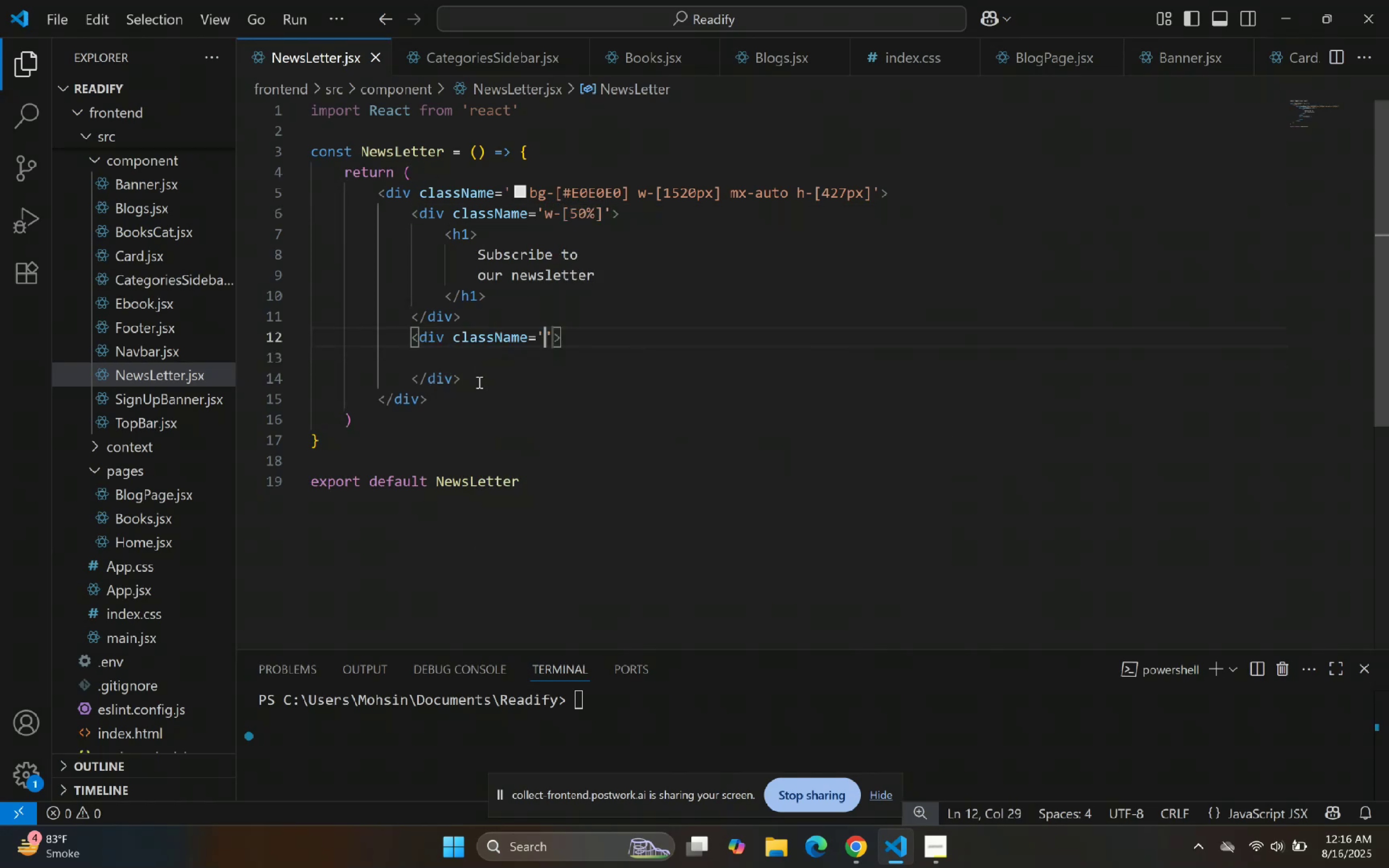 
key(W)
 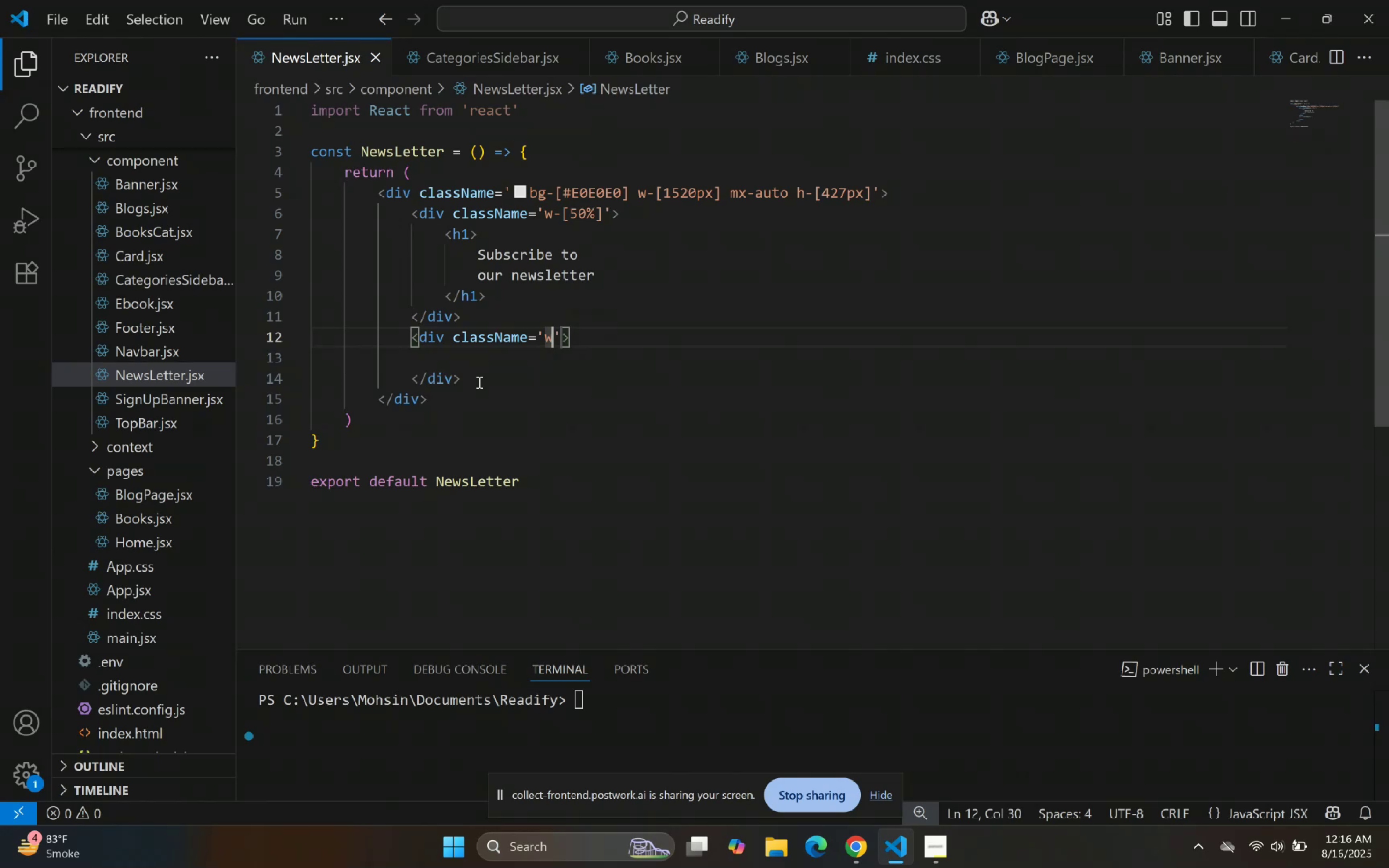 
key(Minus)
 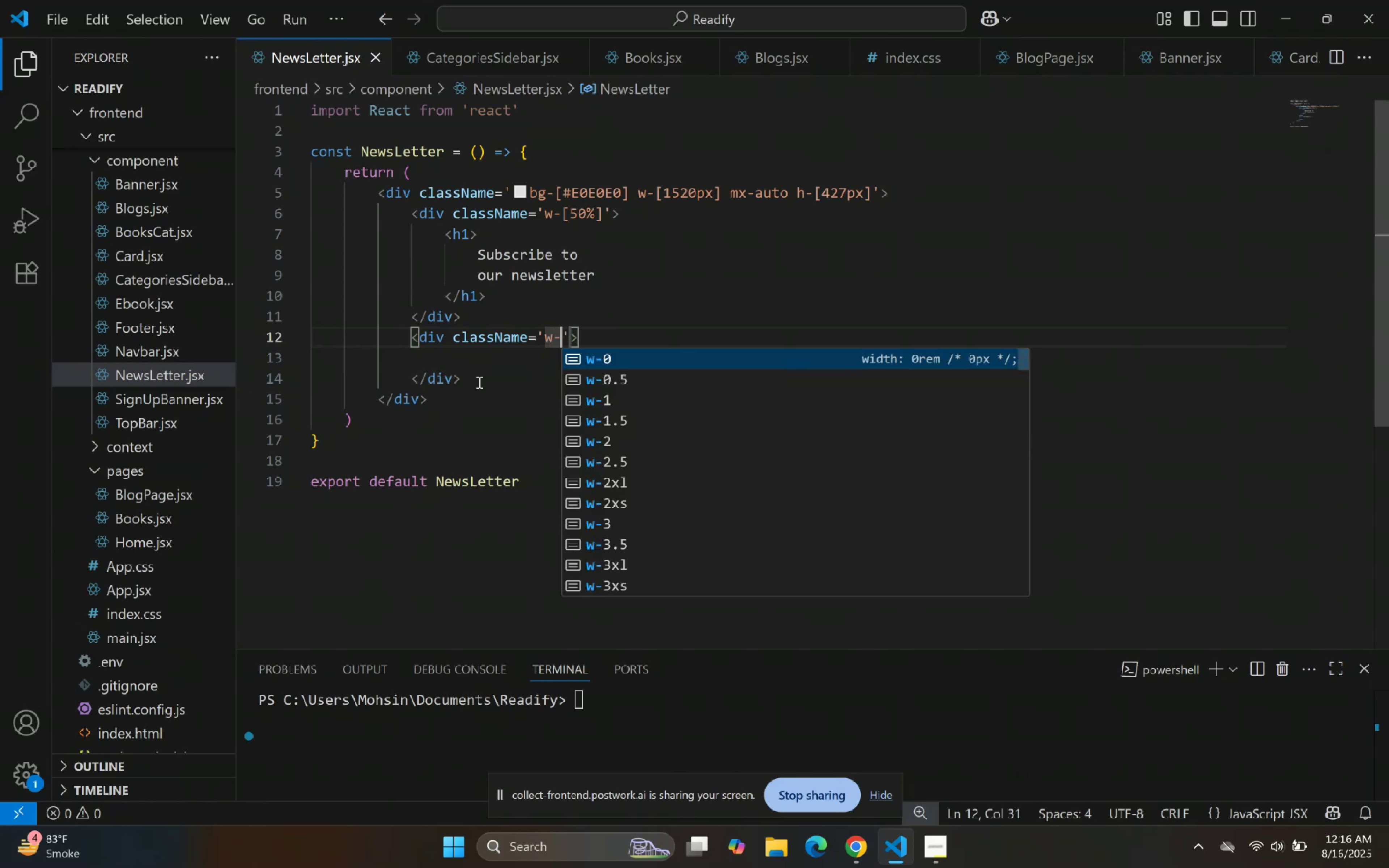 
key(BracketLeft)
 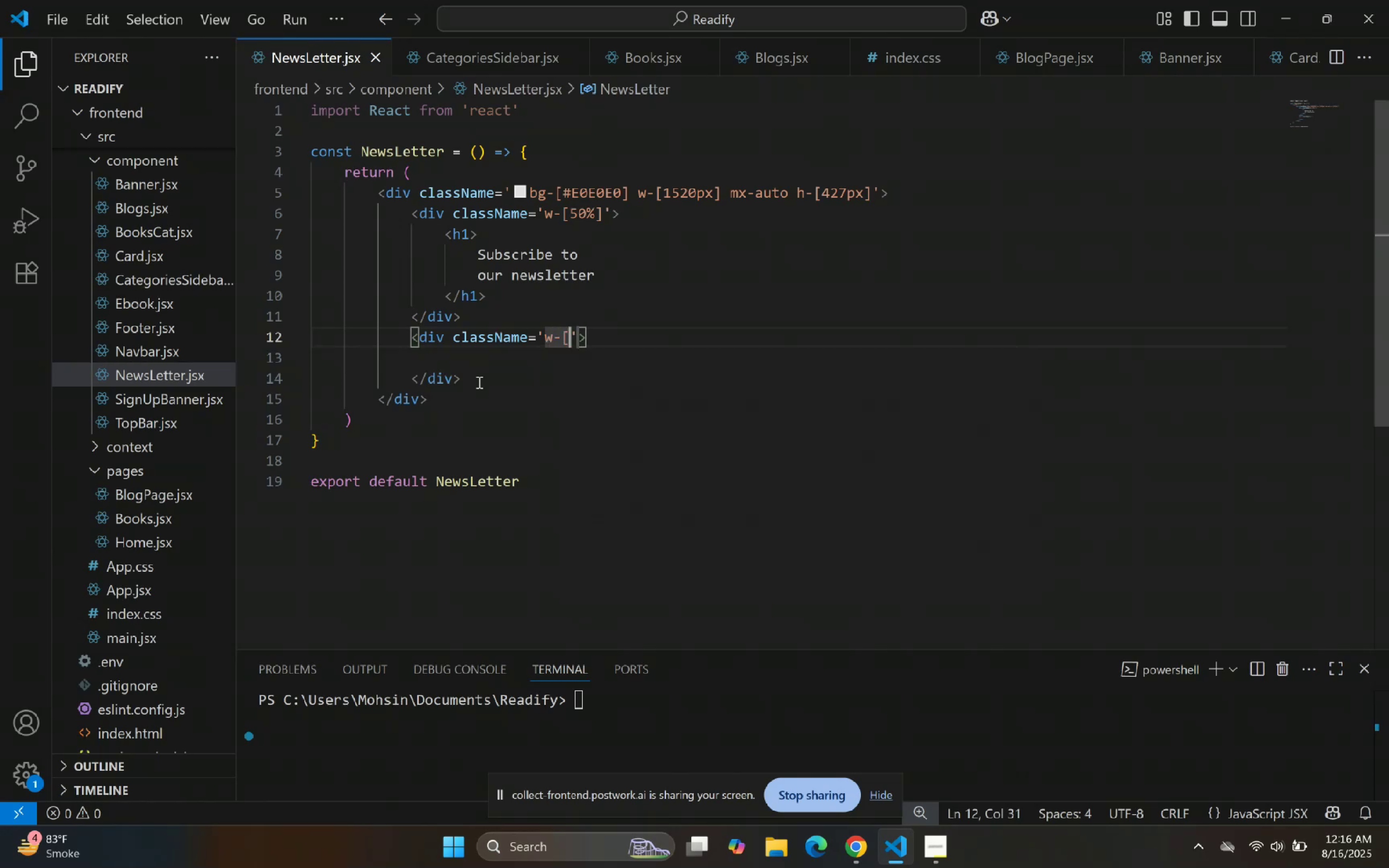 
key(BracketRight)
 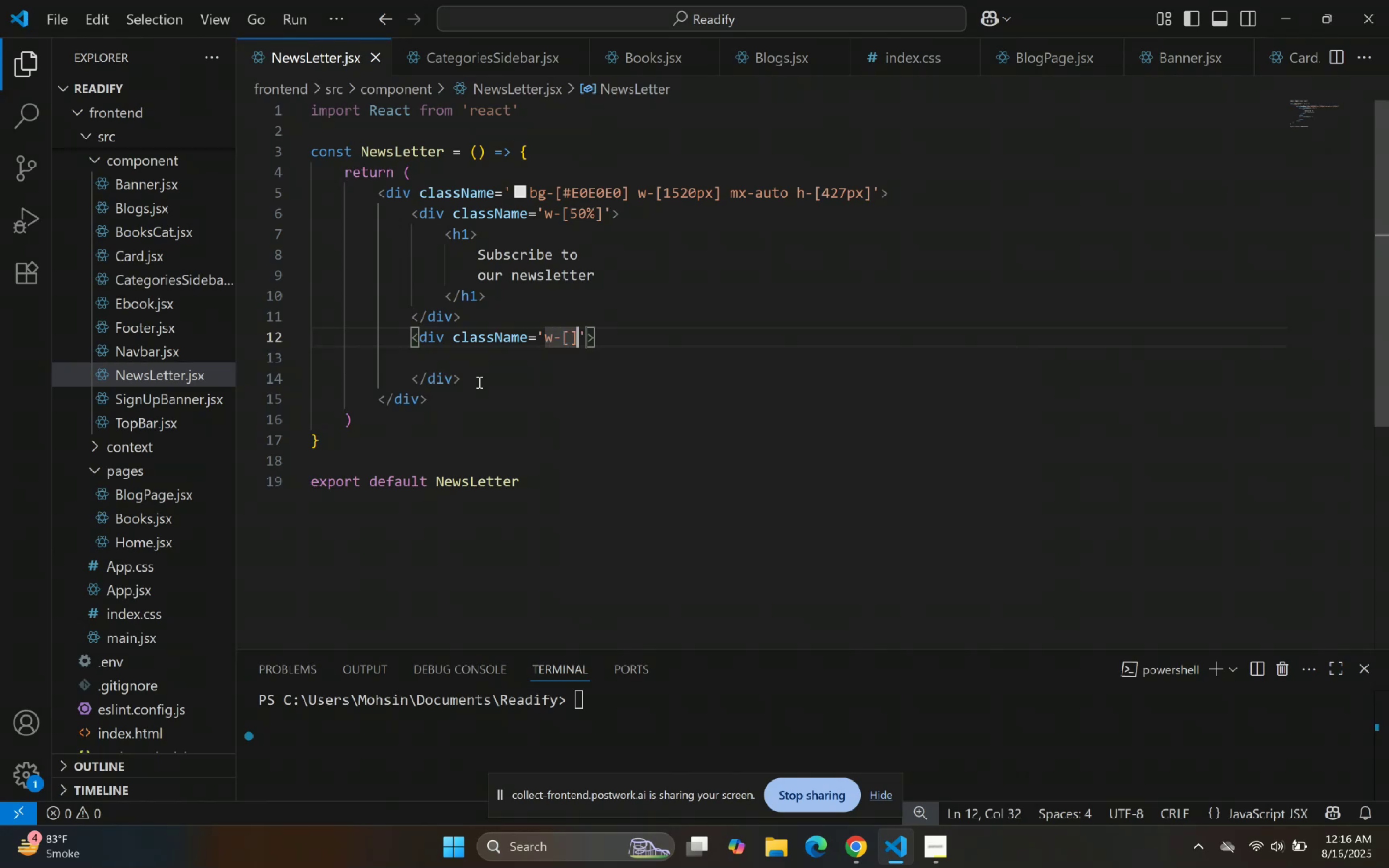 
key(ArrowLeft)
 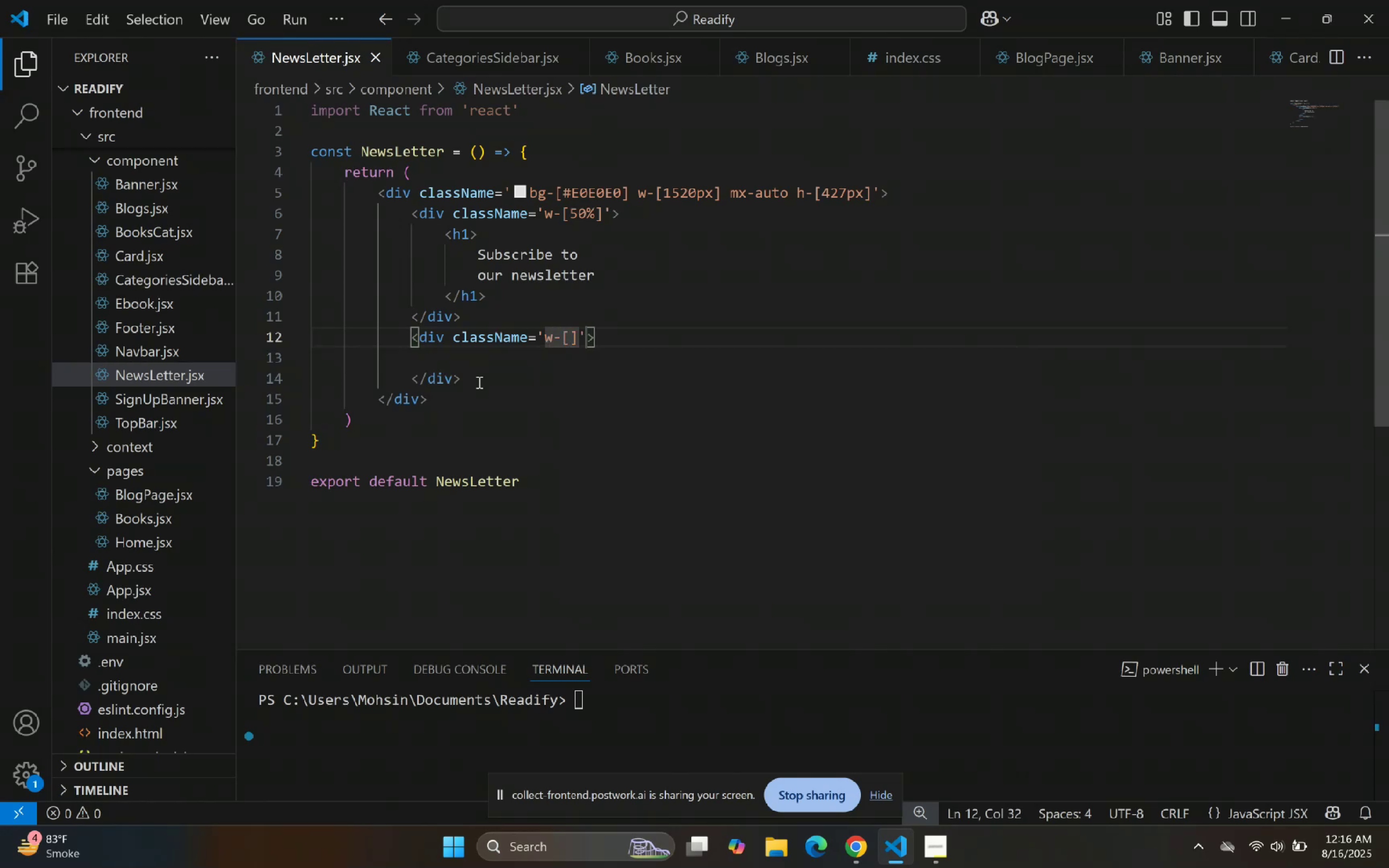 
type(50%)
 